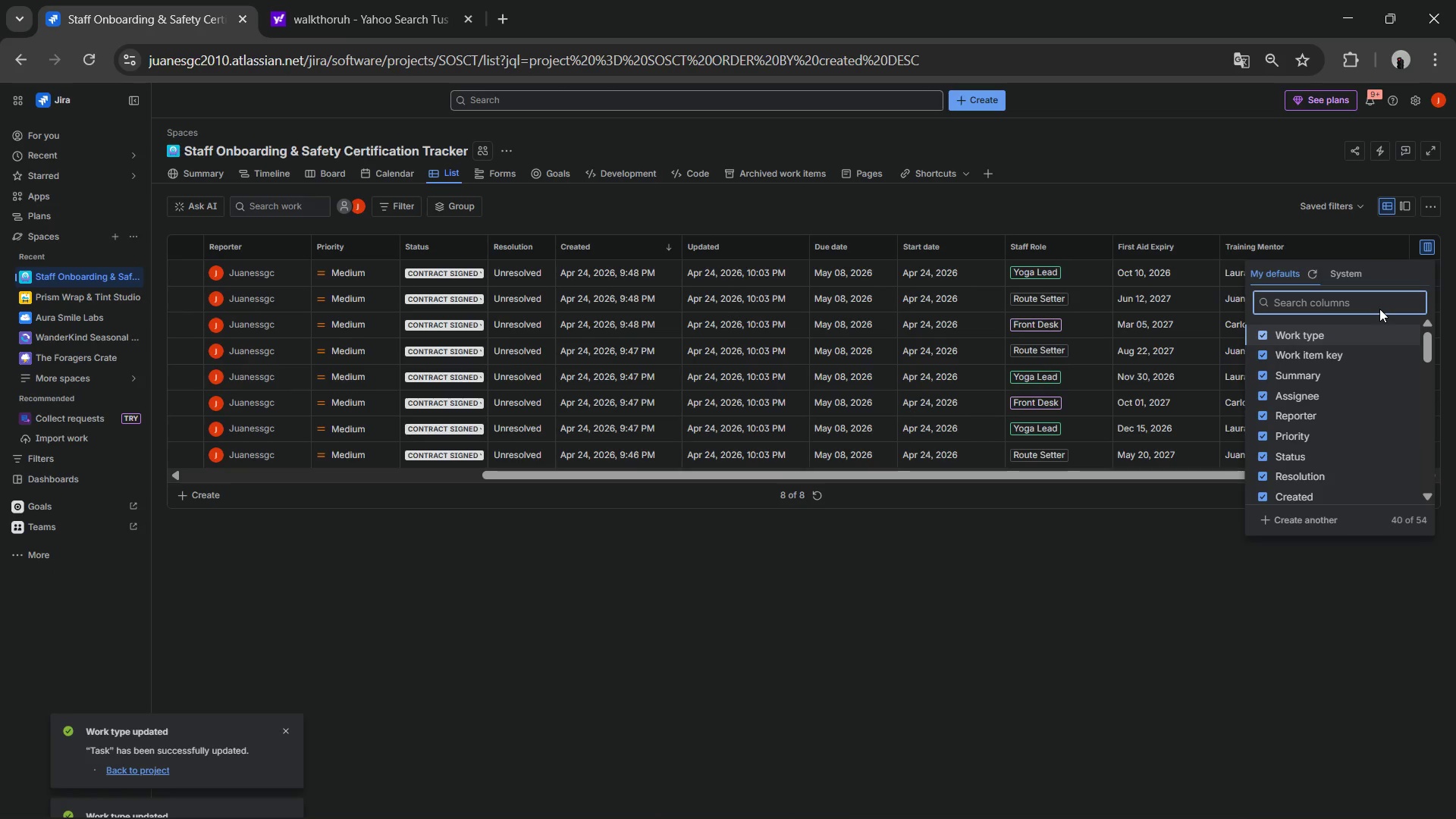 
type(gear)
 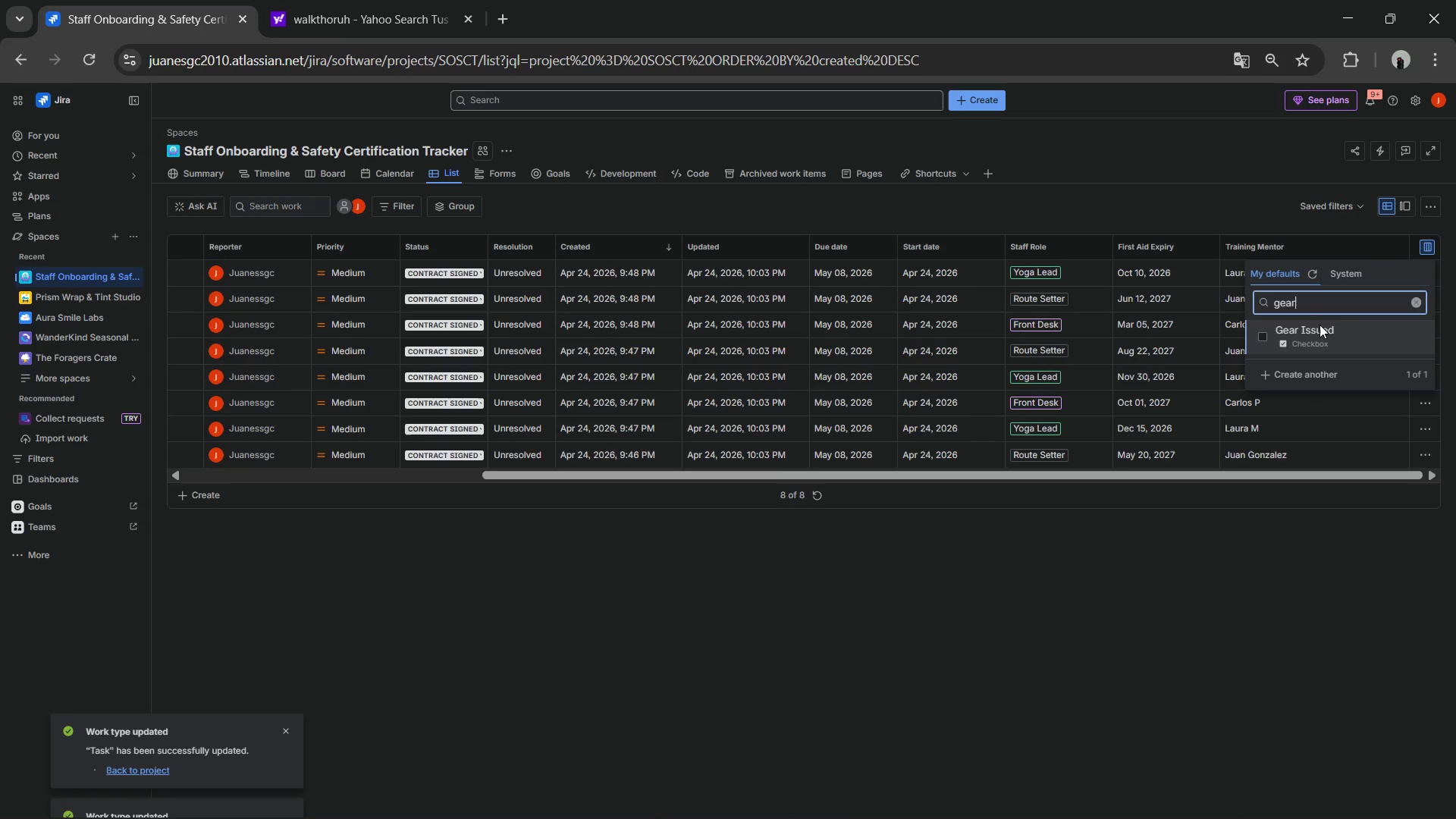 
left_click([1320, 328])
 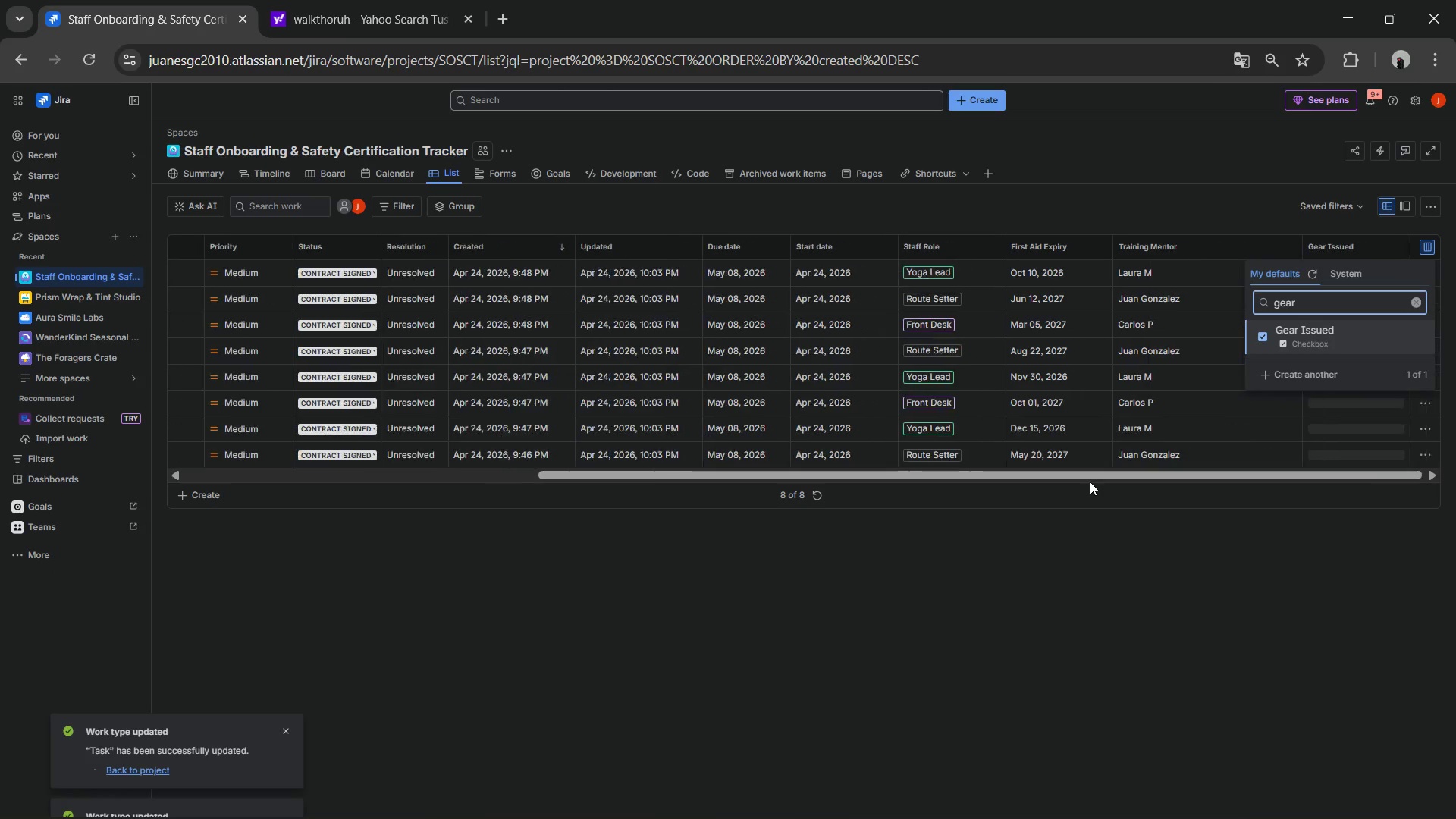 
left_click_drag(start_coordinate=[1088, 482], to_coordinate=[1038, 480])
 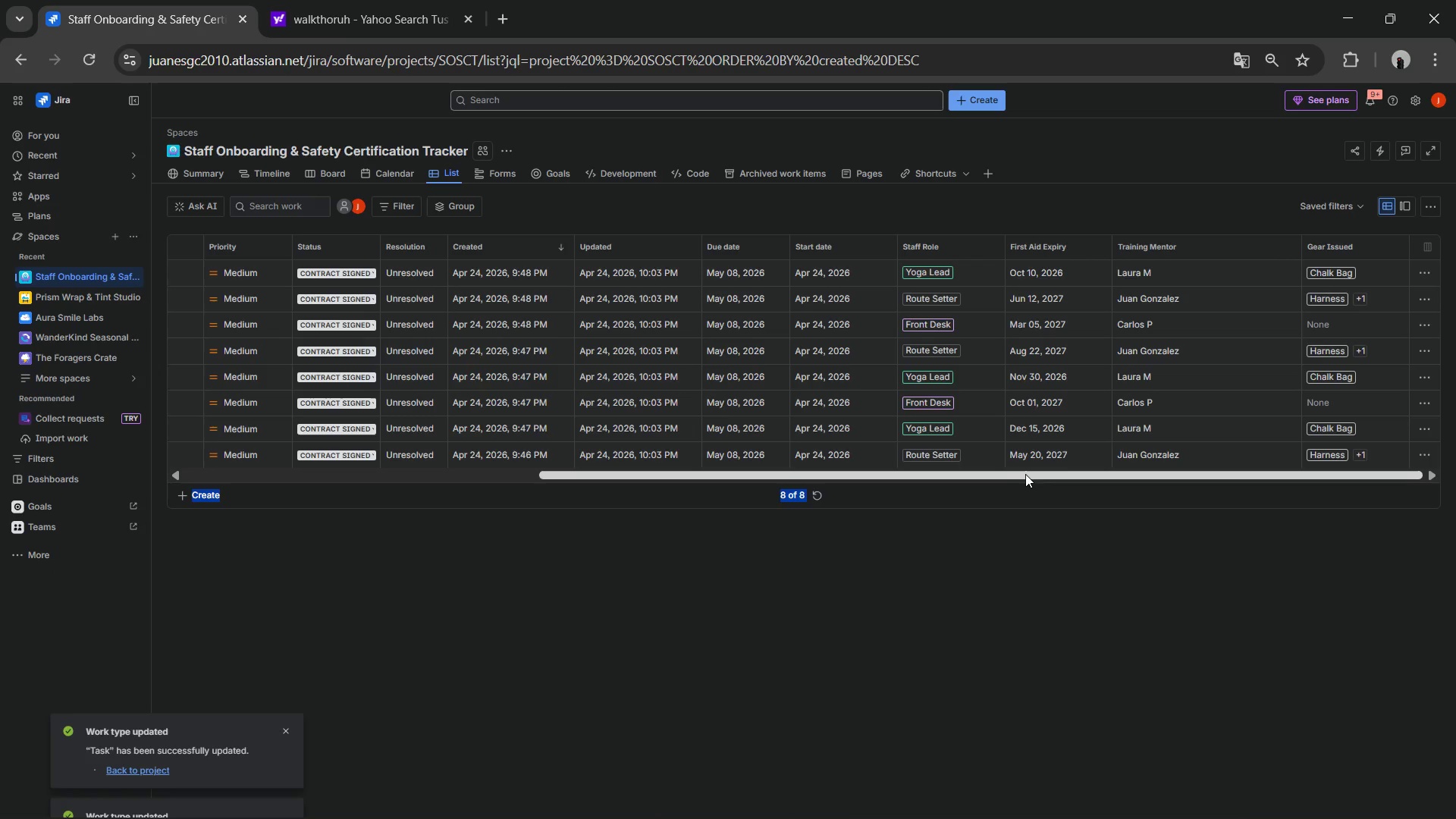 
left_click_drag(start_coordinate=[1025, 474], to_coordinate=[687, 447])
 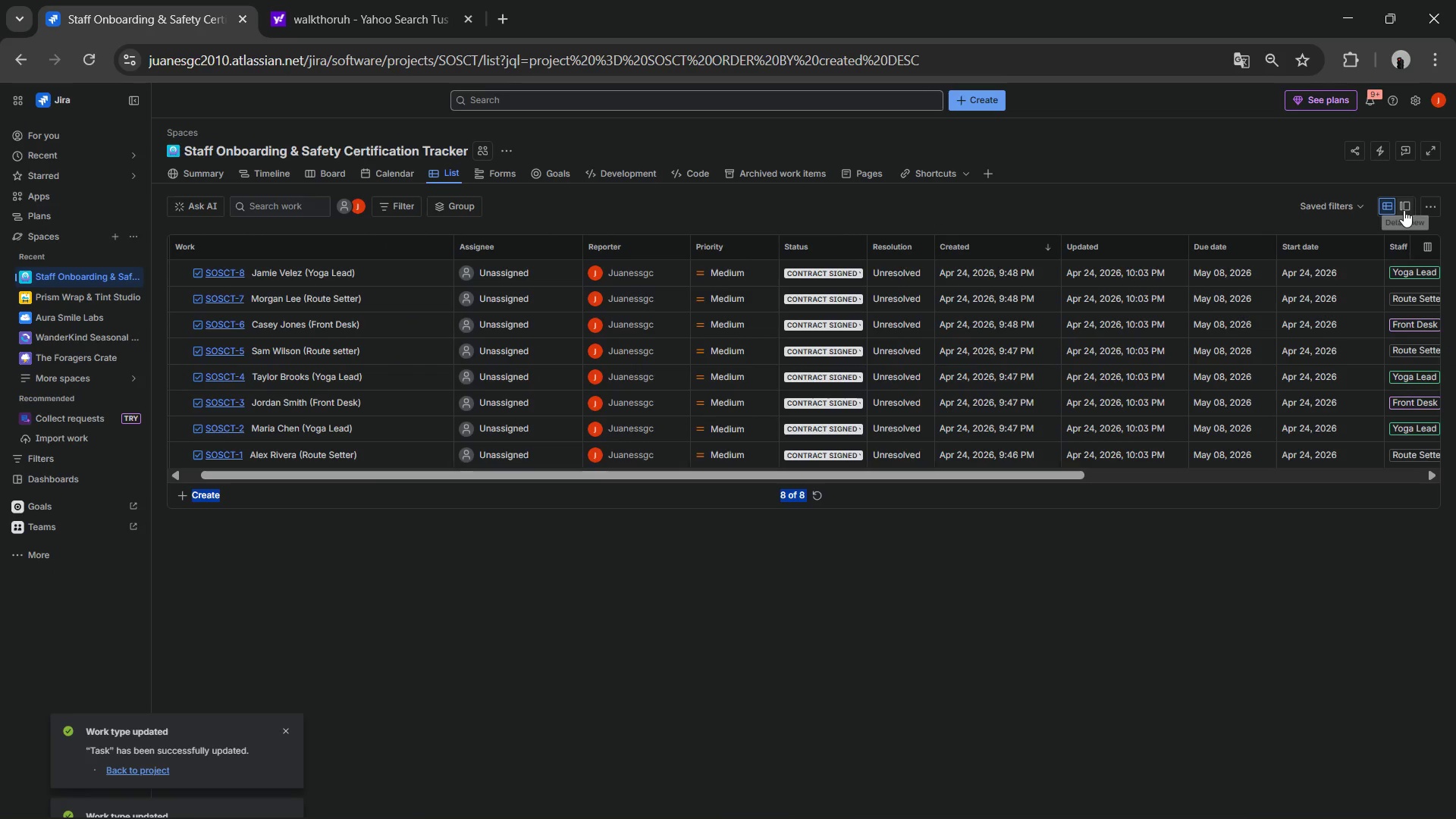 
left_click([1429, 248])
 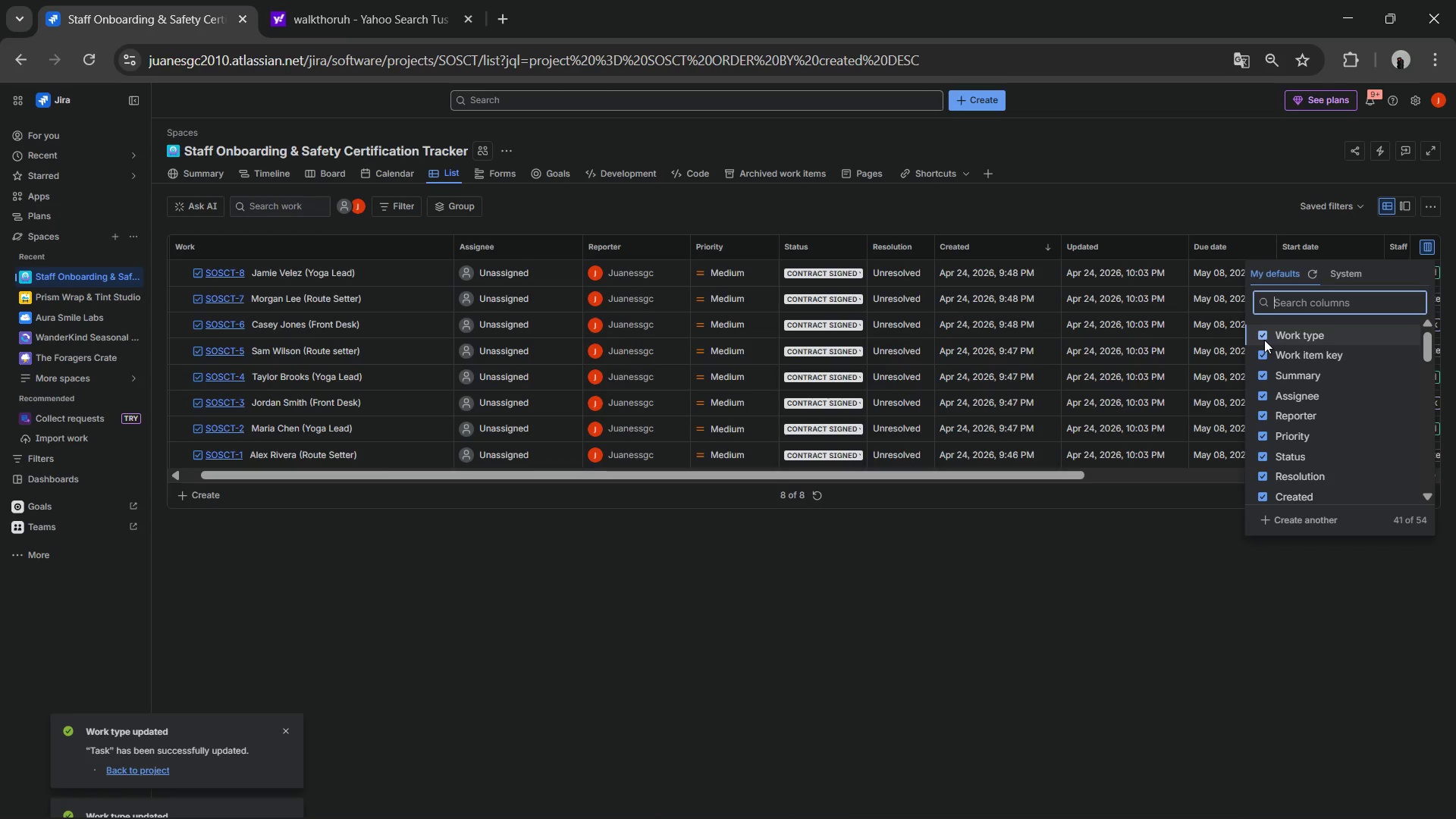 
wait(10.83)
 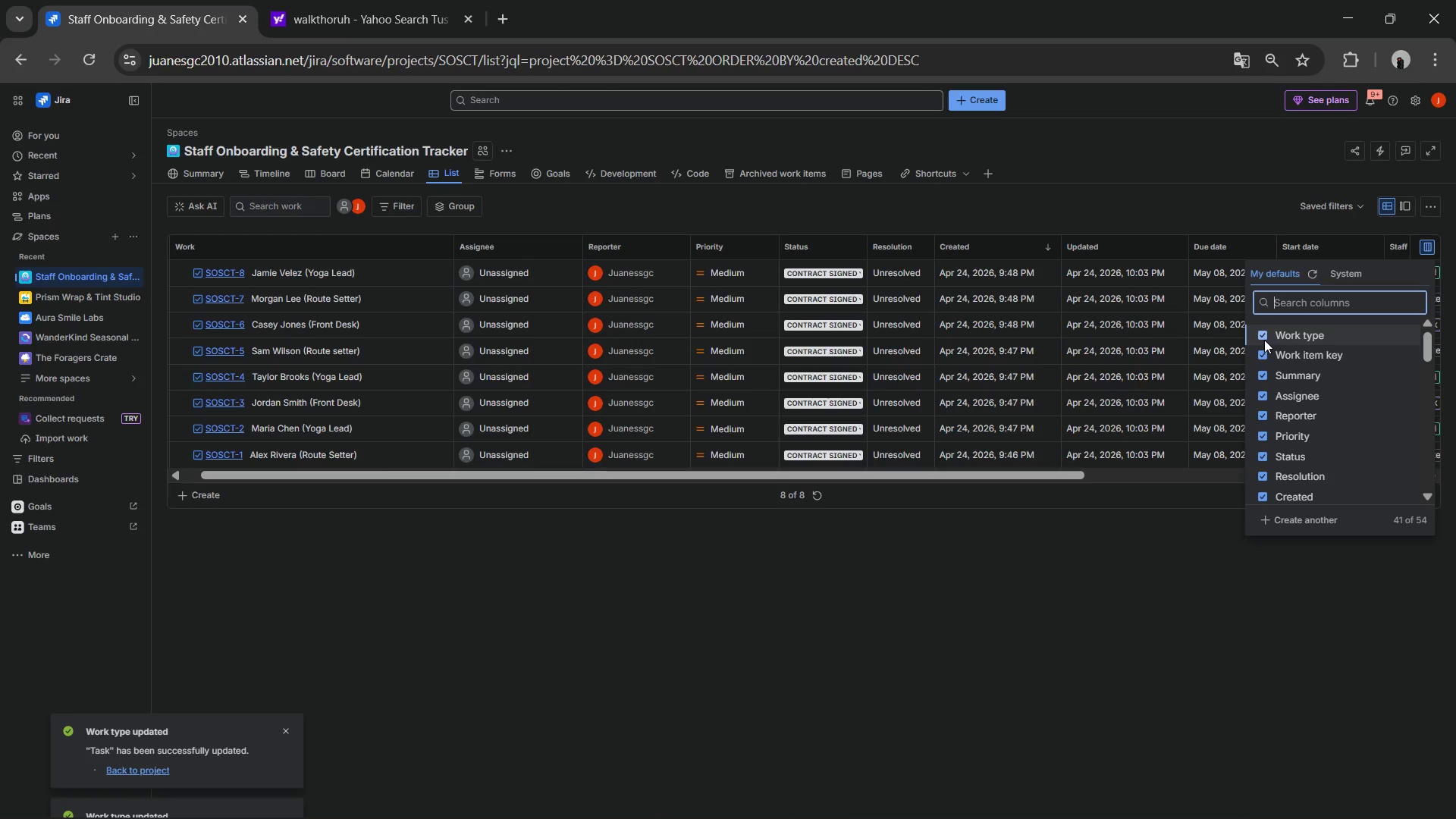 
left_click([1264, 379])
 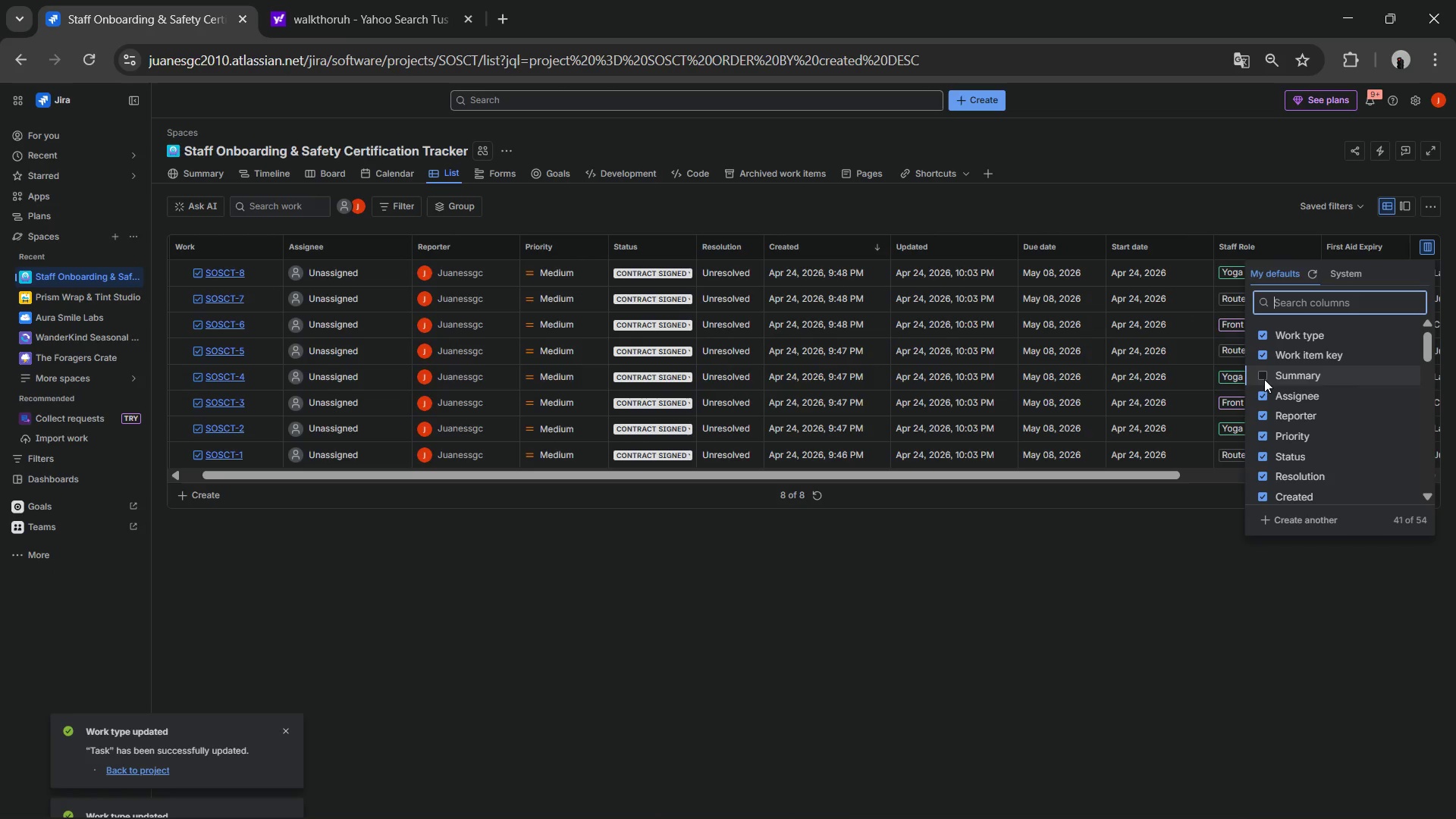 
left_click([1264, 379])
 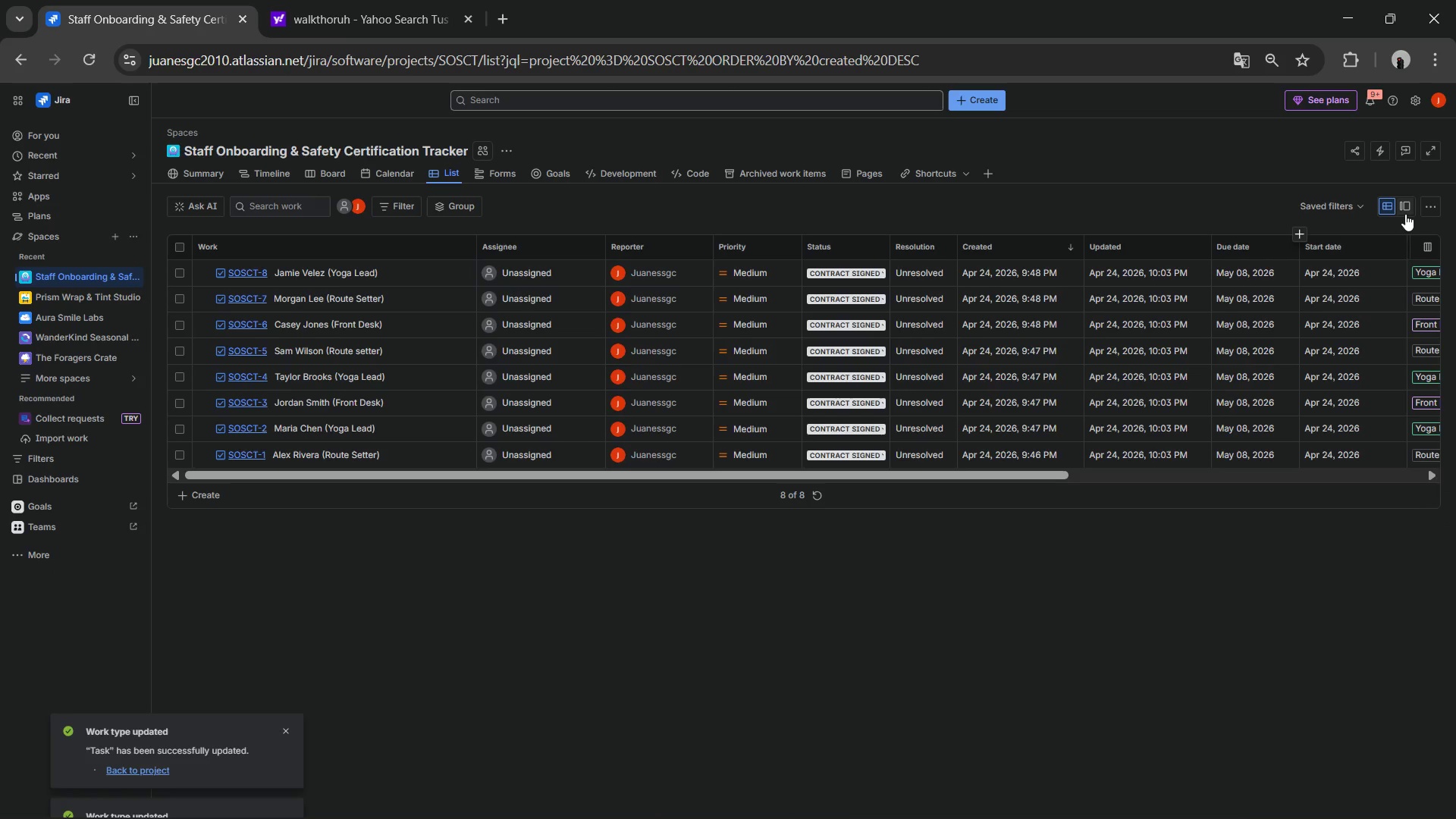 
wait(5.81)
 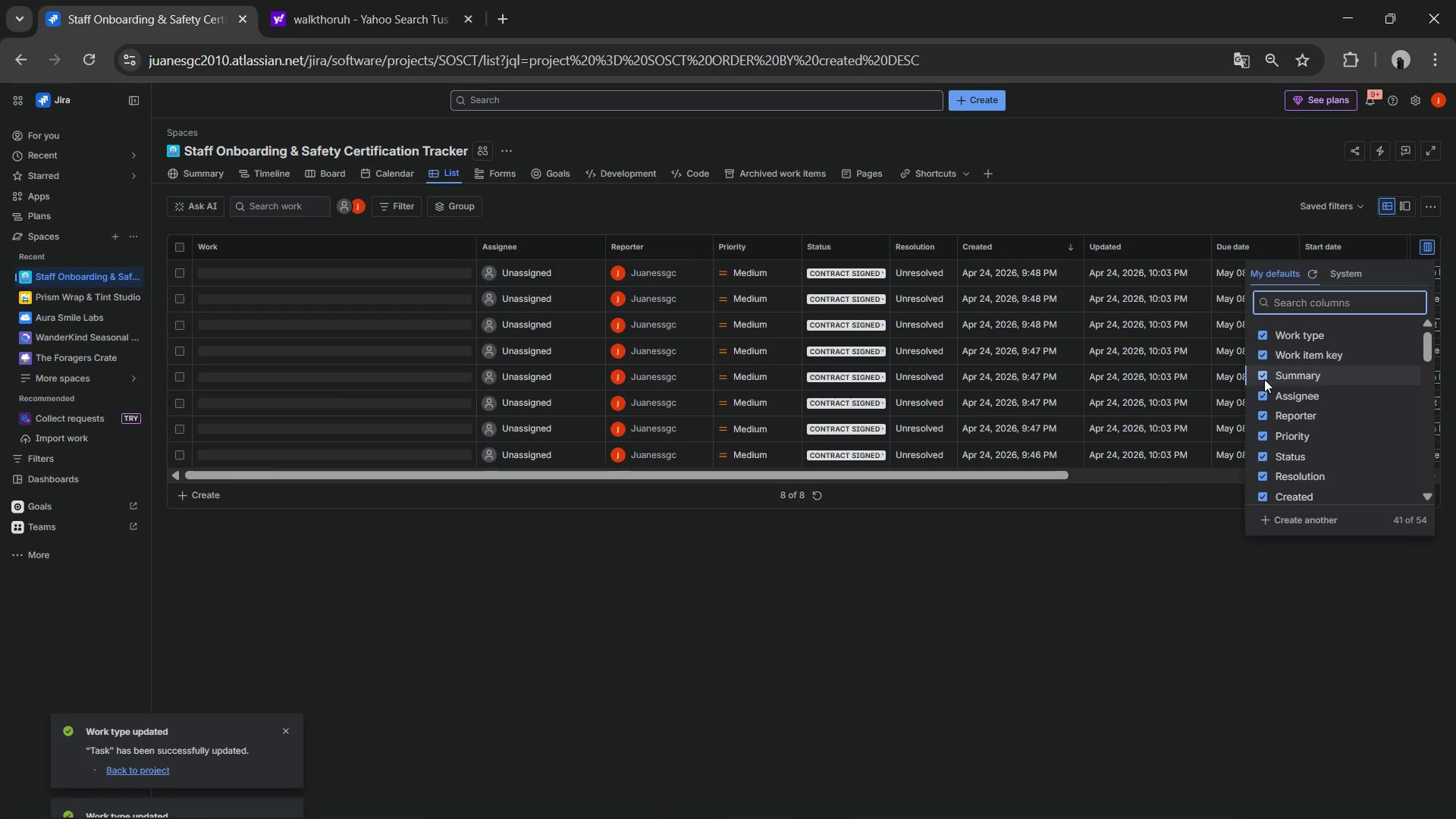 
left_click([1425, 206])
 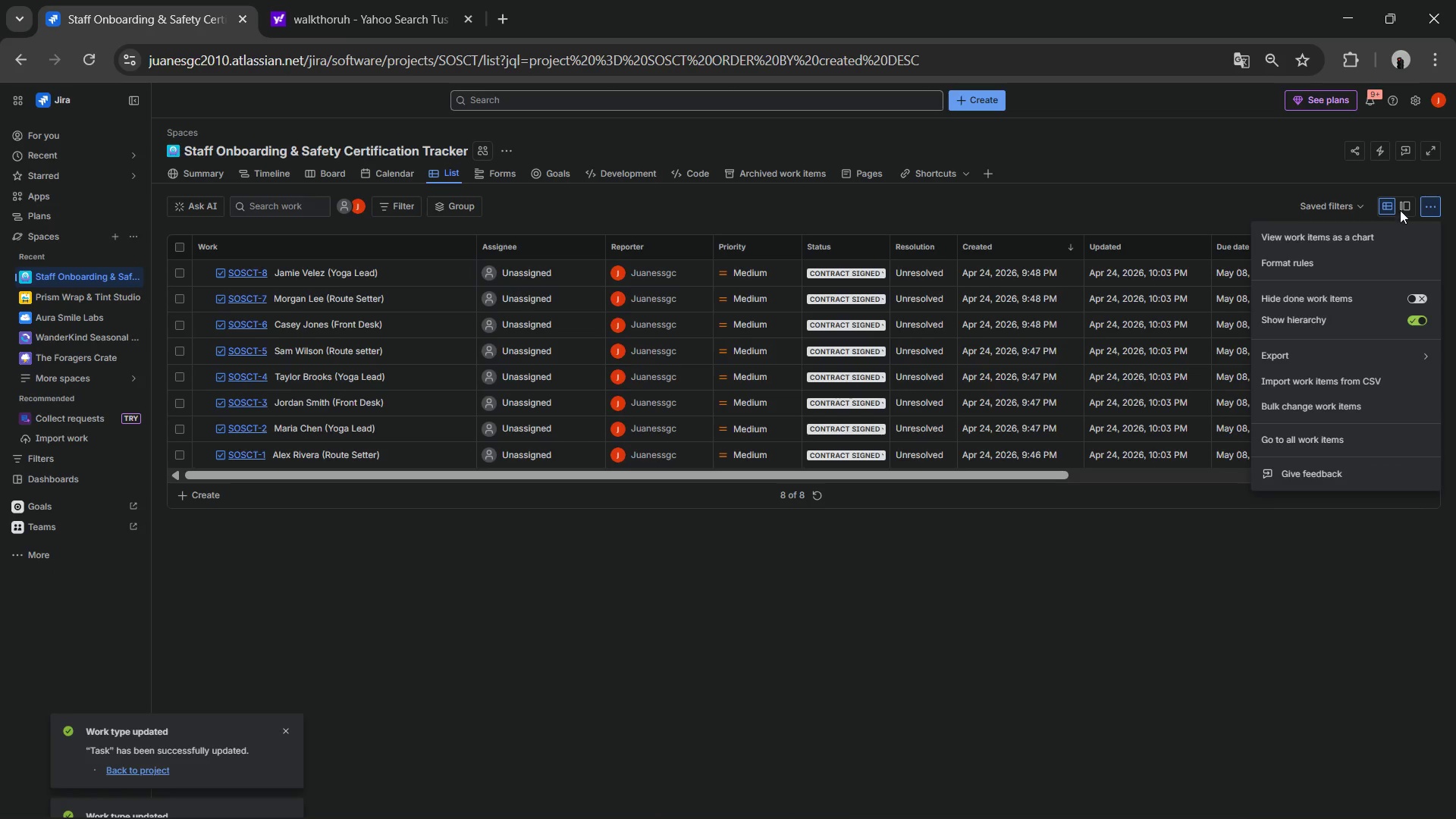 
left_click([1407, 206])
 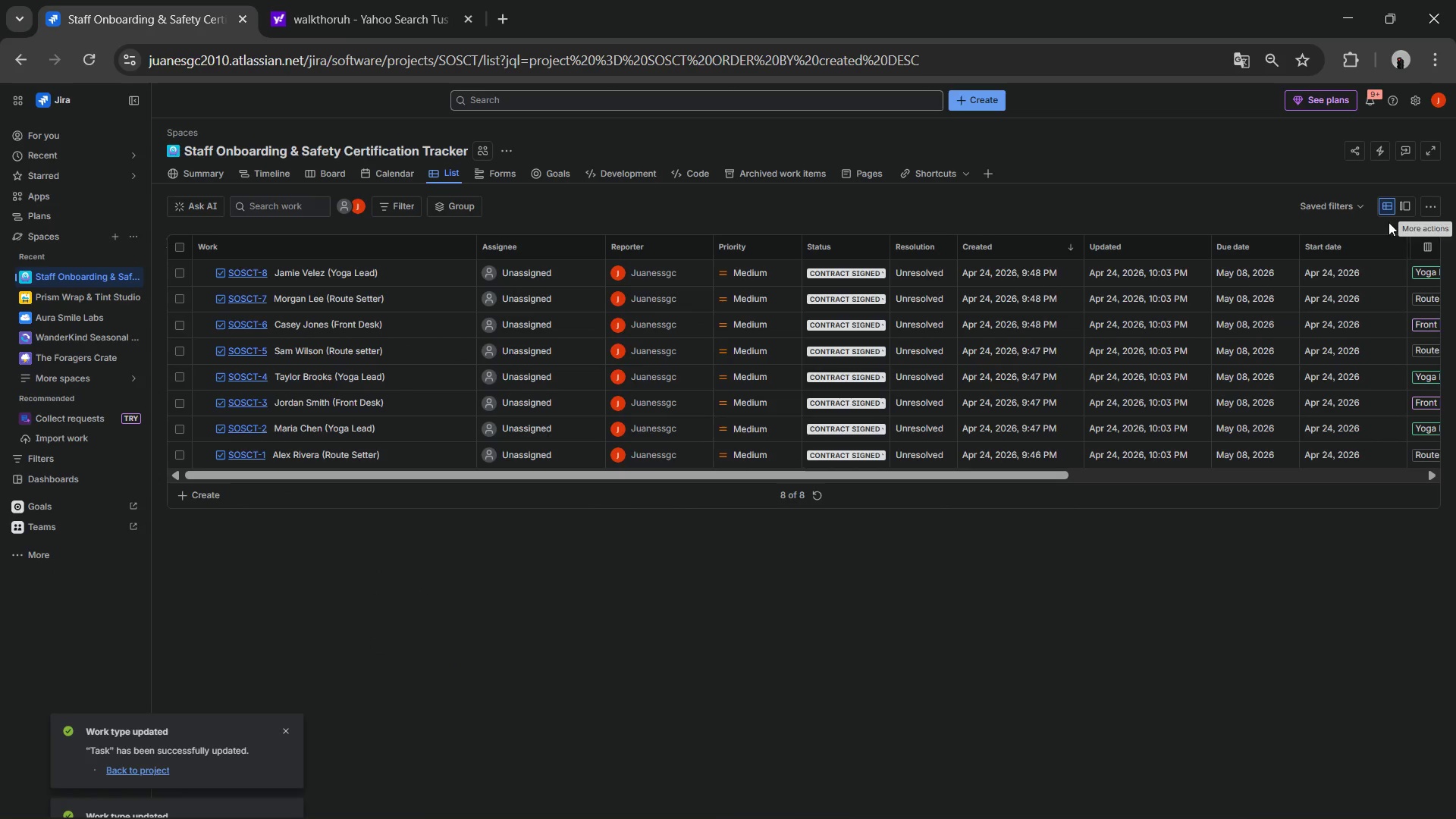 
left_click([1427, 251])
 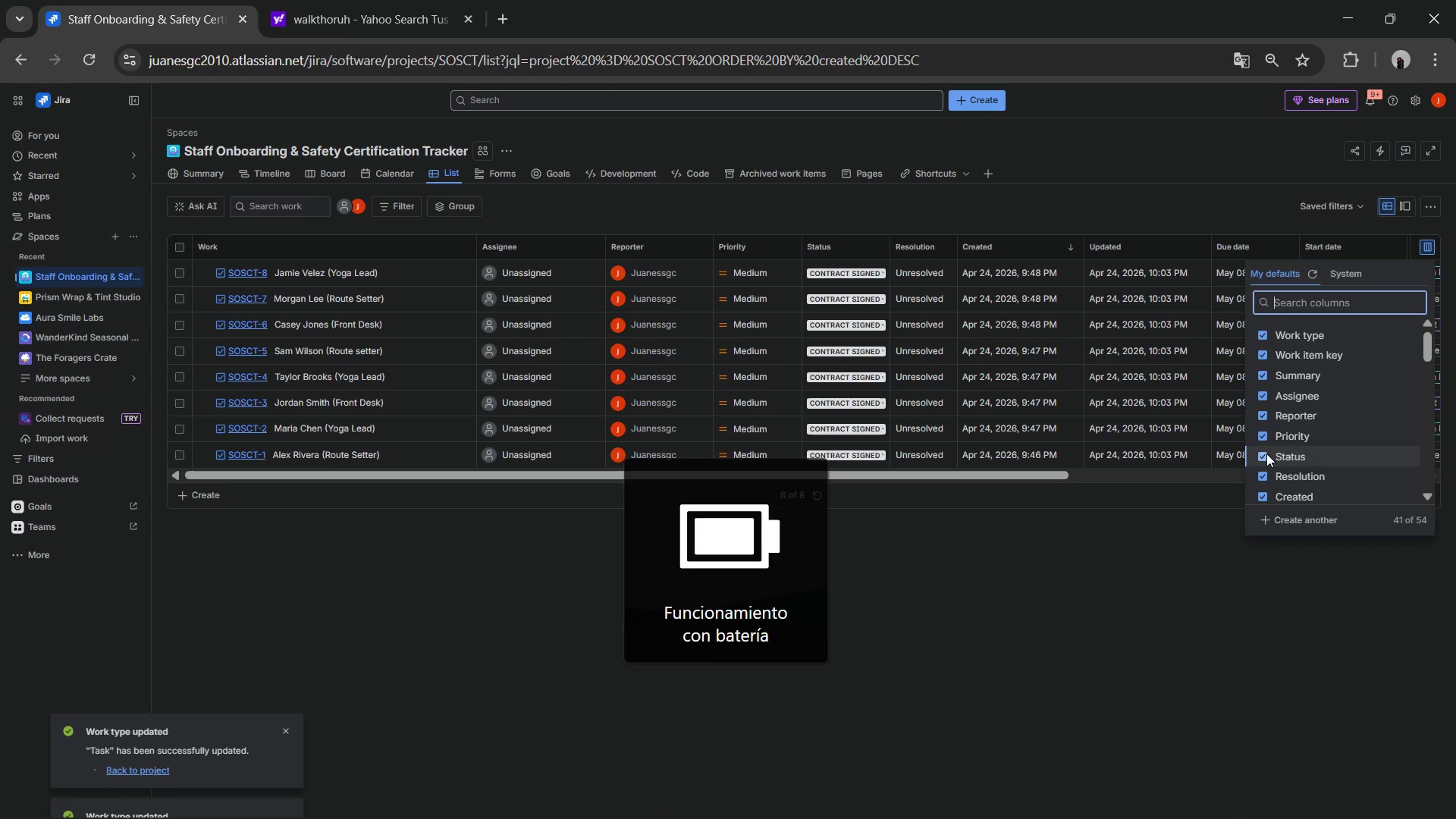 
wait(6.2)
 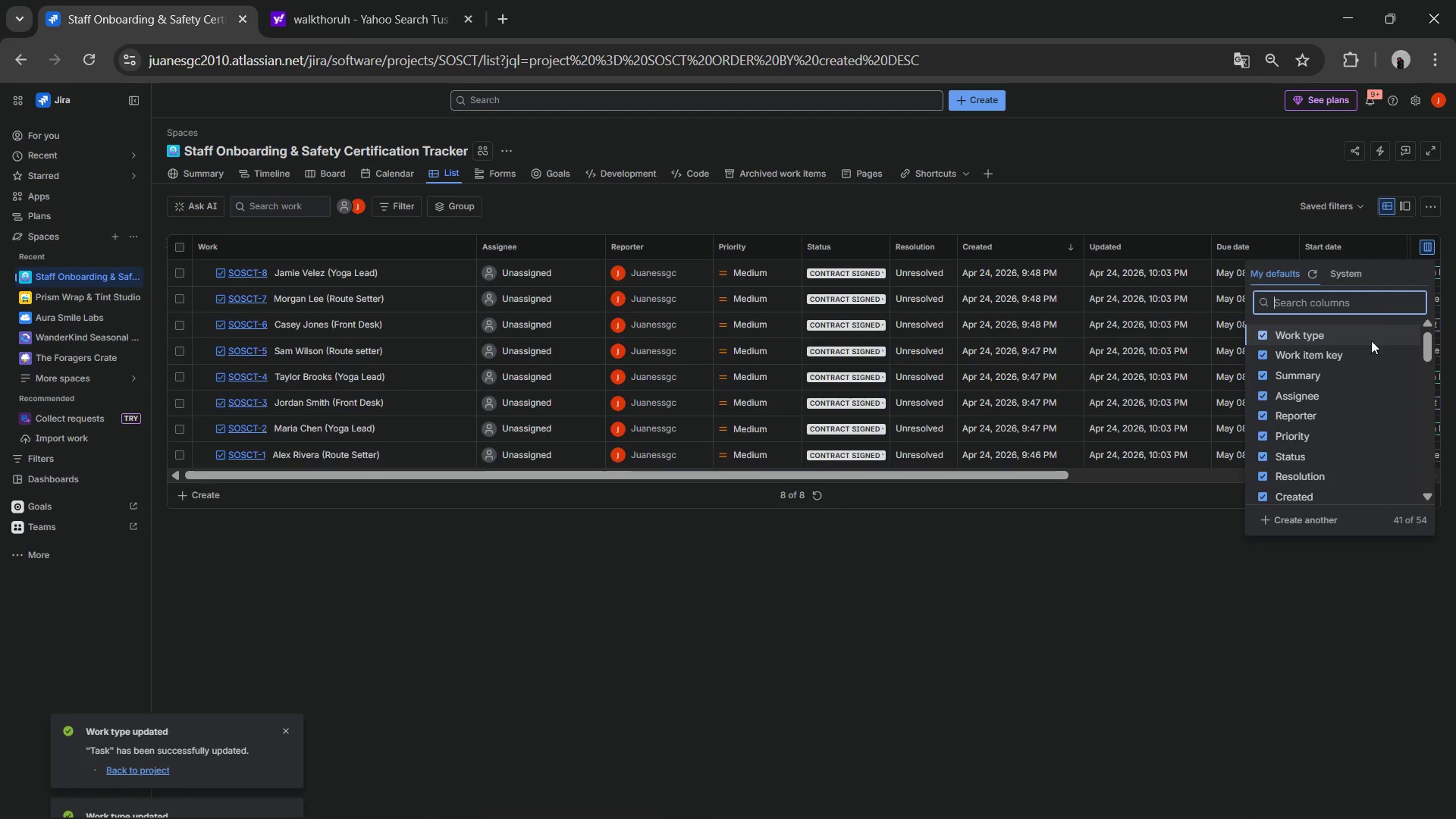 
left_click([1263, 457])
 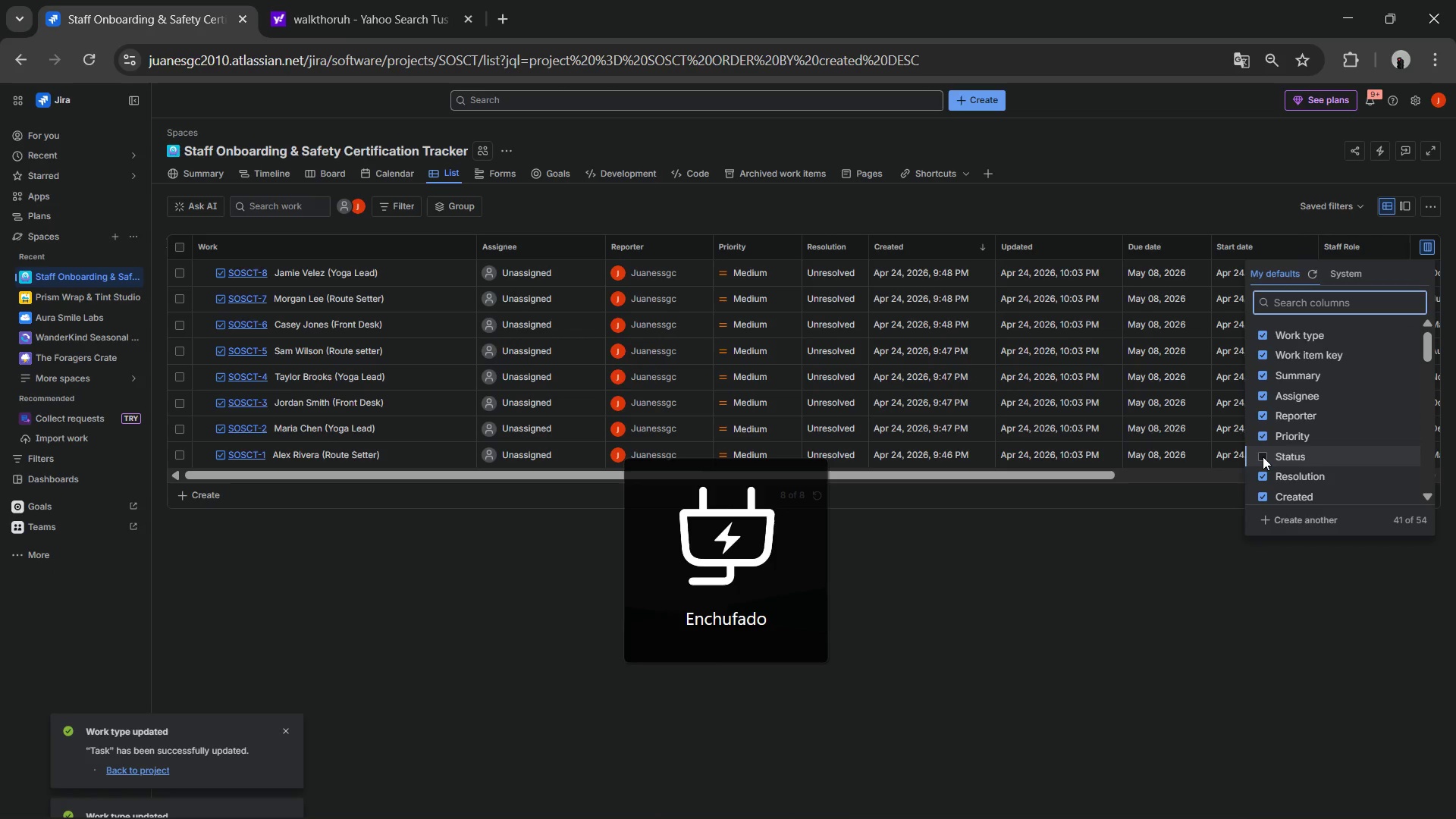 
left_click([1263, 457])
 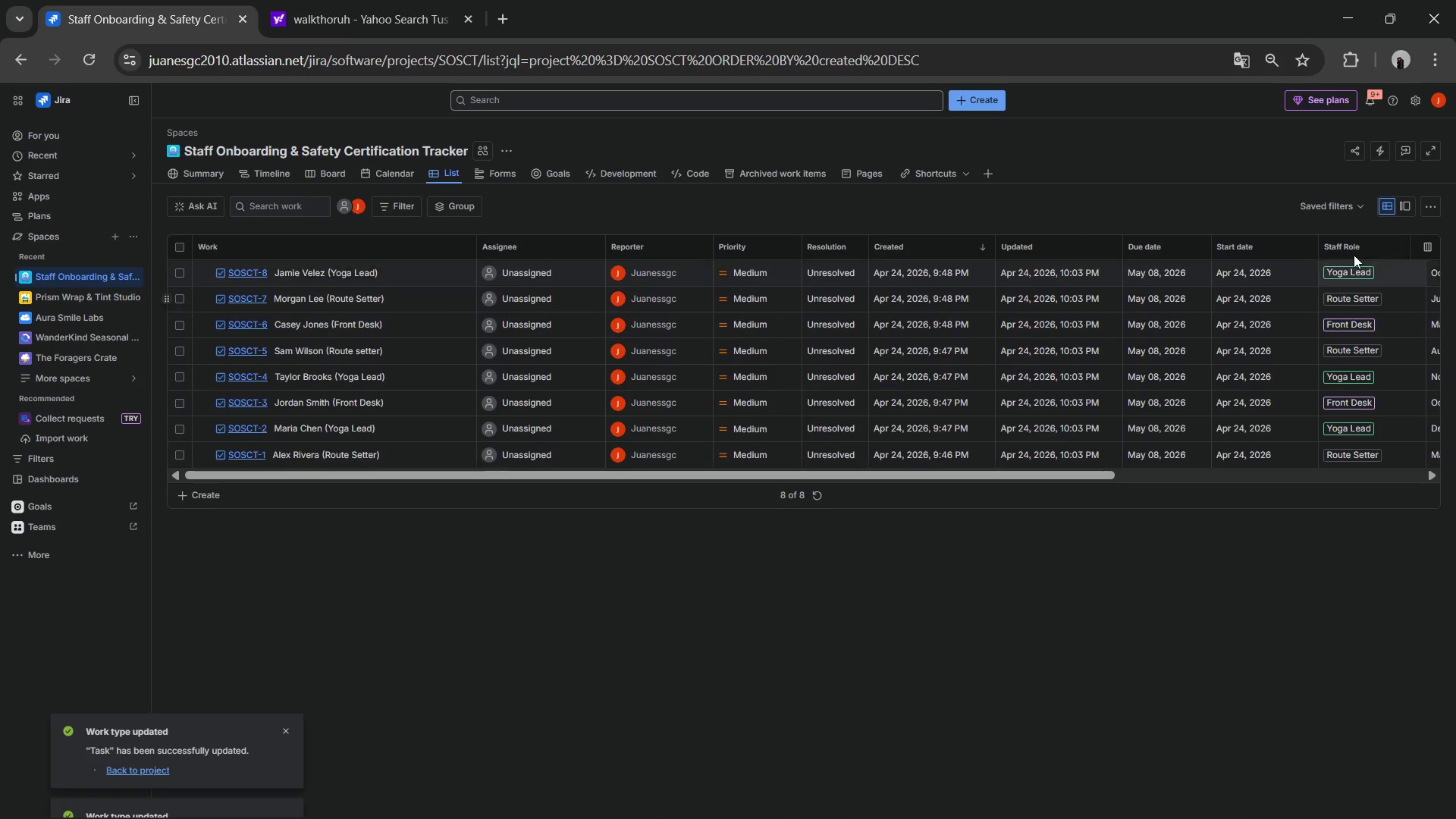 
left_click([1425, 251])
 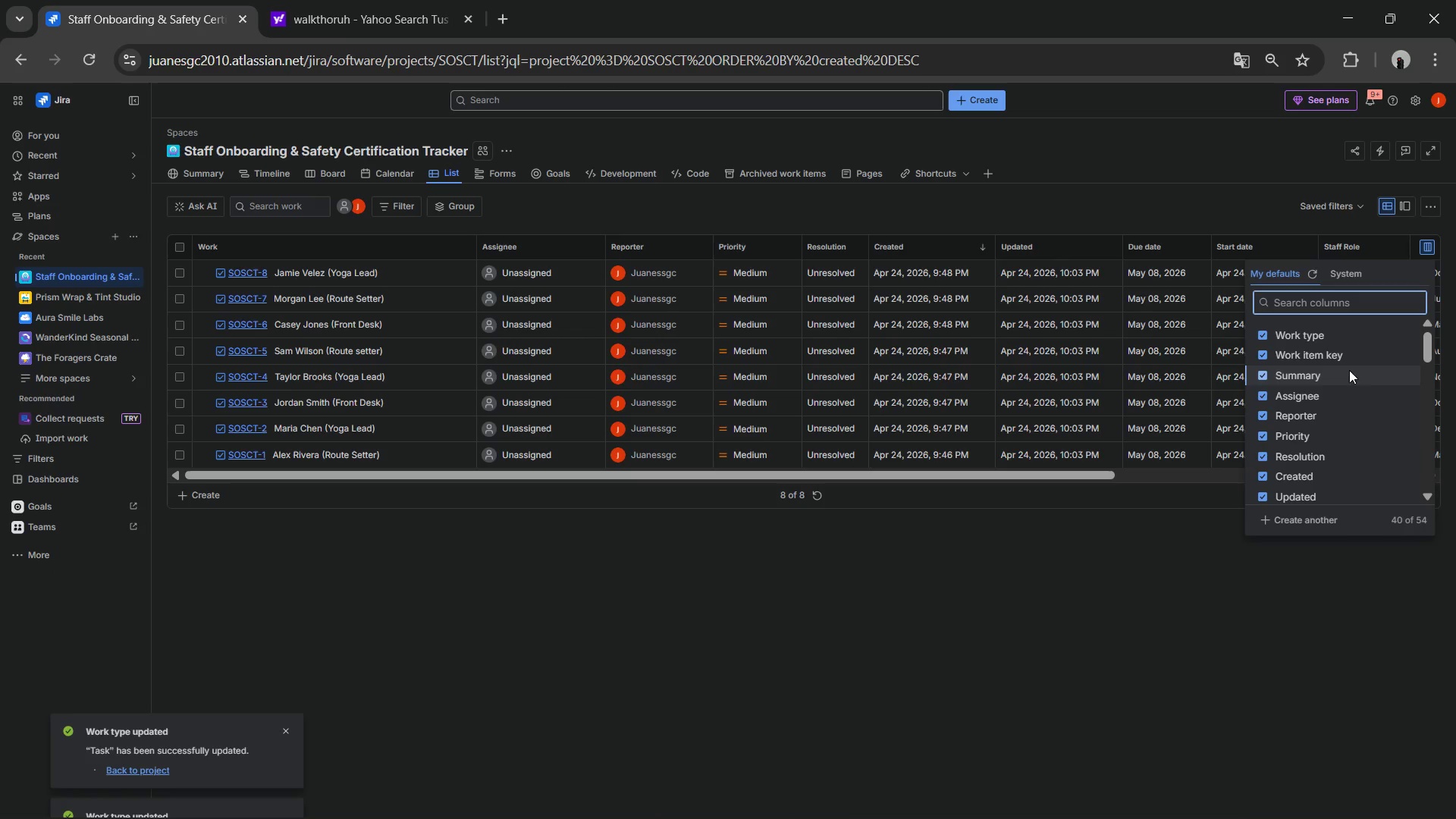 
type(stat)
 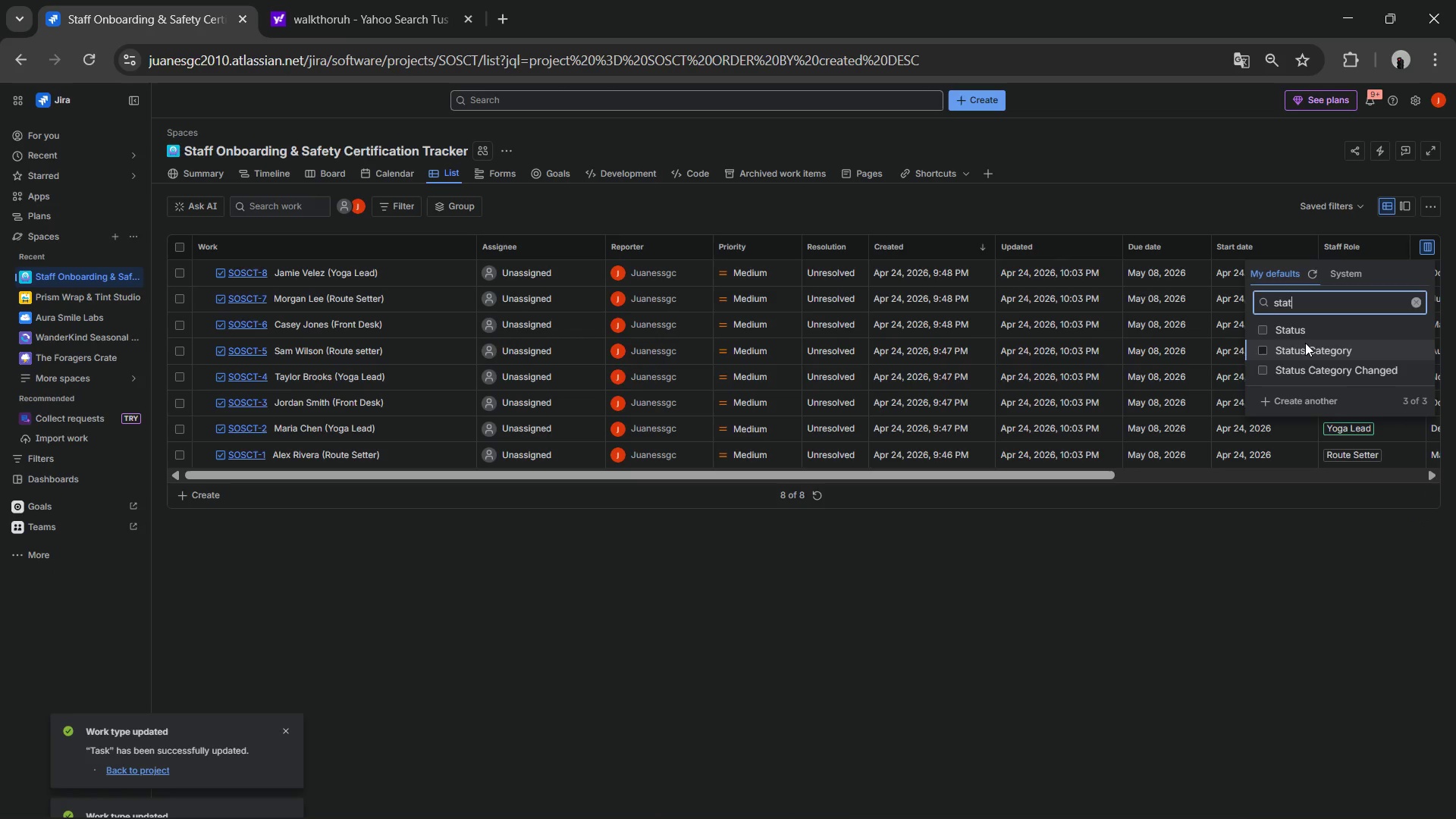 
left_click([1295, 334])
 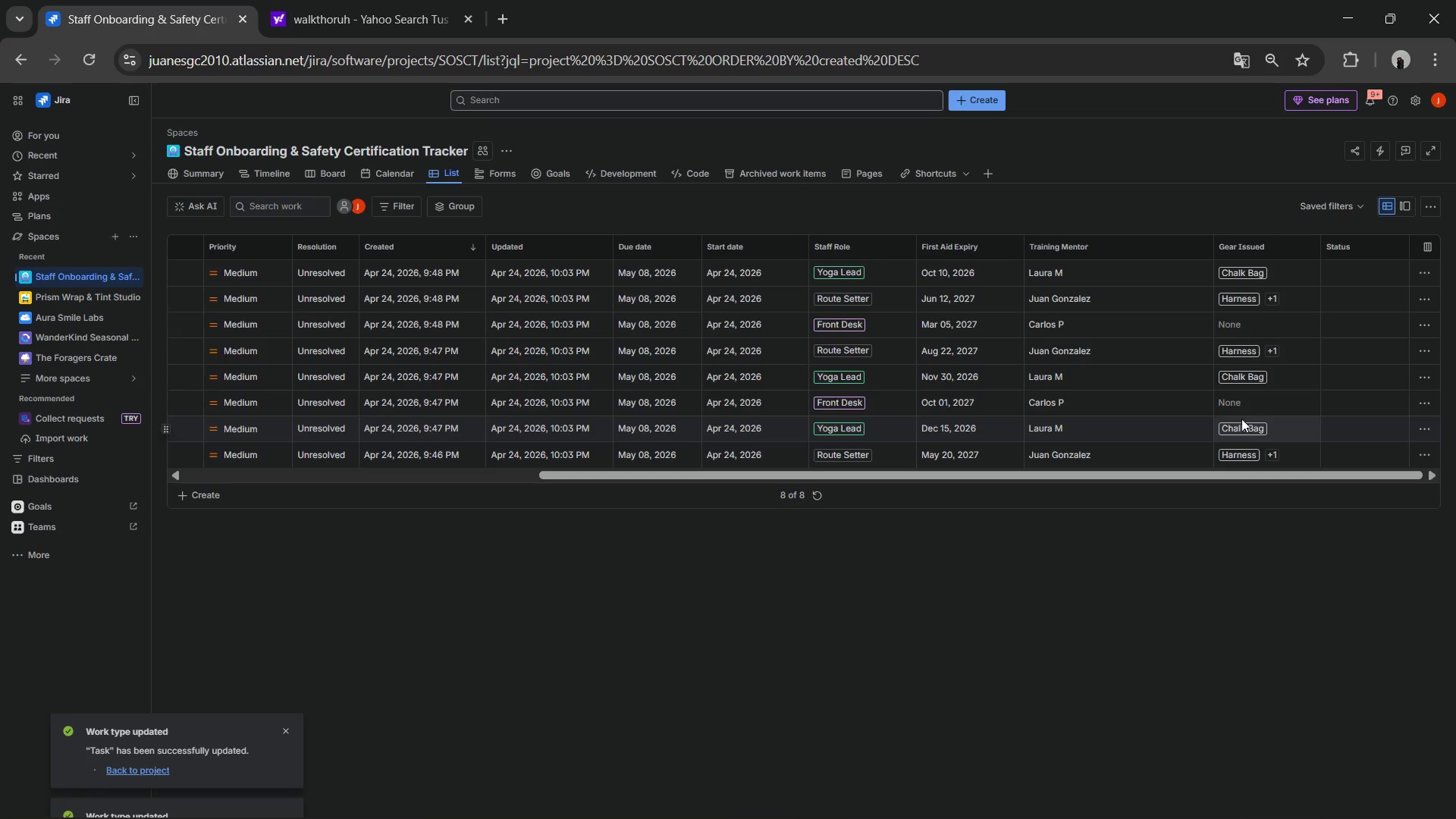 
left_click([1429, 249])
 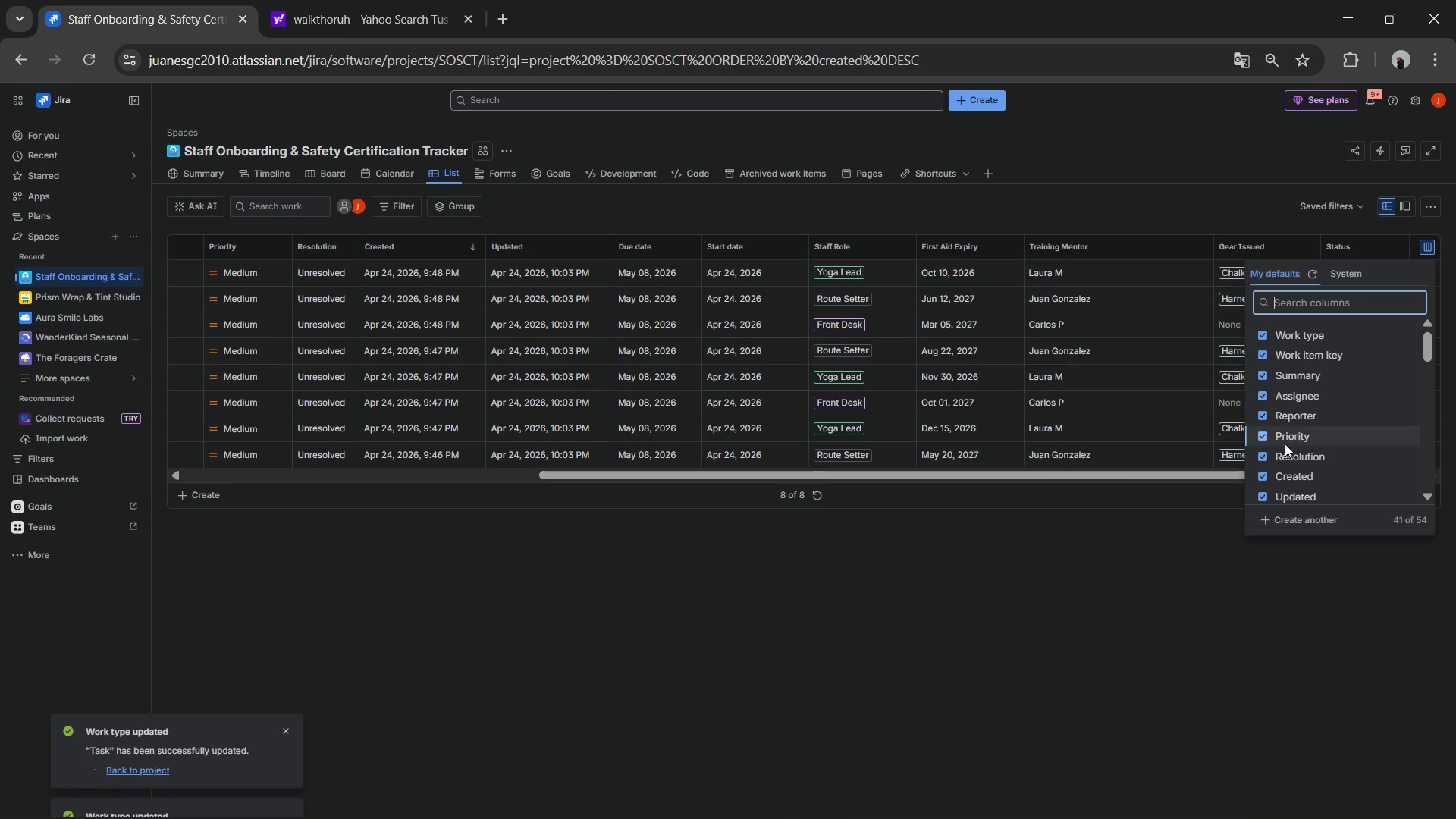 
scroll: coordinate [1294, 434], scroll_direction: down, amount: 5.0
 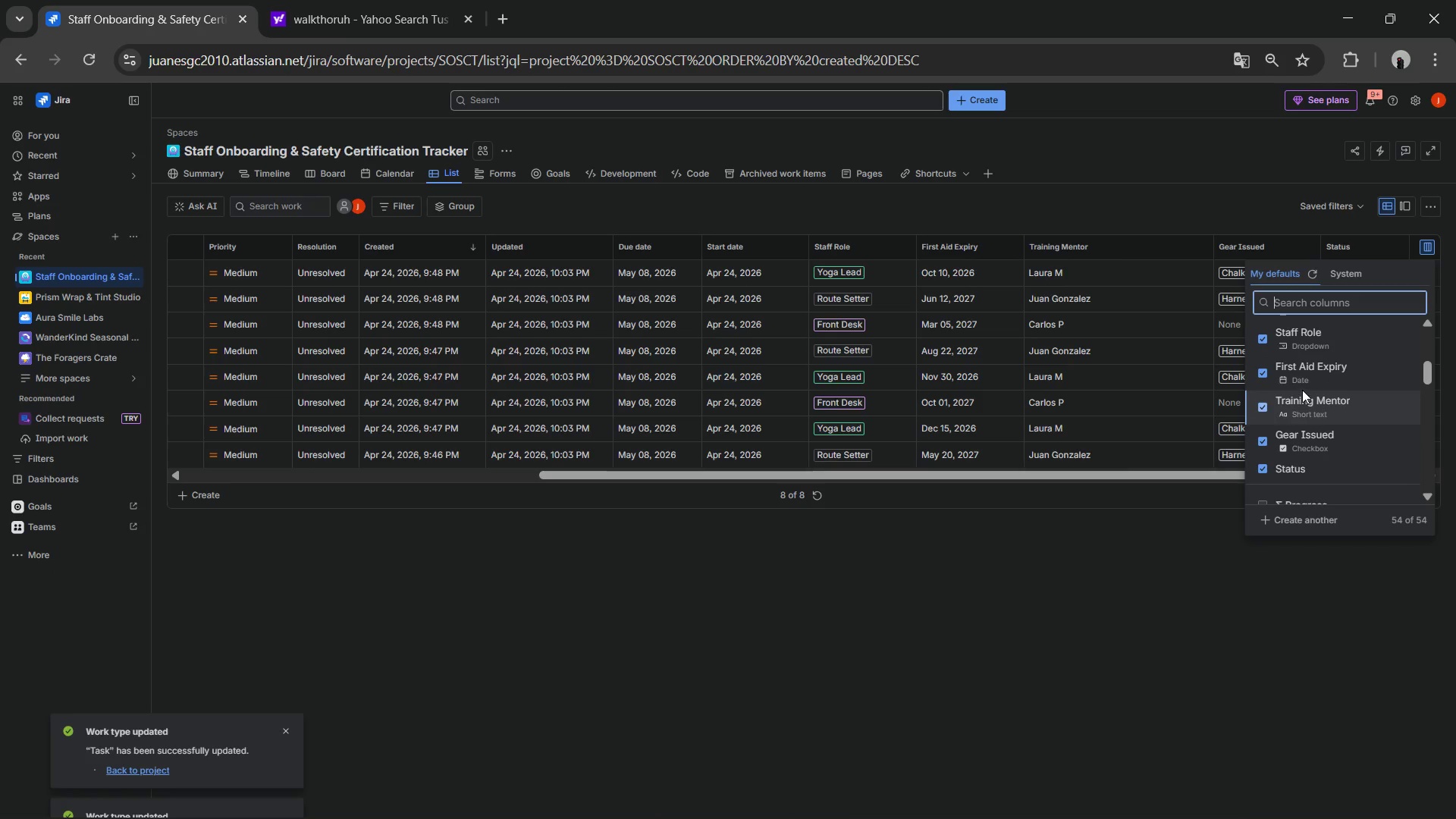 
scroll: coordinate [1302, 390], scroll_direction: up, amount: 2.0
 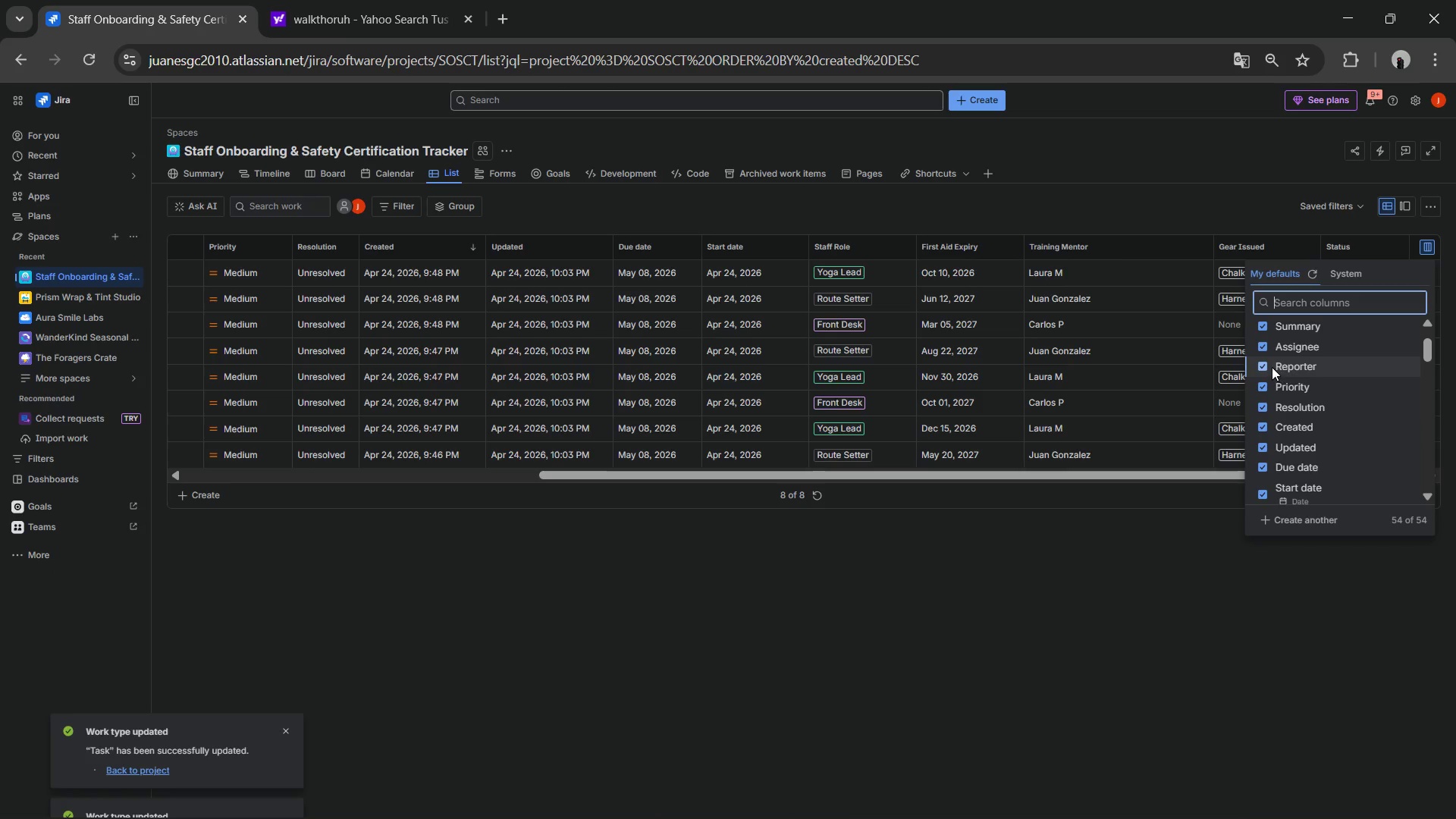 
left_click([1266, 367])
 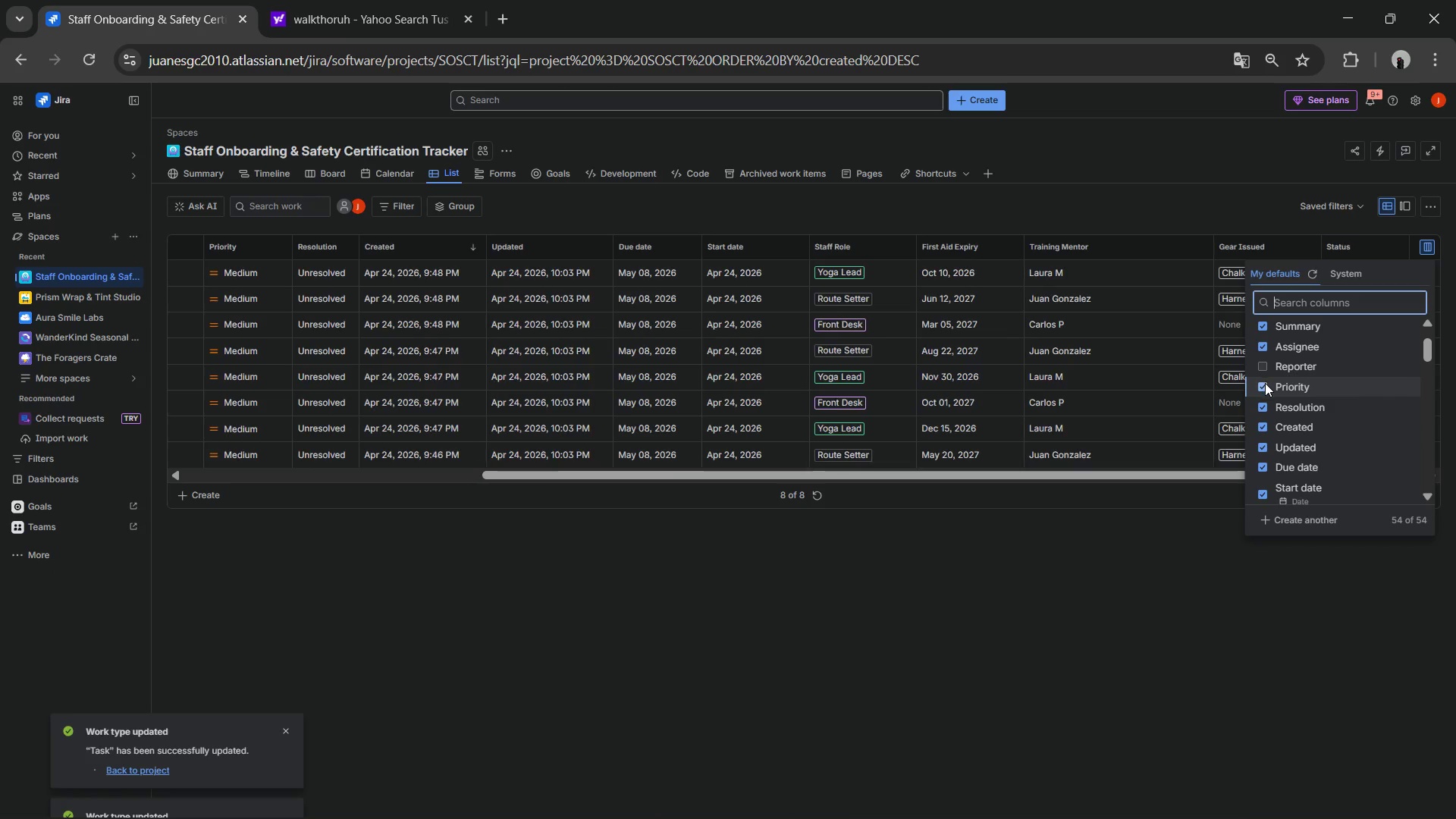 
left_click([1265, 383])
 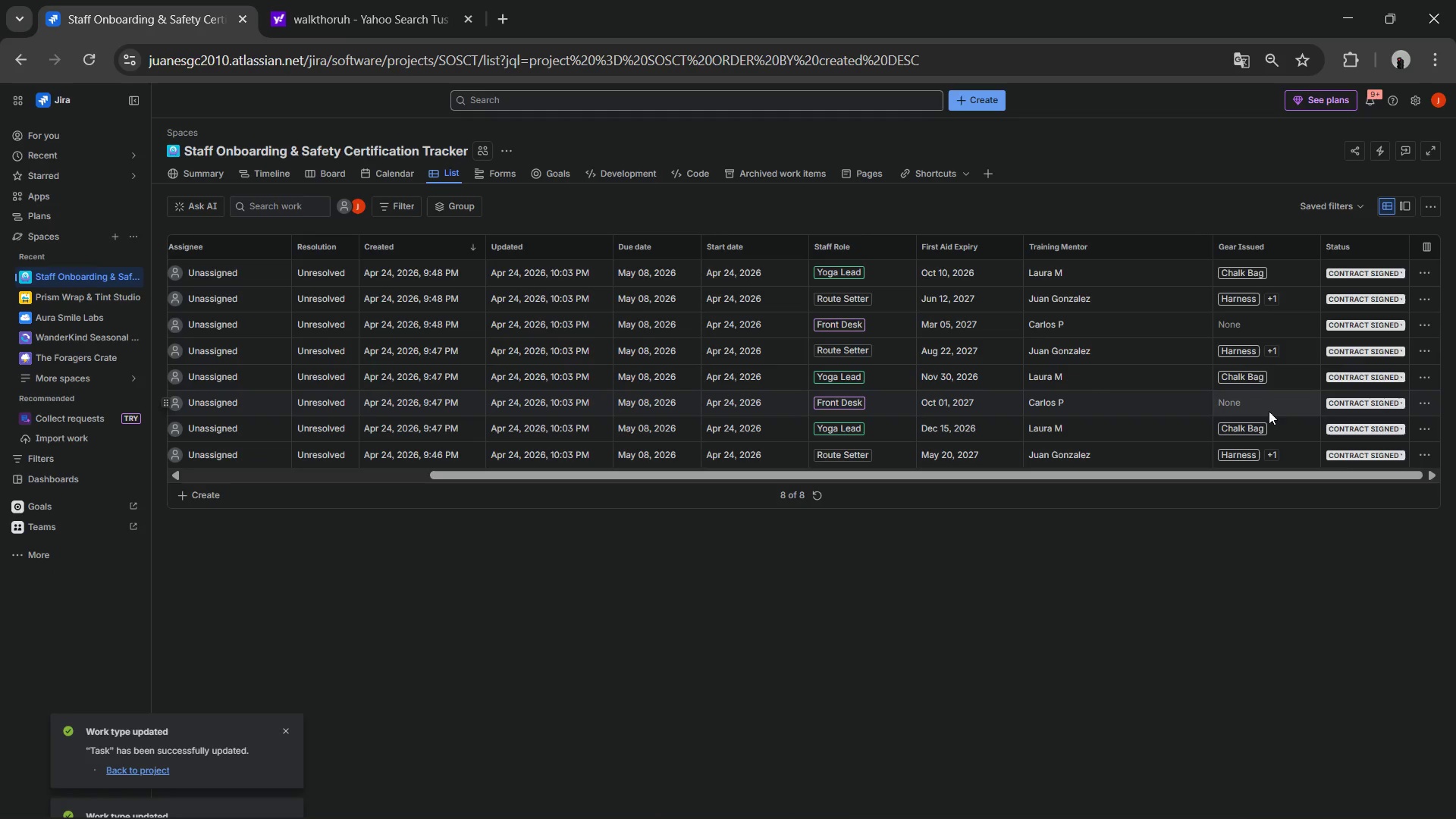 
left_click([1426, 249])
 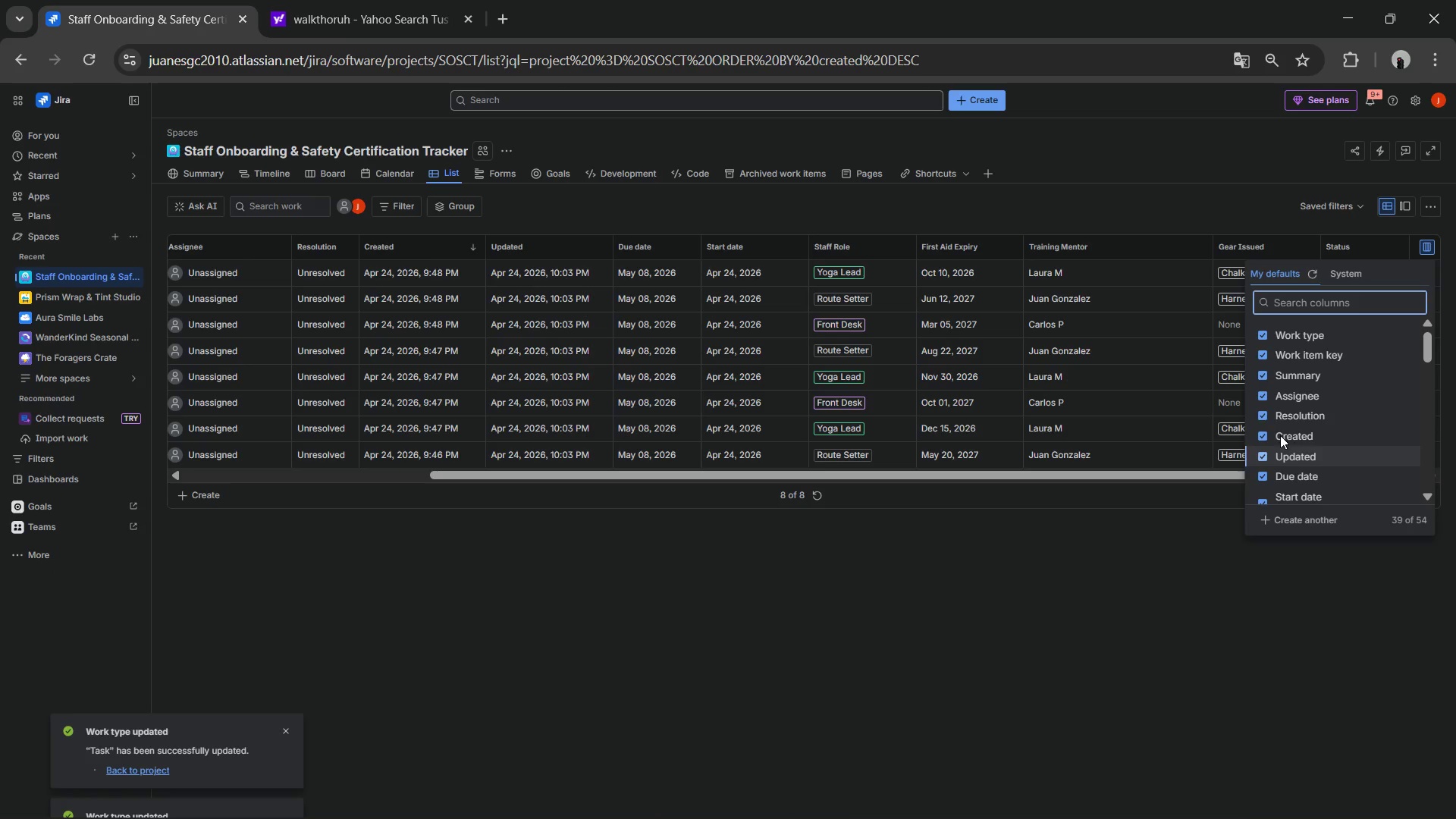 
scroll: coordinate [1270, 393], scroll_direction: up, amount: 2.0
 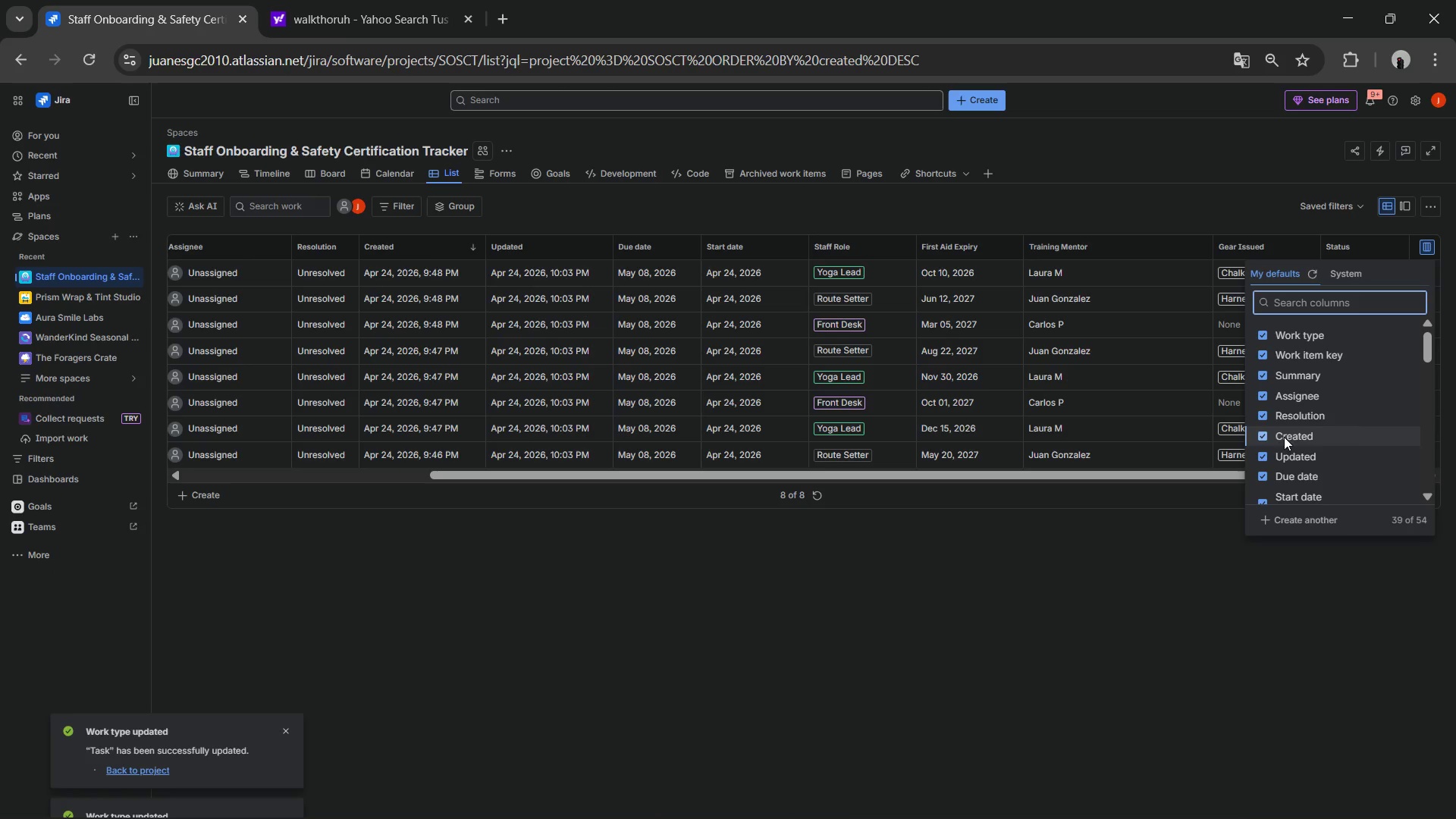 
scroll: coordinate [1283, 433], scroll_direction: down, amount: 2.0
 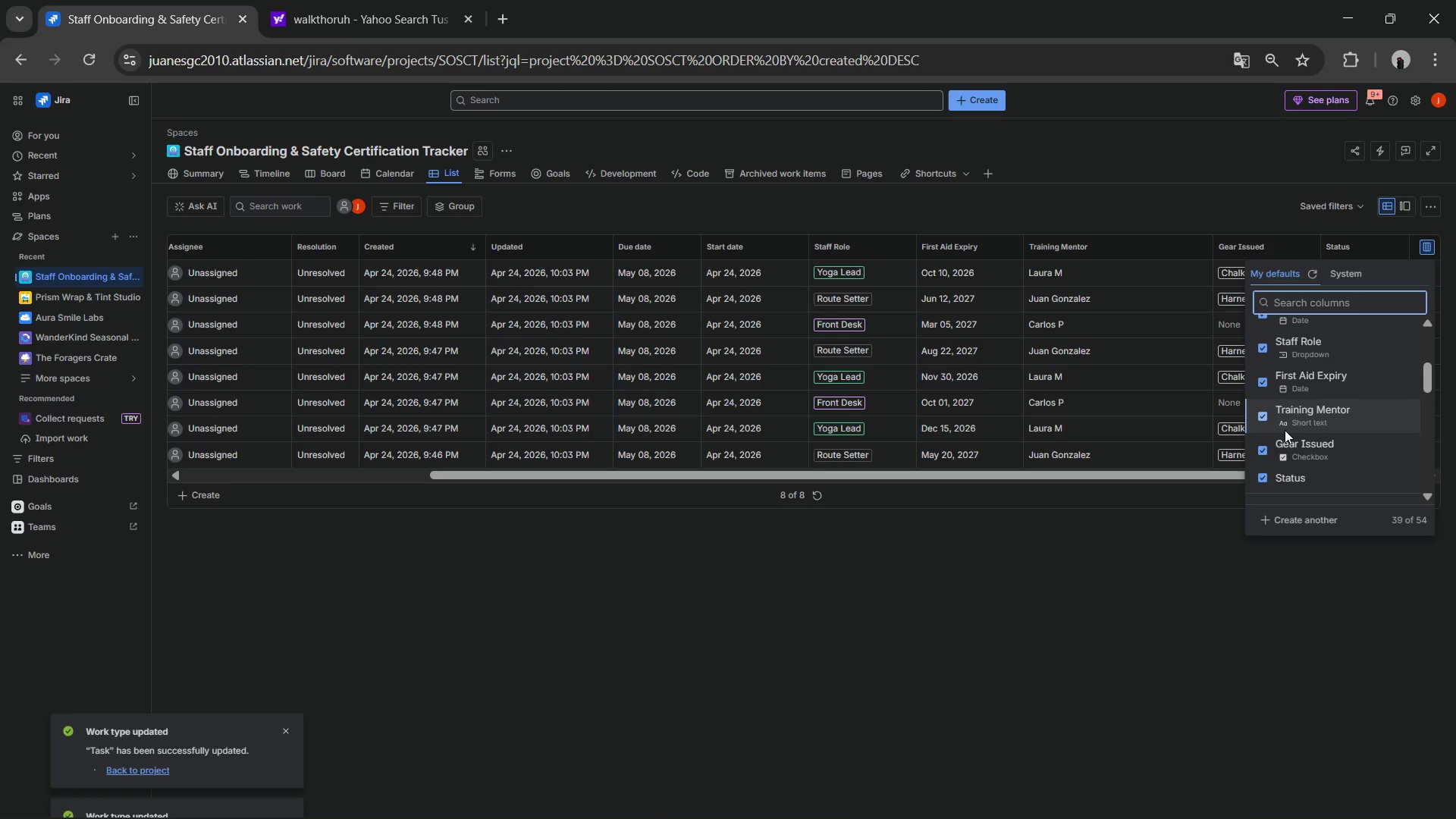 
scroll: coordinate [1285, 430], scroll_direction: up, amount: 2.0
 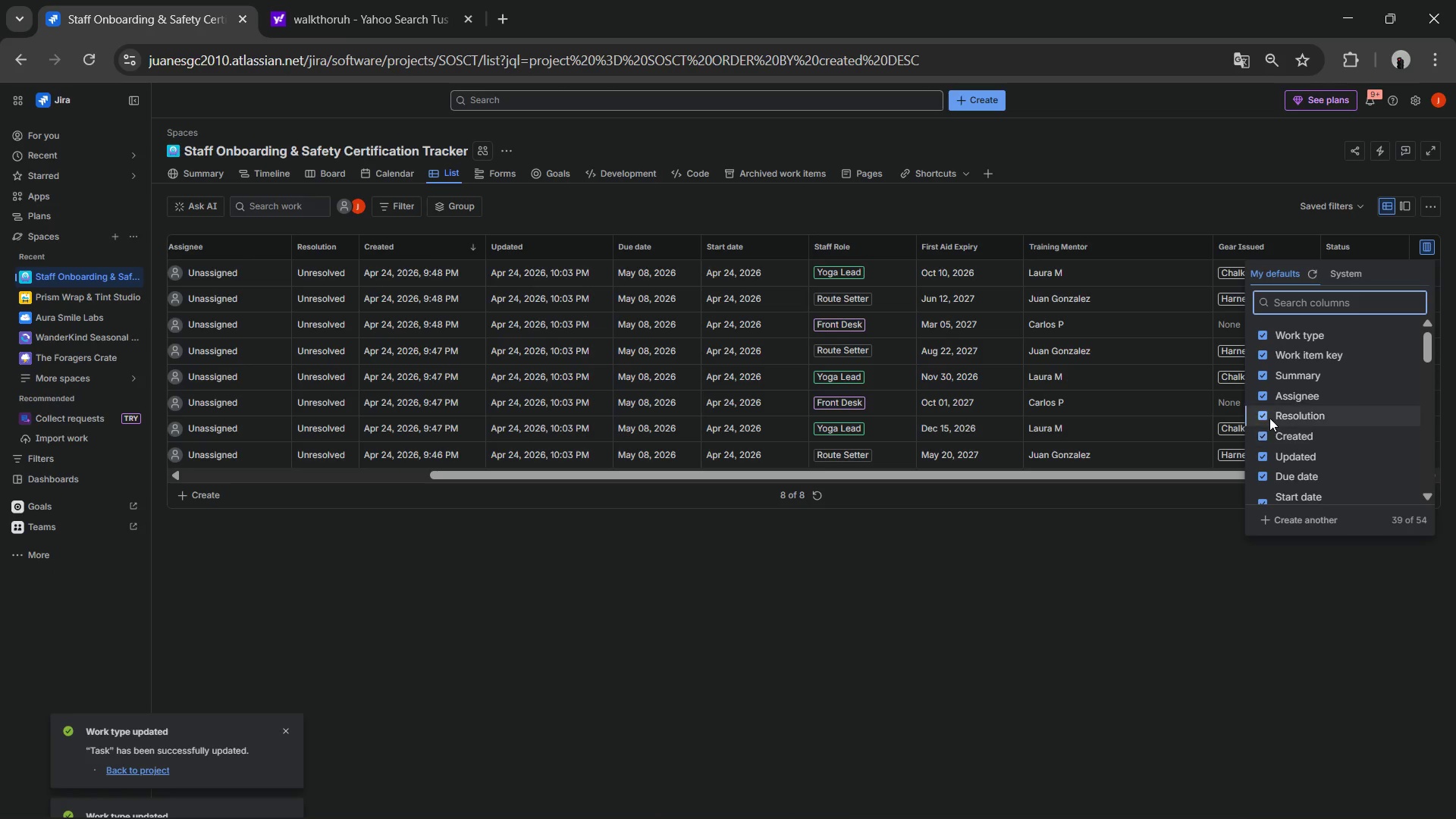 
left_click([1263, 415])
 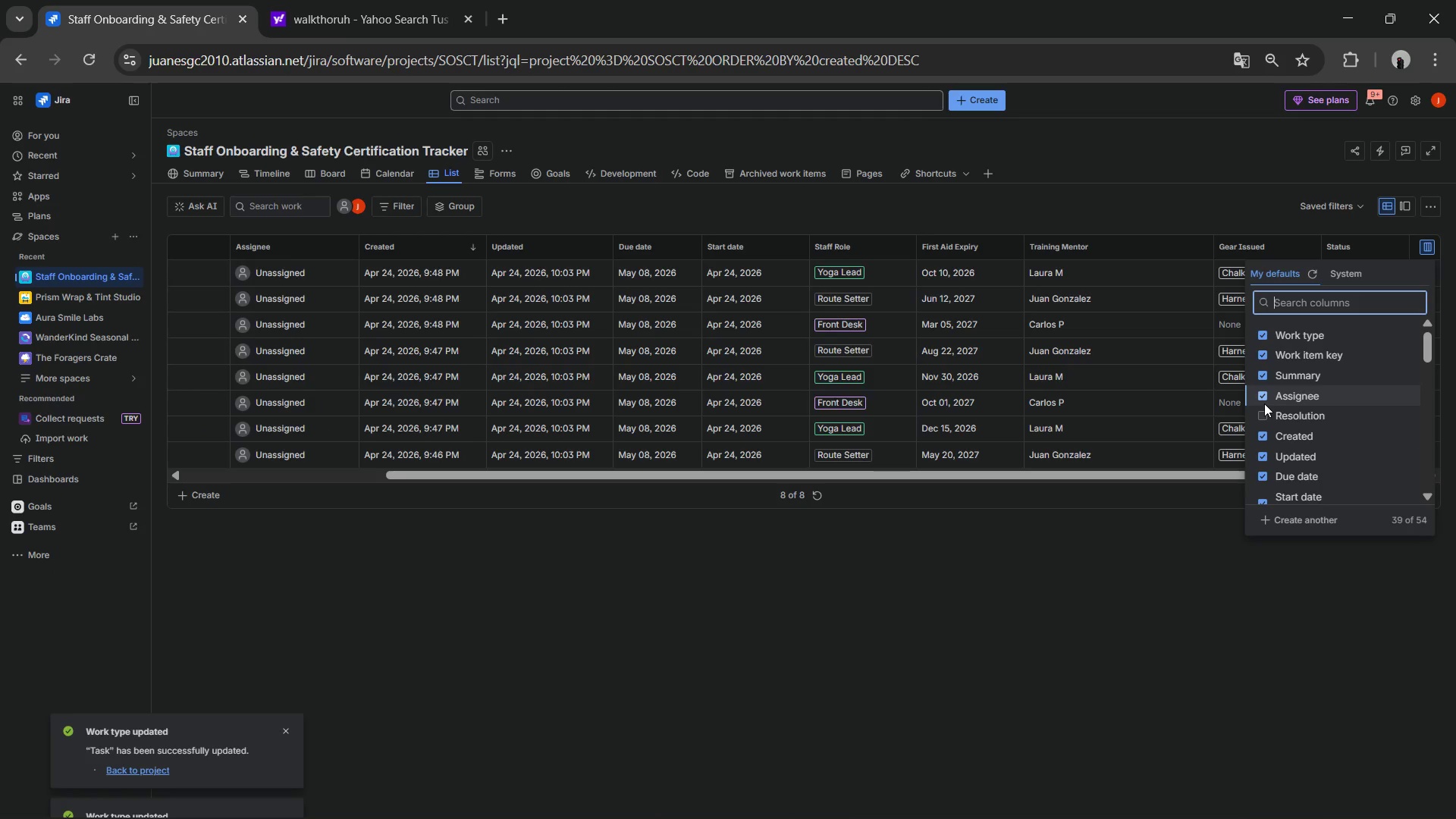 
left_click([1264, 402])
 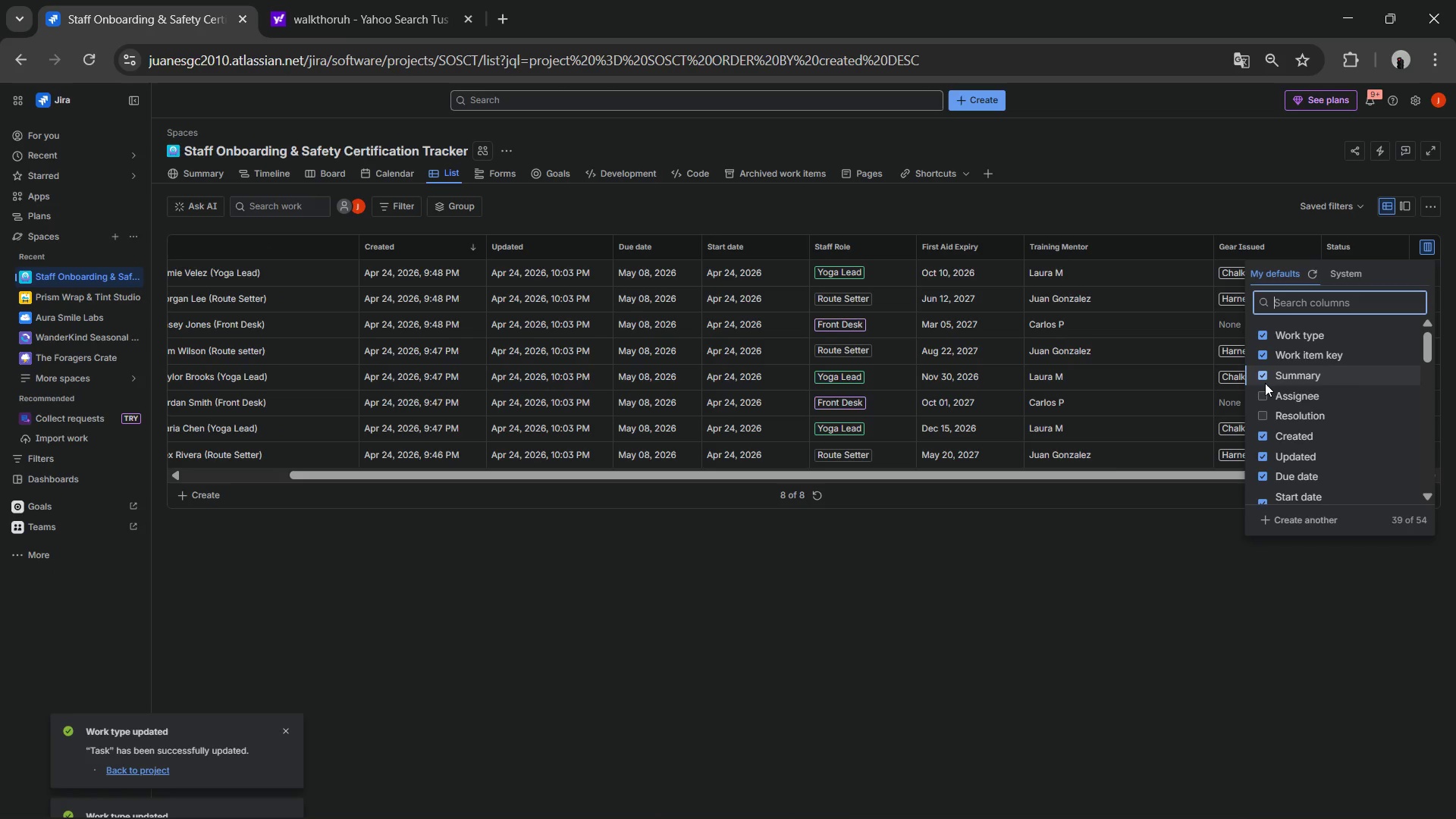 
left_click([1263, 381])
 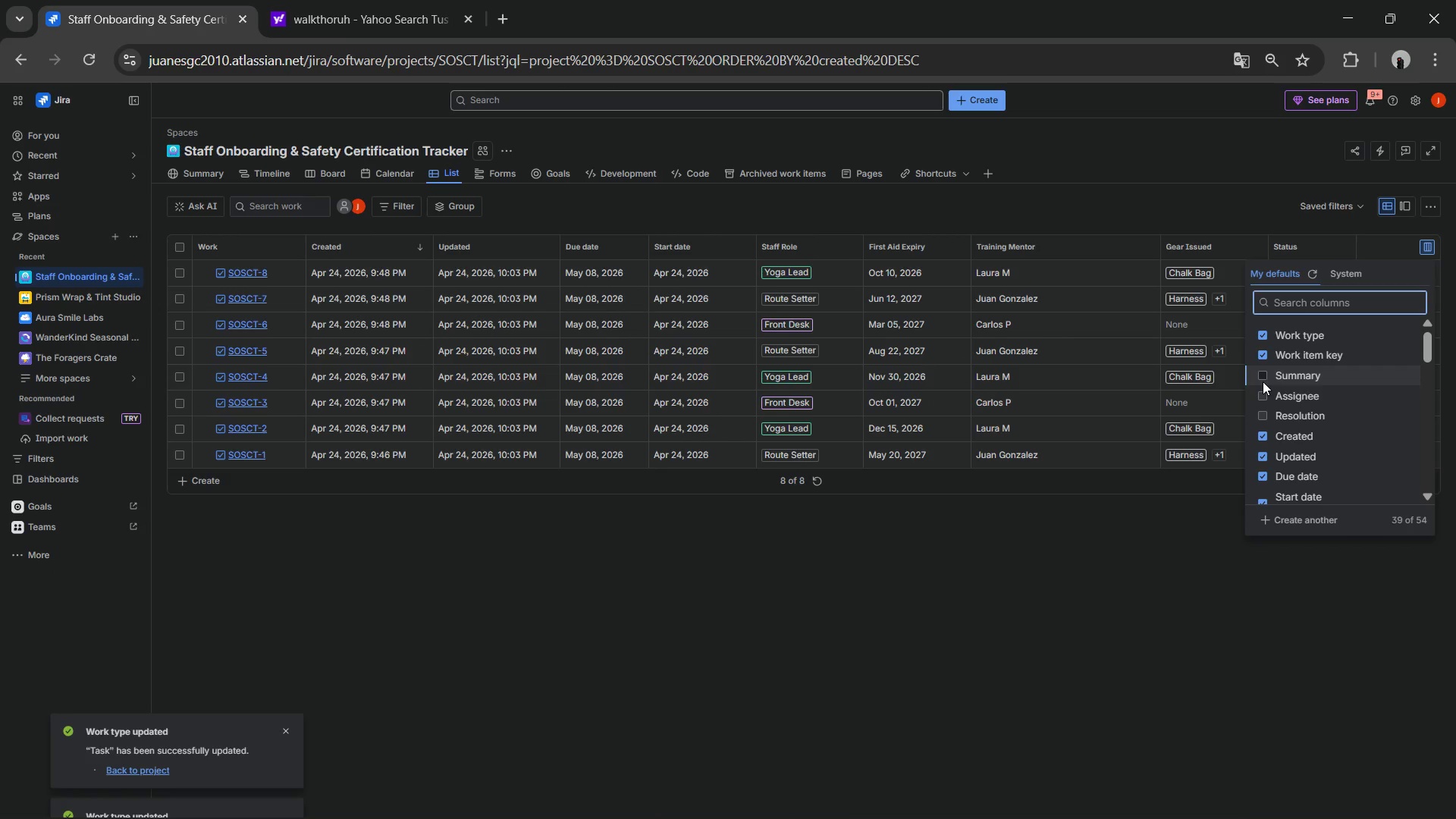 
left_click([1263, 381])
 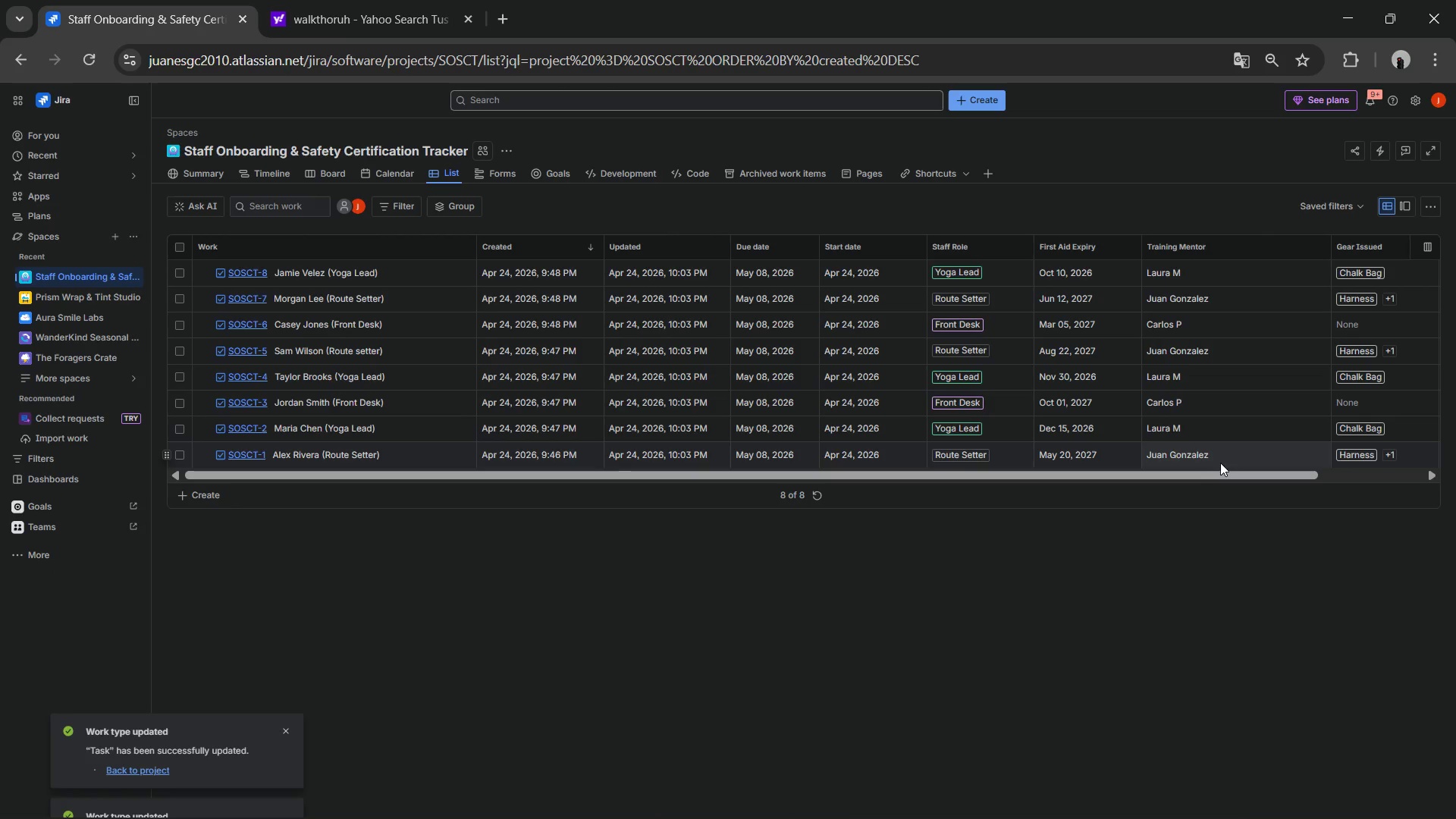 
left_click_drag(start_coordinate=[1203, 471], to_coordinate=[1159, 472])
 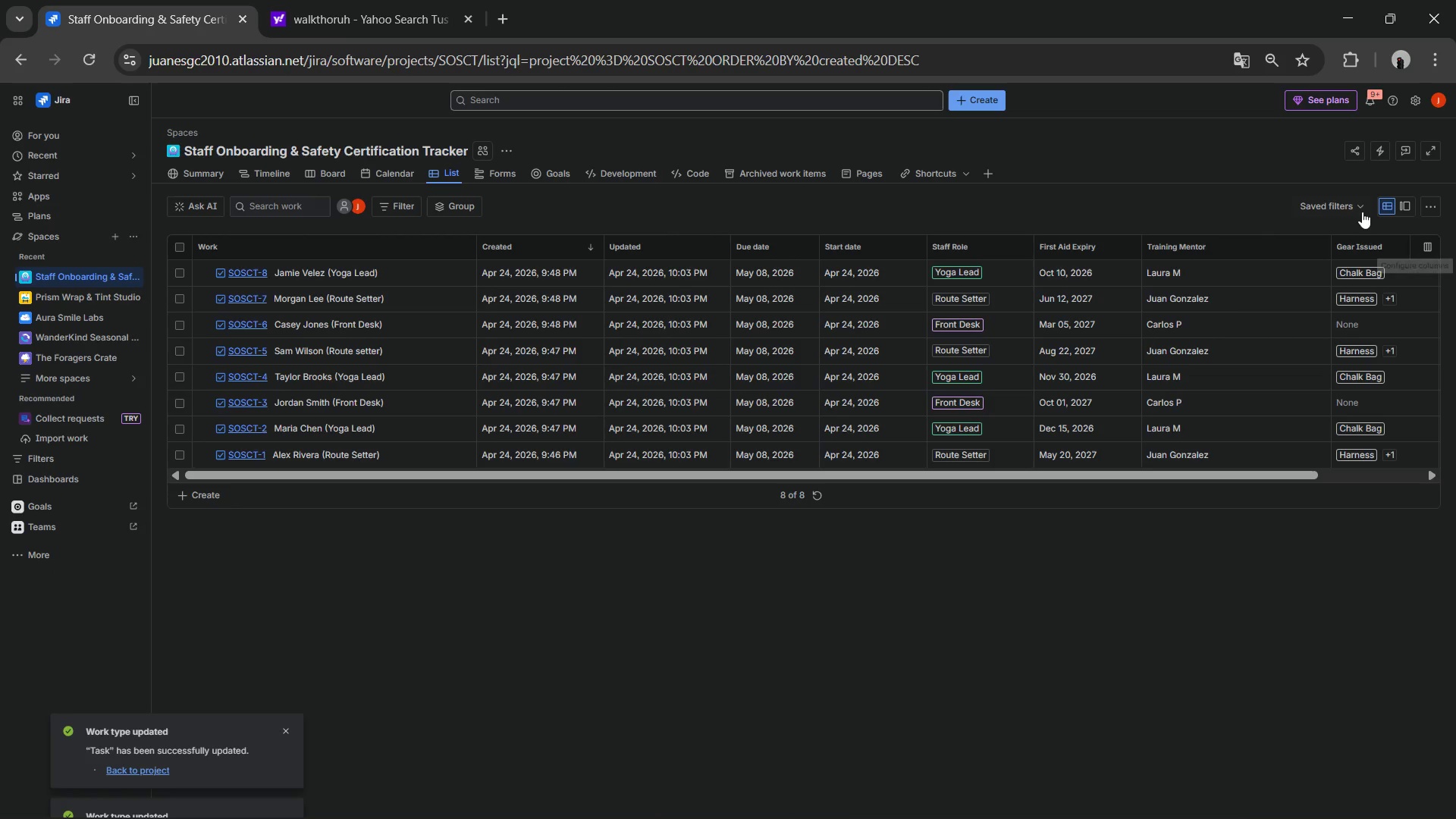 
left_click([1432, 246])
 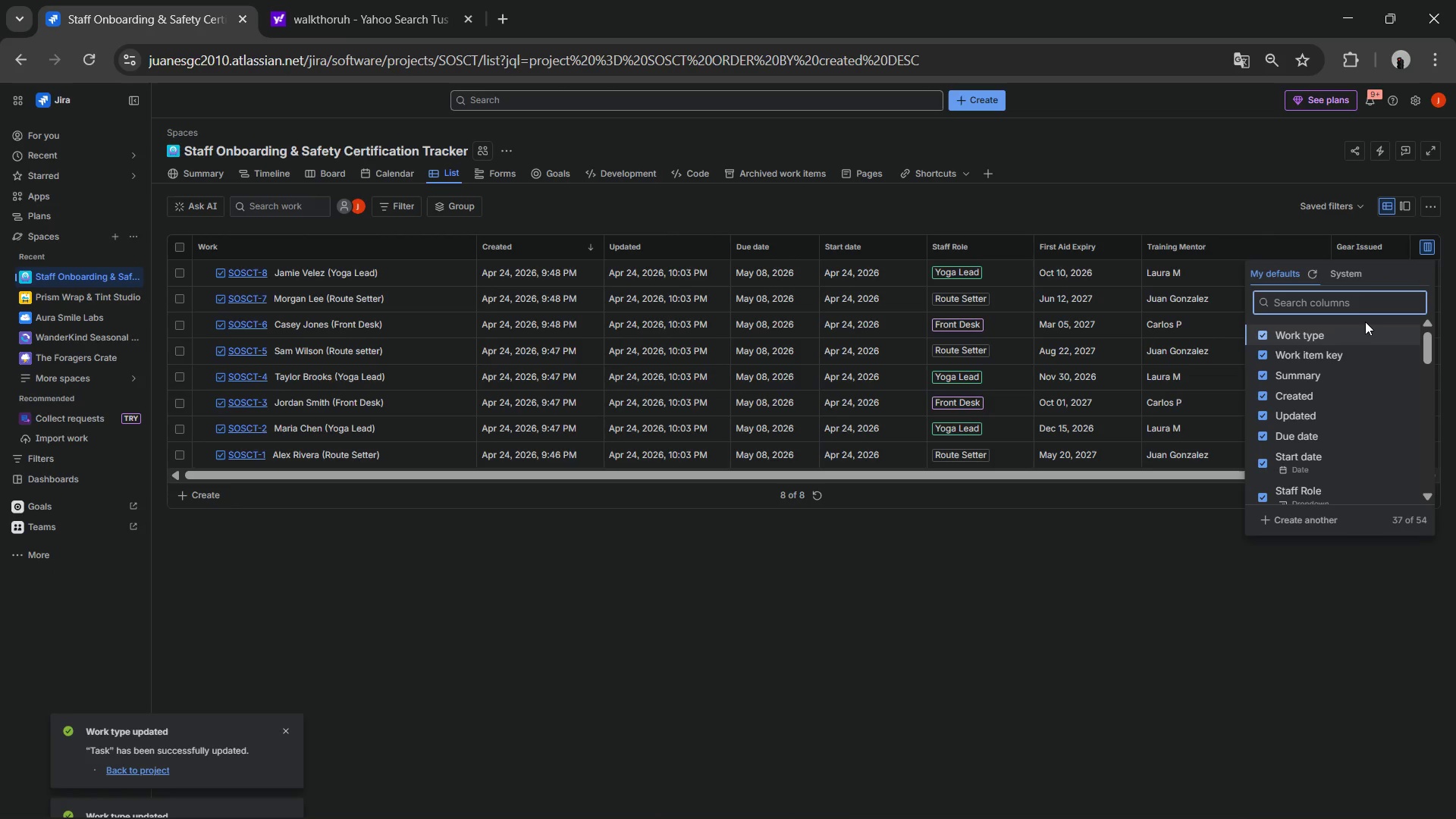 
type(crea)
 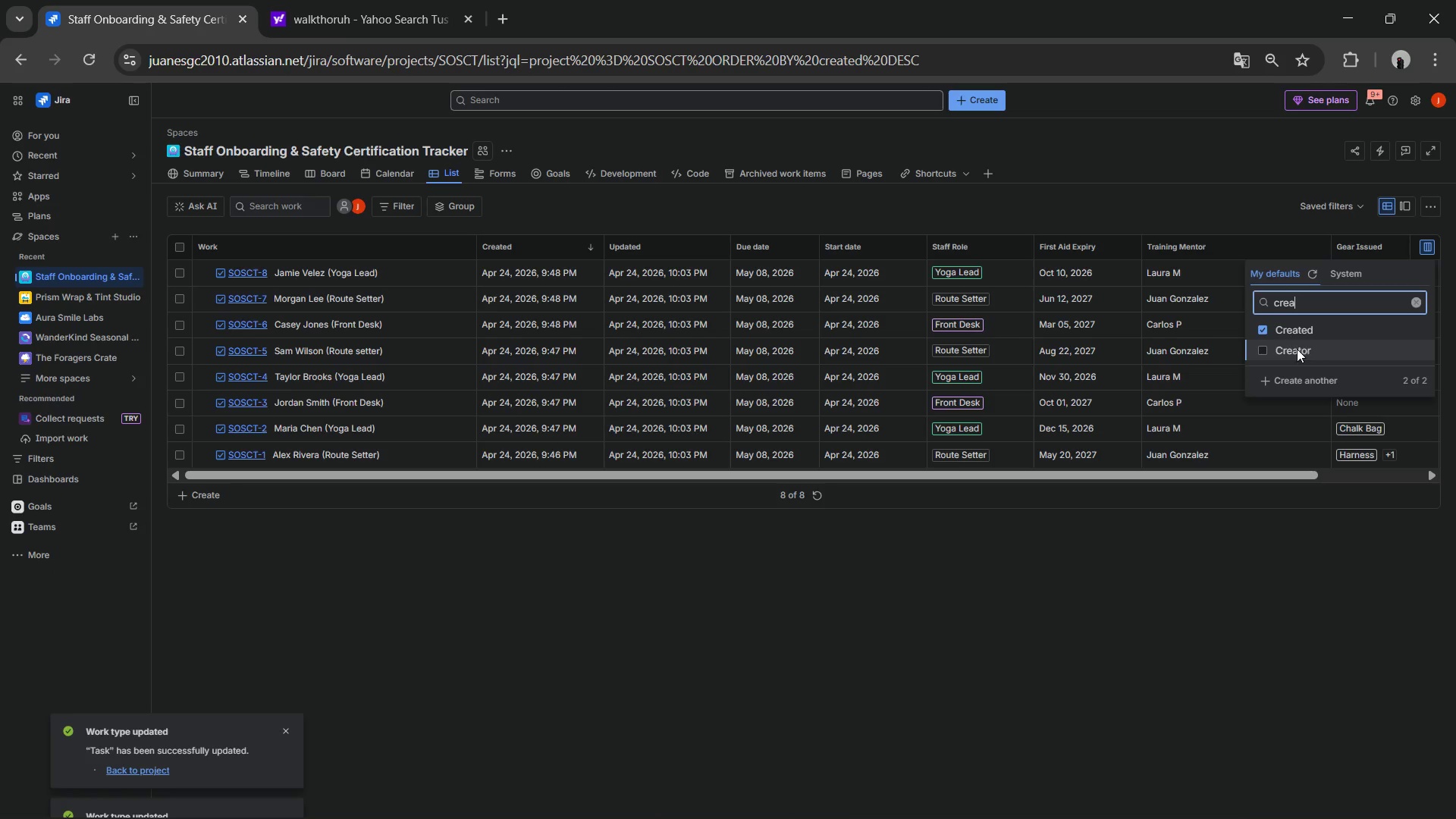 
left_click([1262, 325])
 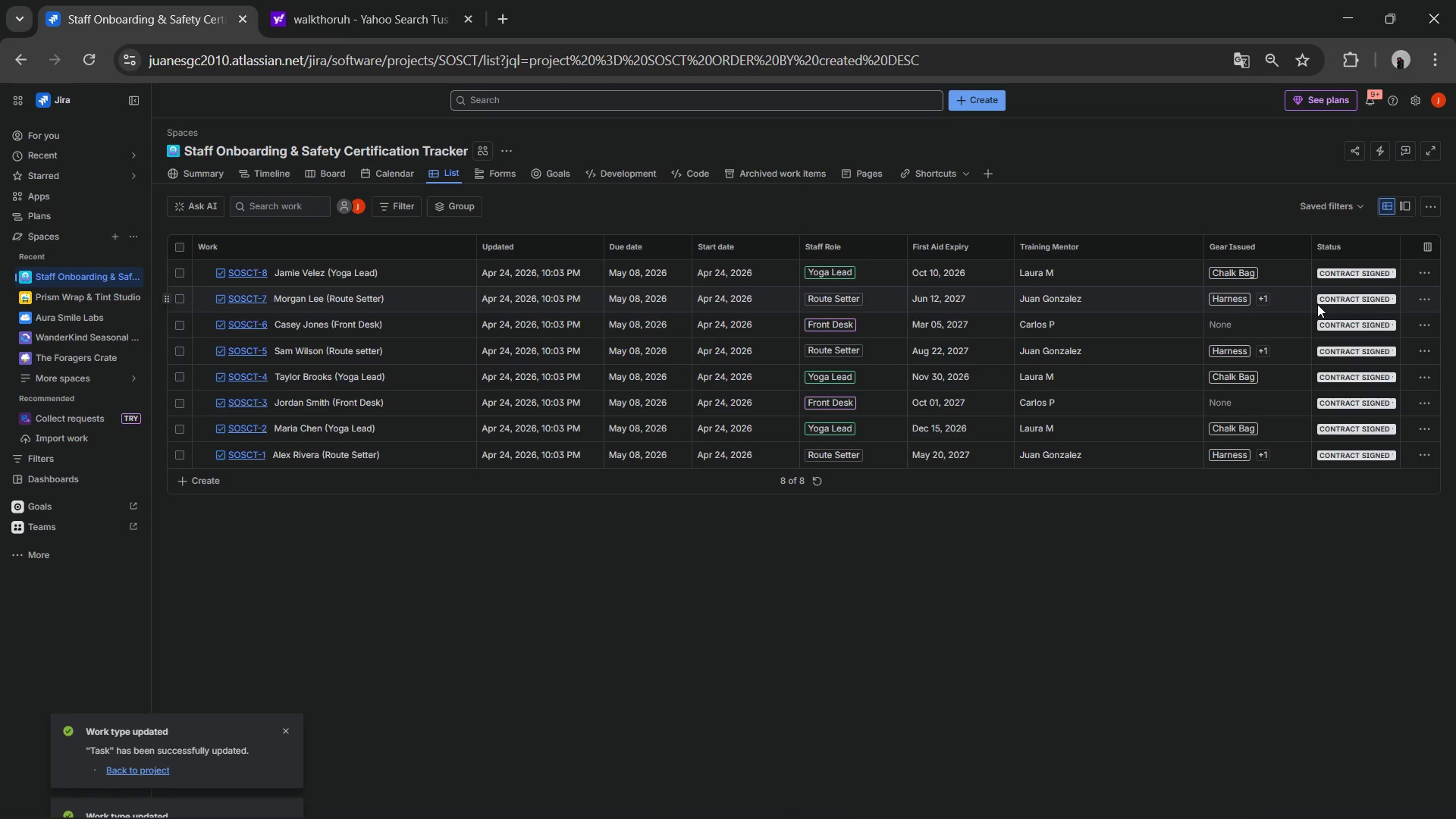 
left_click([1423, 247])
 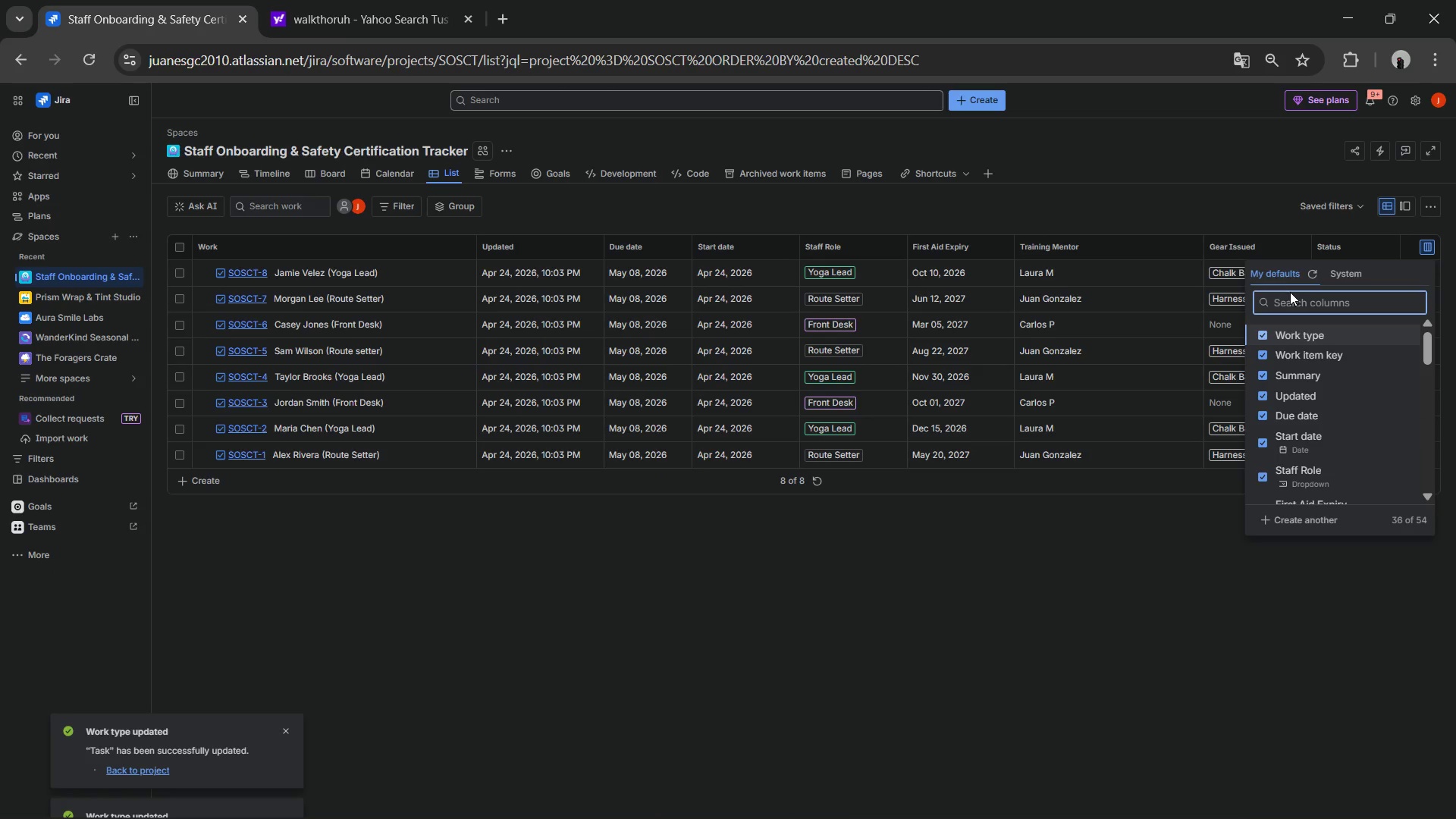 
type(up)
 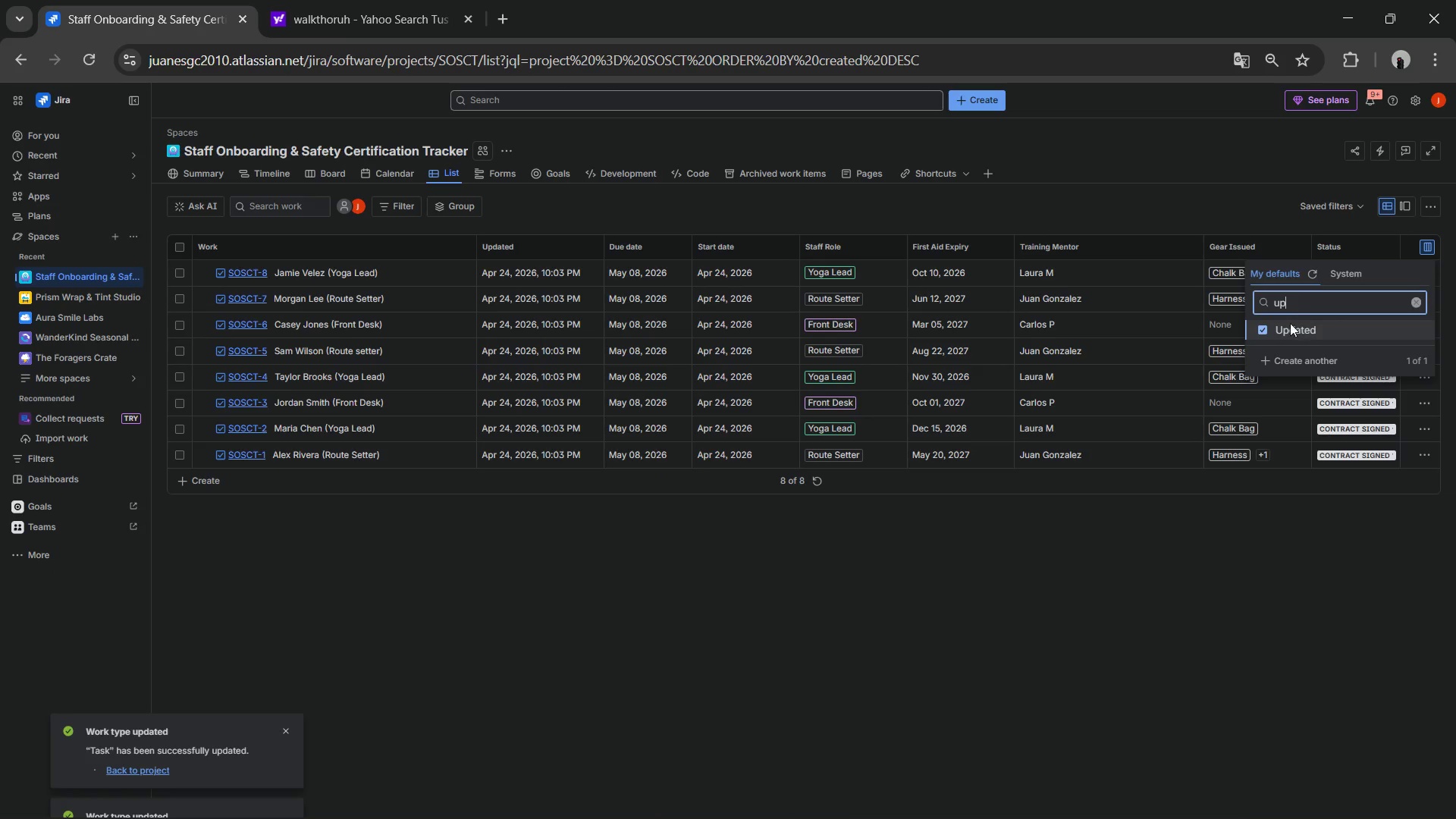 
left_click([1266, 328])
 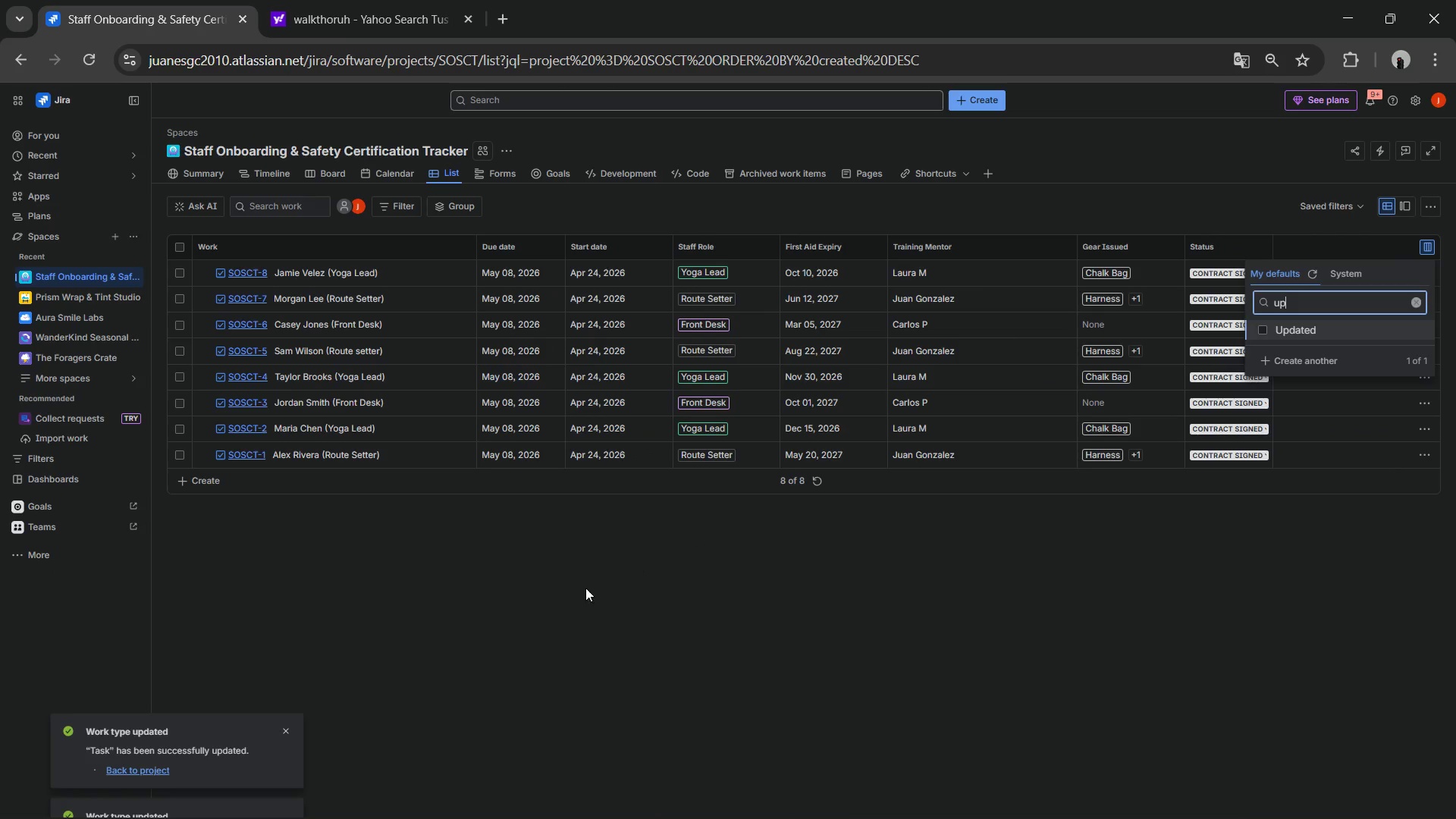 
mouse_move([500, 566])
 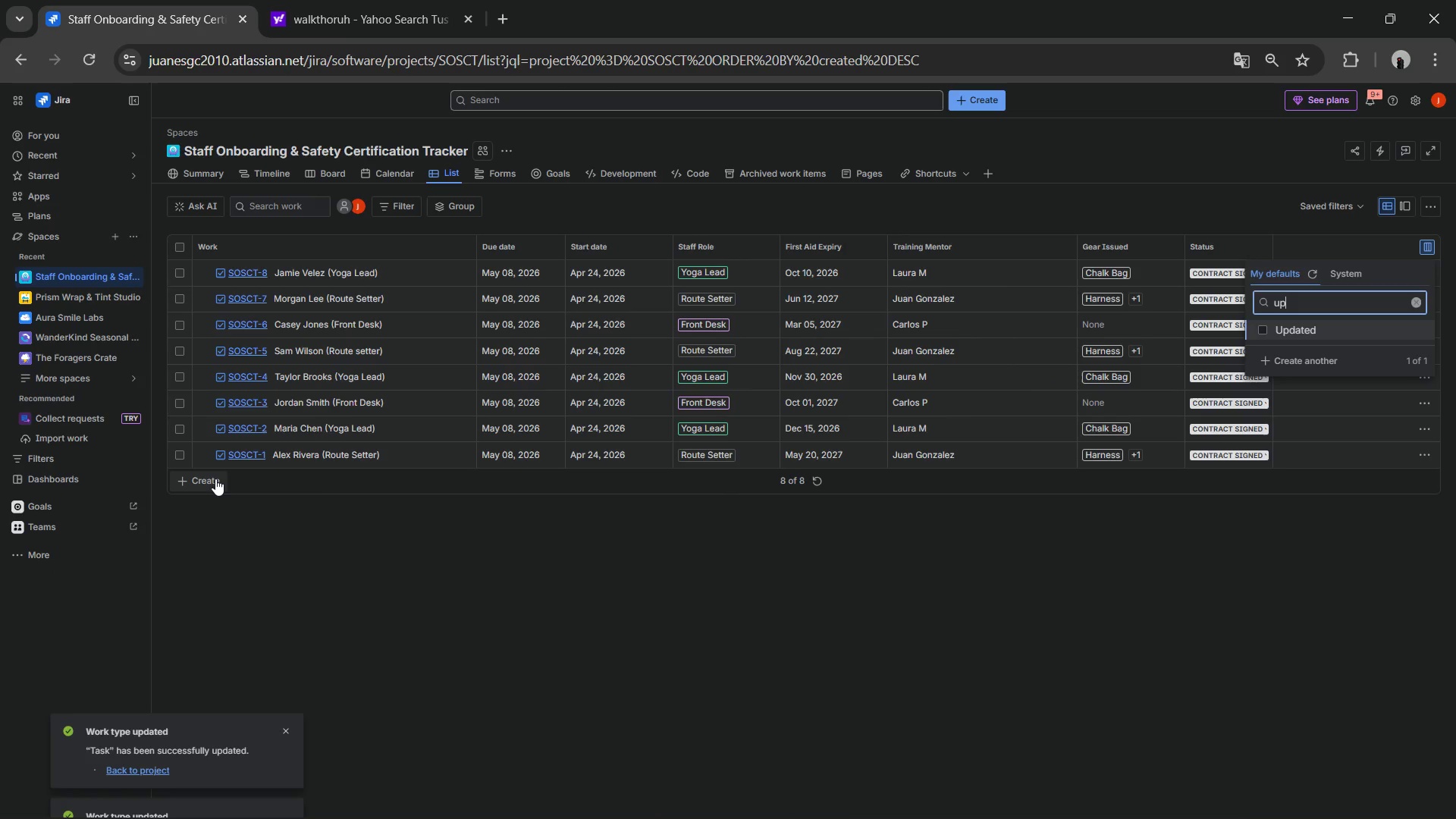 
left_click([215, 479])
 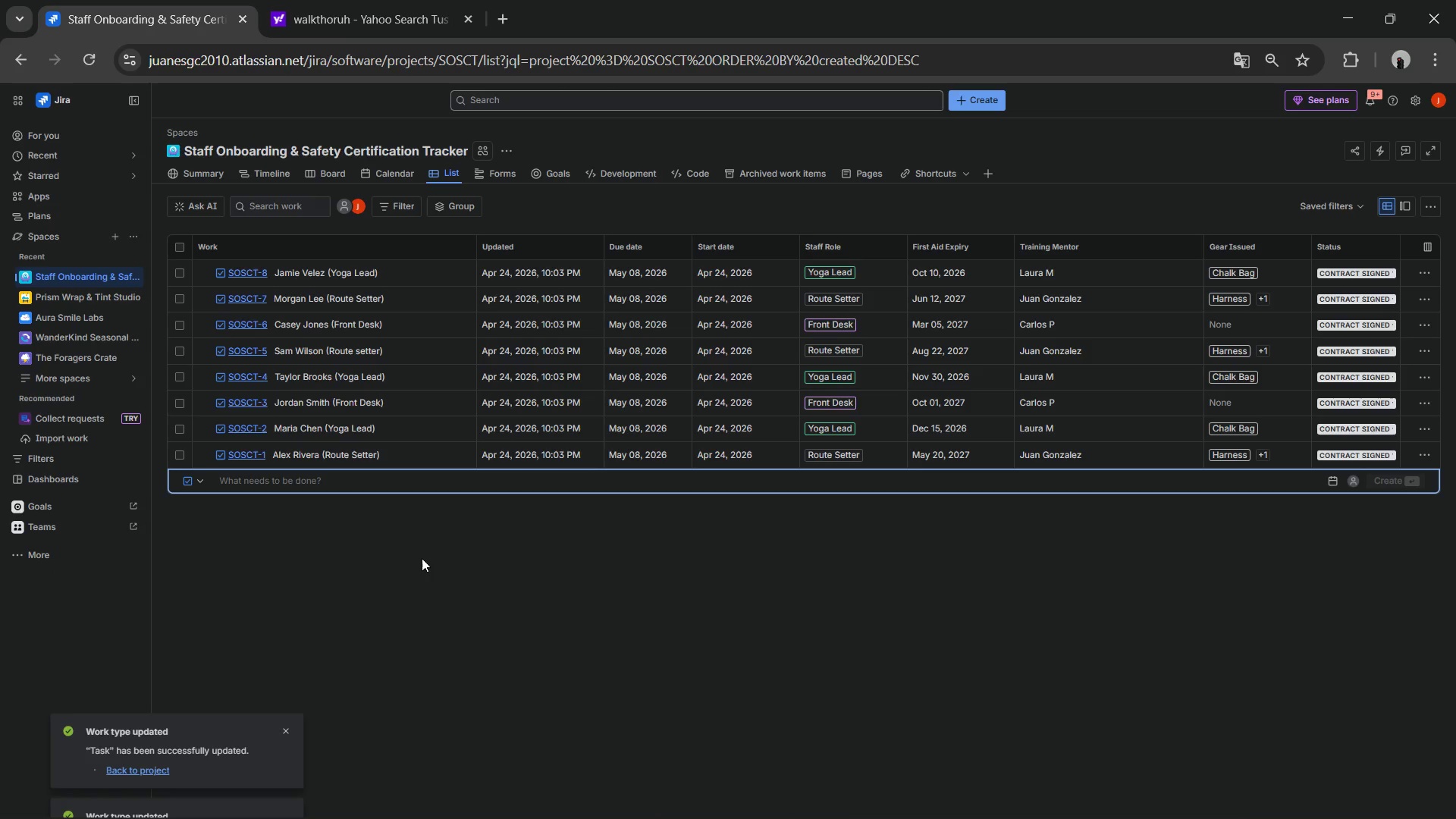 
wait(17.0)
 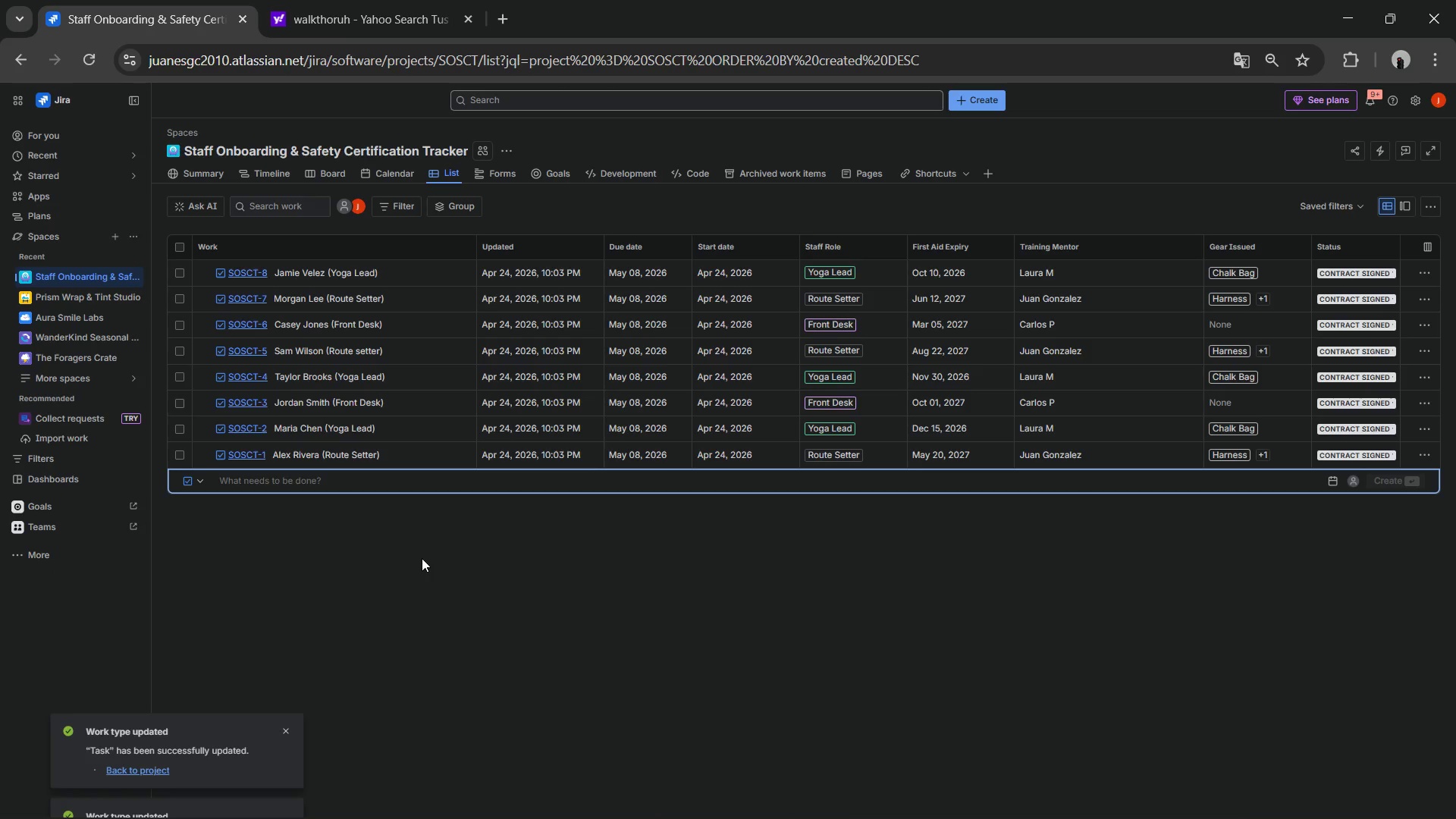 
type(Riley Quinn *front)
key(Backspace)
key(Backspace)
key(Backspace)
key(Backspace)
key(Backspace)
type(Frint)
key(Backspace)
key(Backspace)
key(Backspace)
type(ont Desk()
 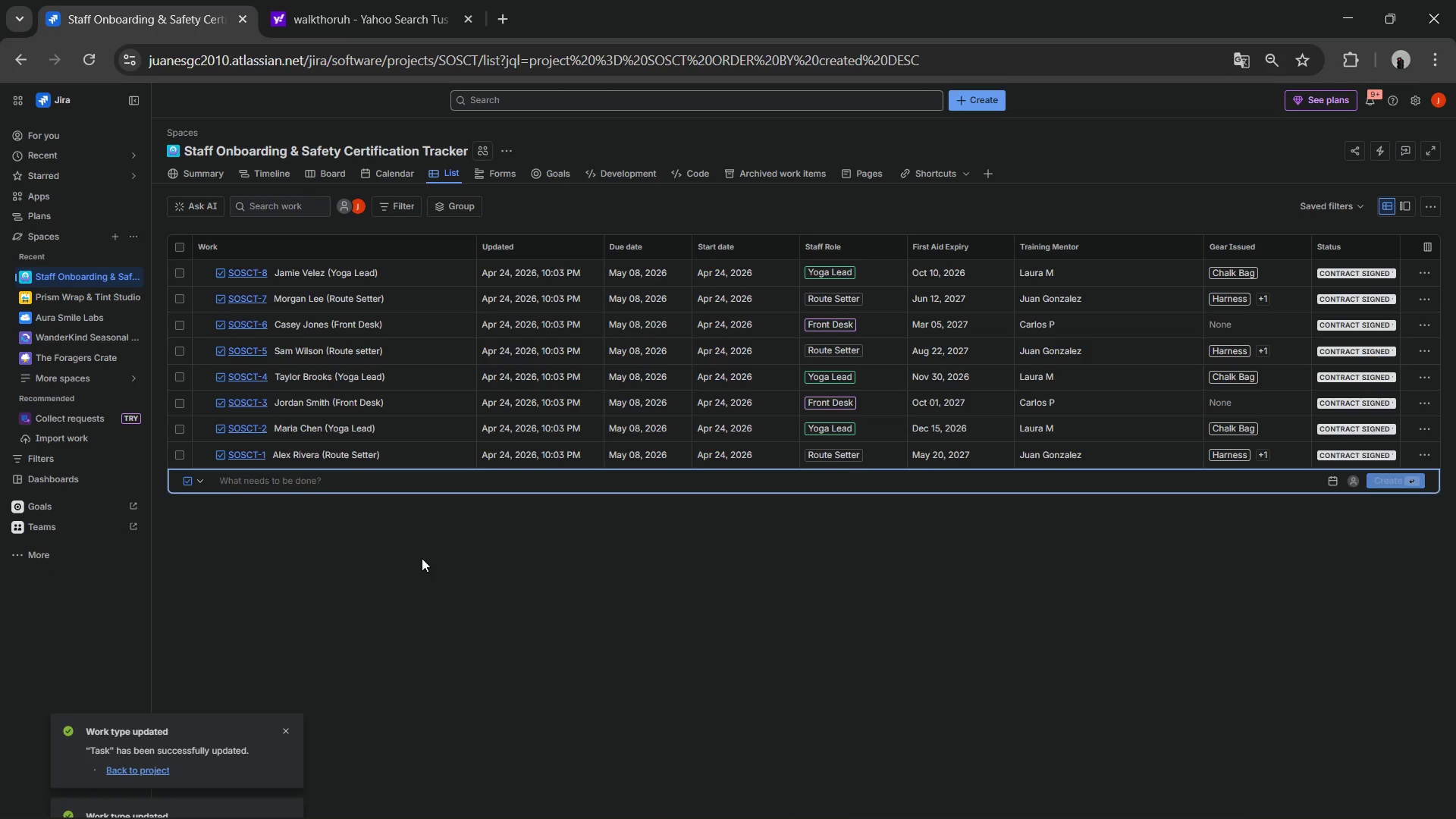 
 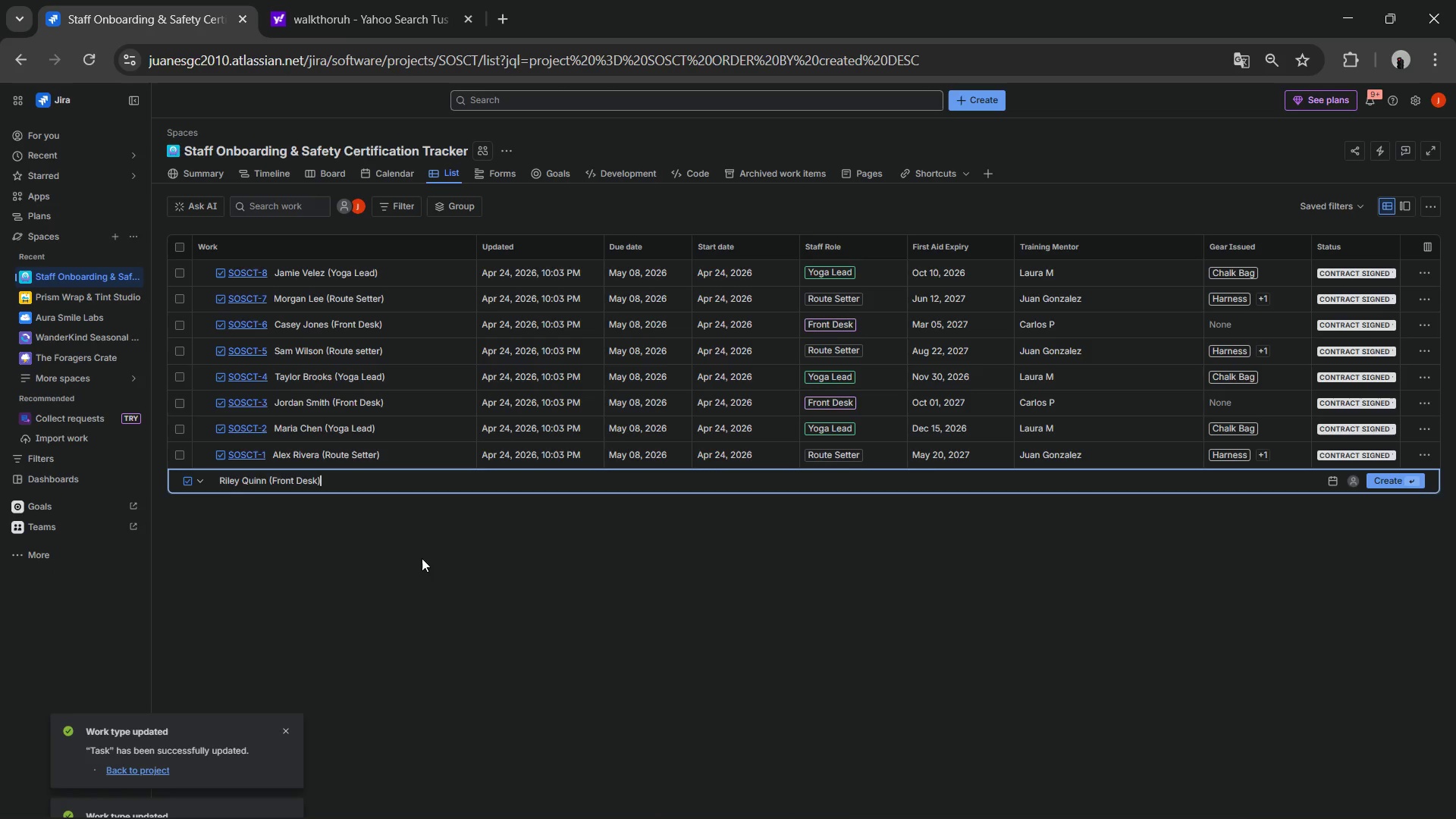 
key(Enter)
 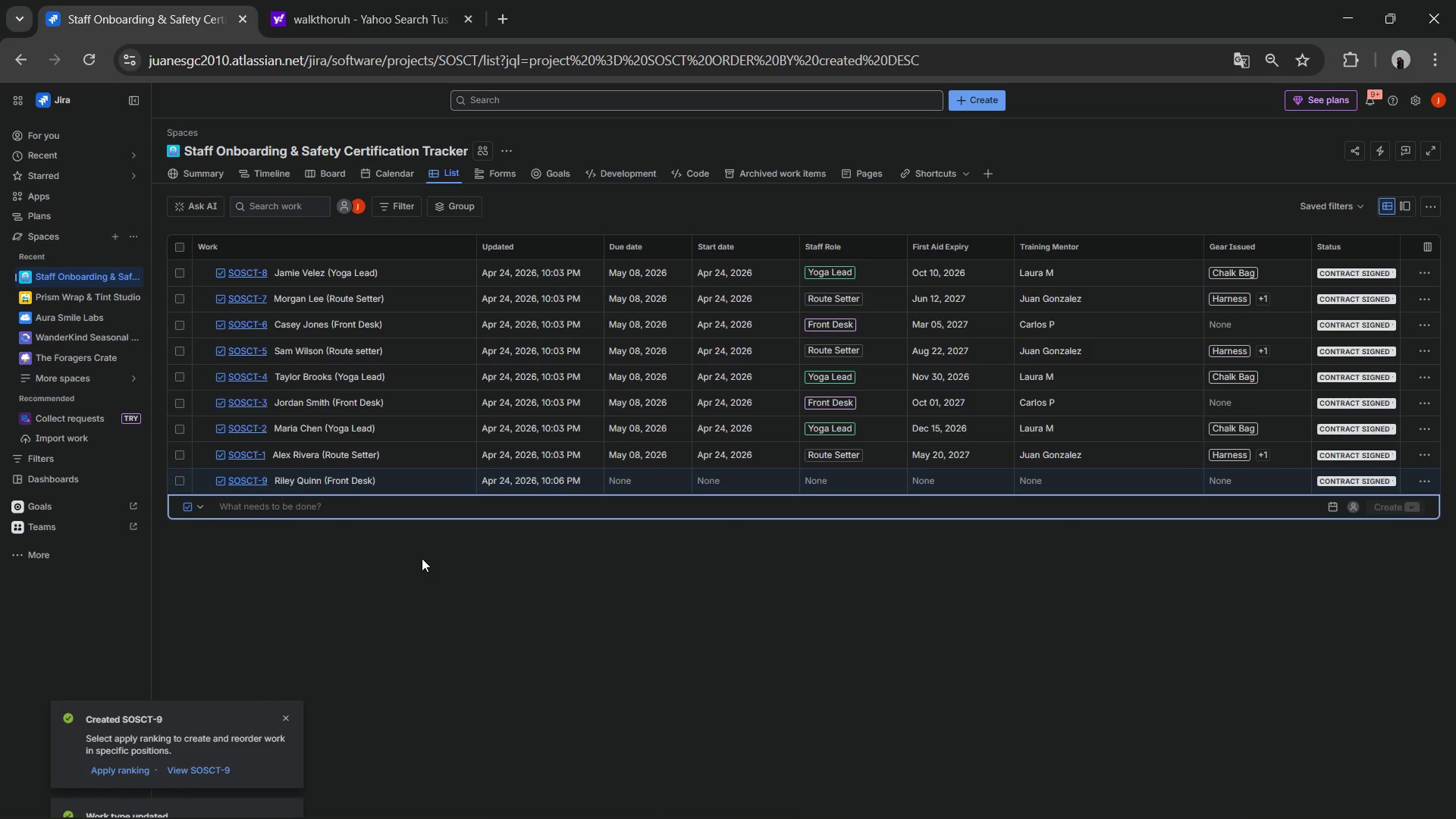 
wait(6.16)
 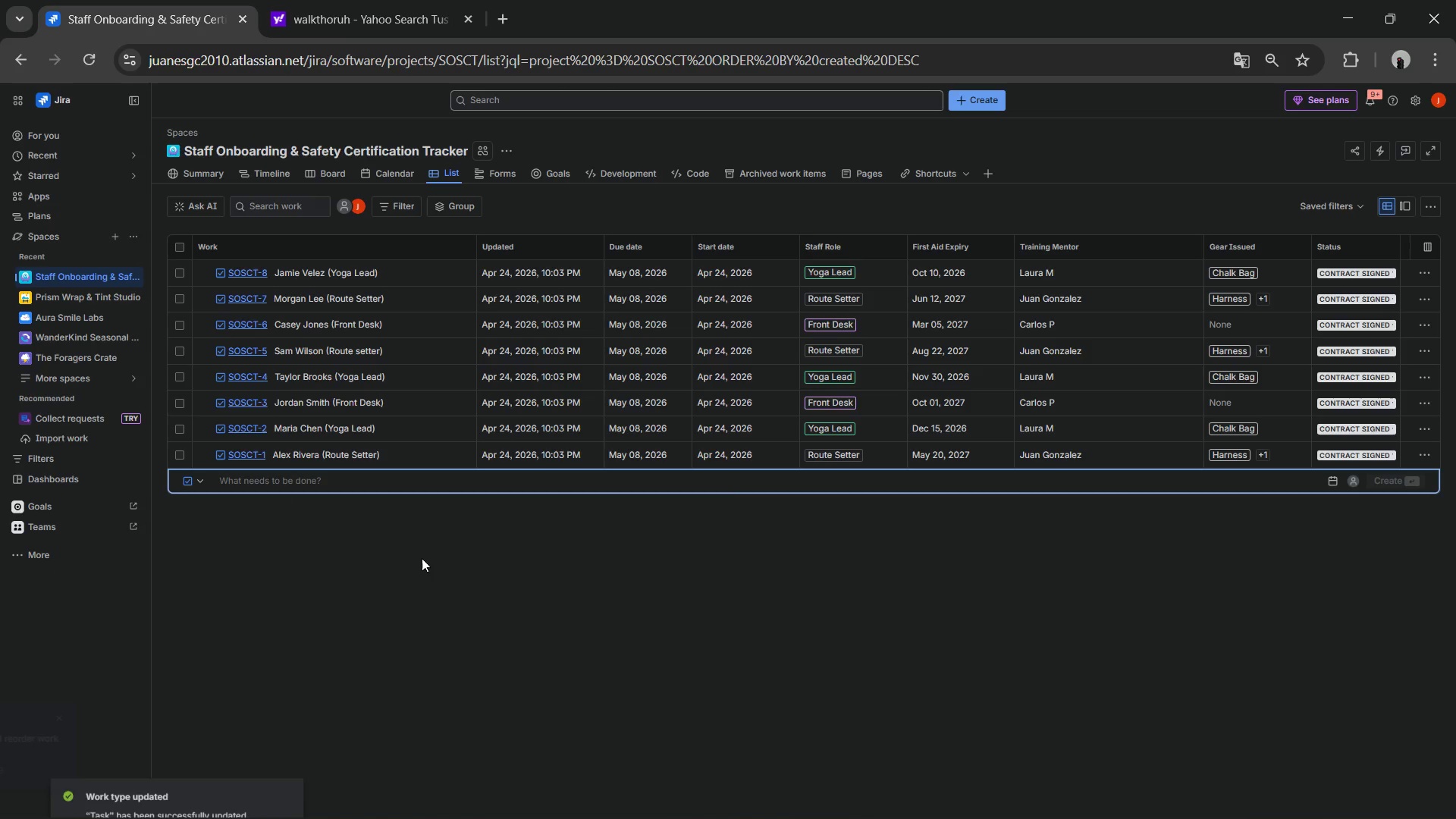 
type(Skyler Moss *Route Setter)
 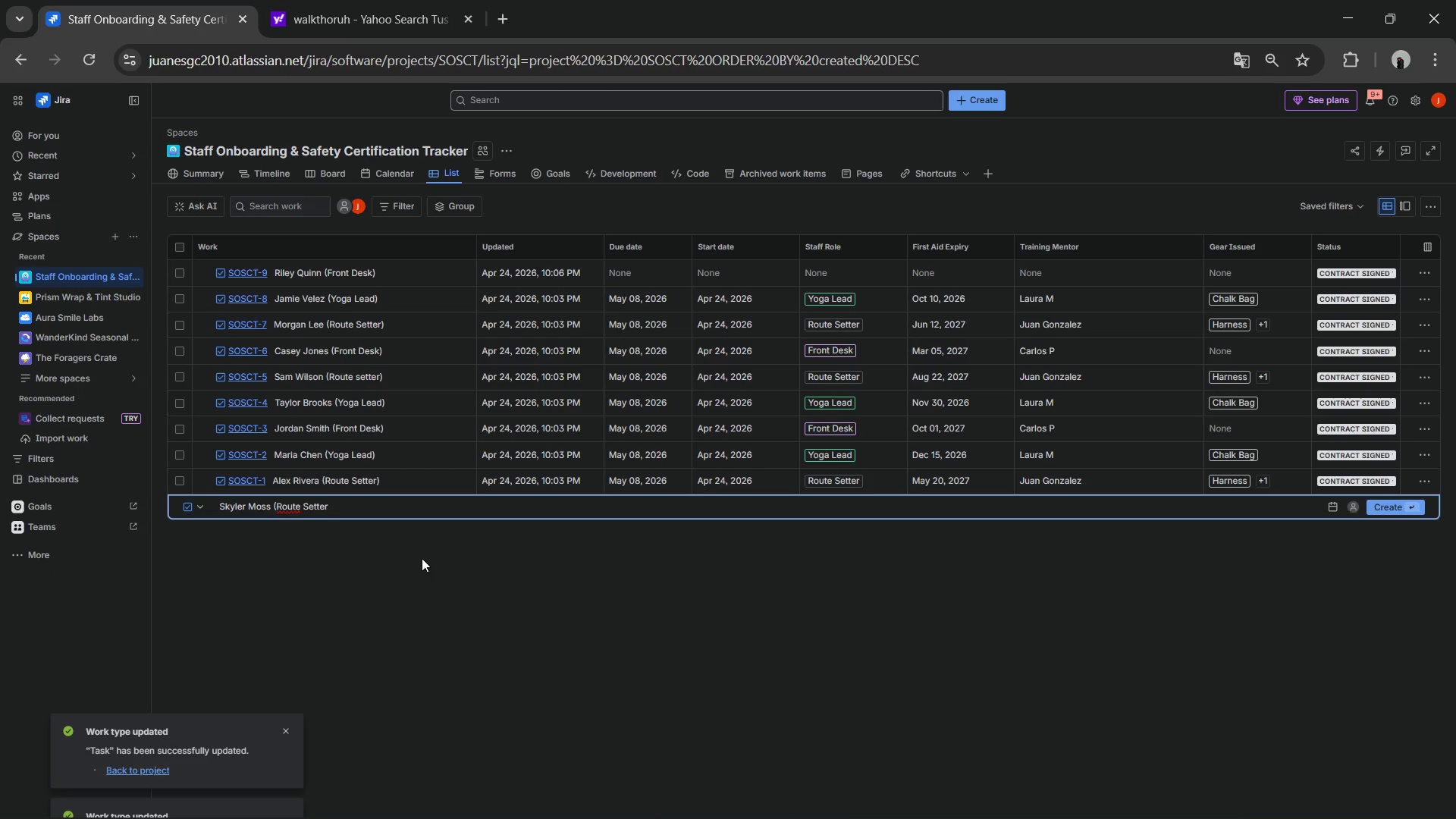 
wait(5.89)
 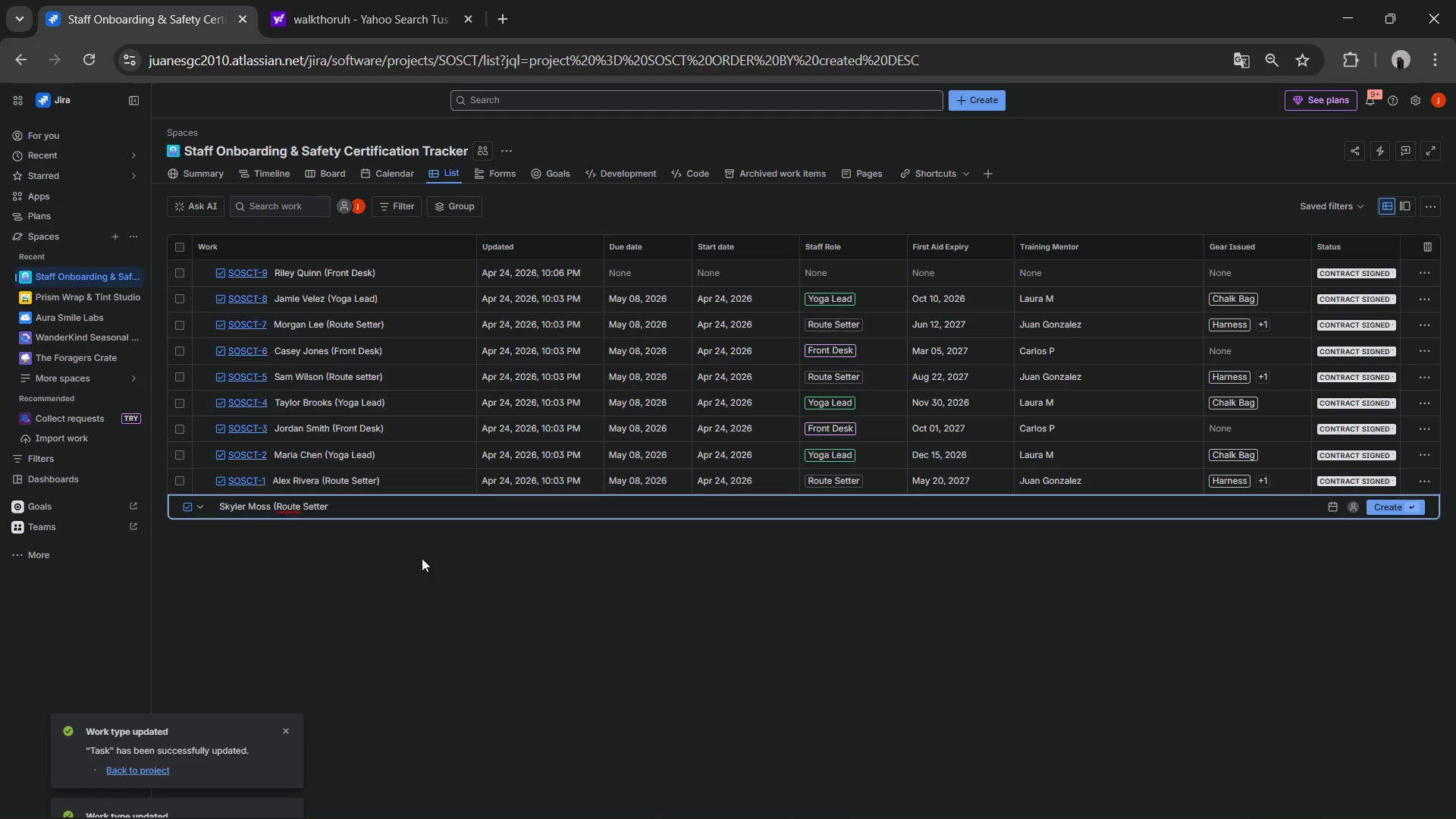 
key(Shift+9)
 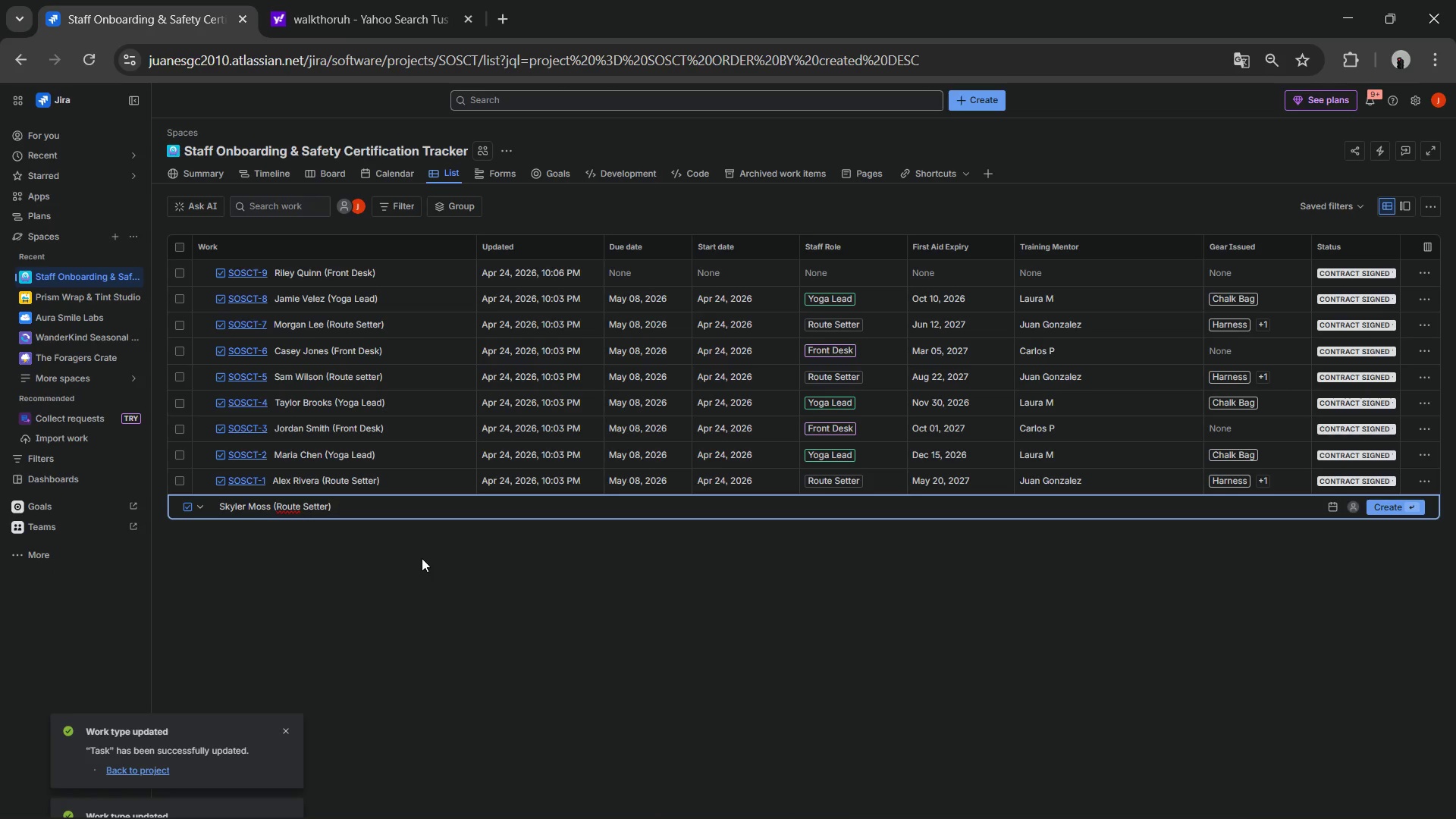 
key(Enter)
 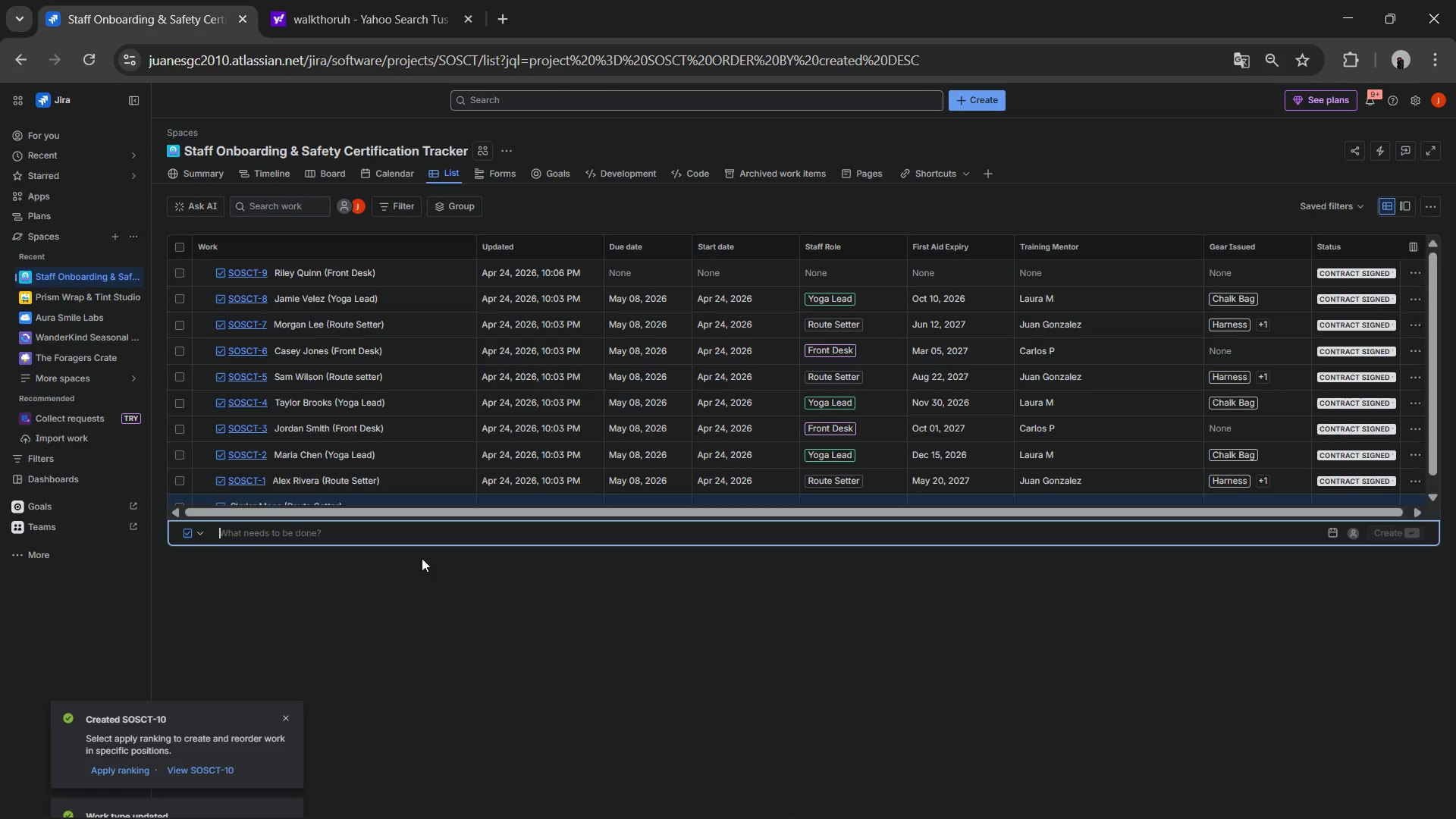 
type(Quinn Harper)
 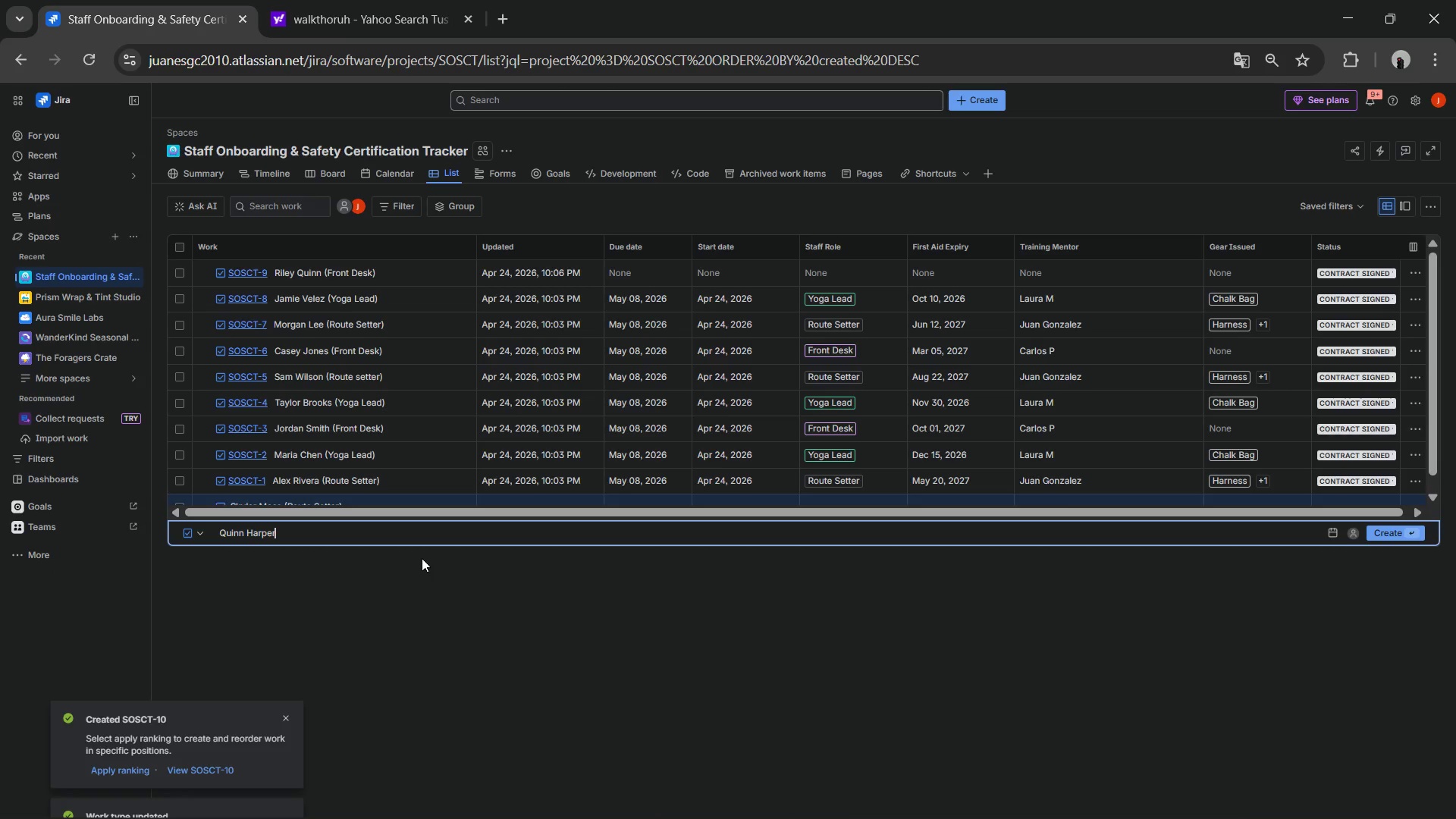 
type( *Yoga Lead()
 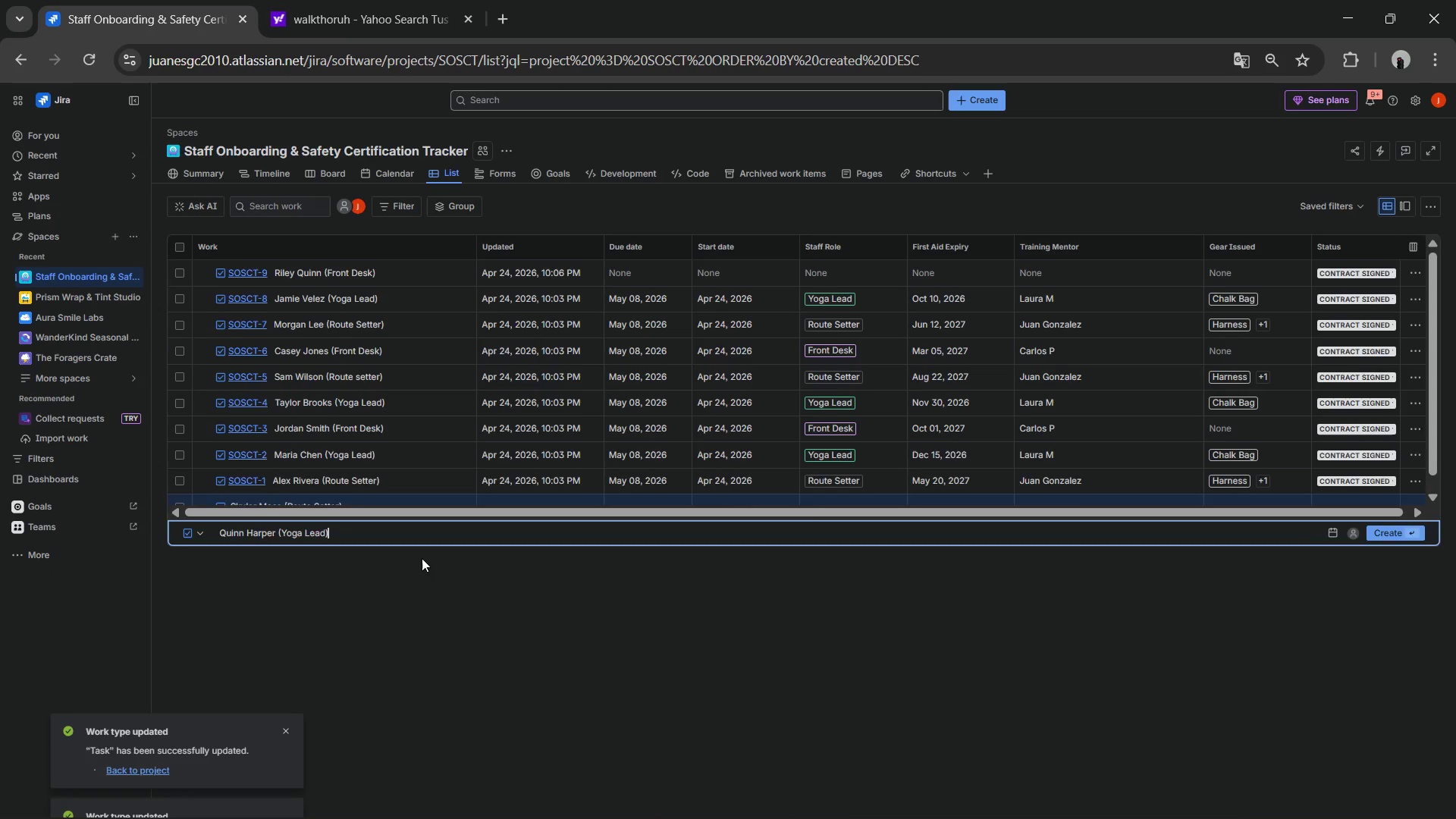 
 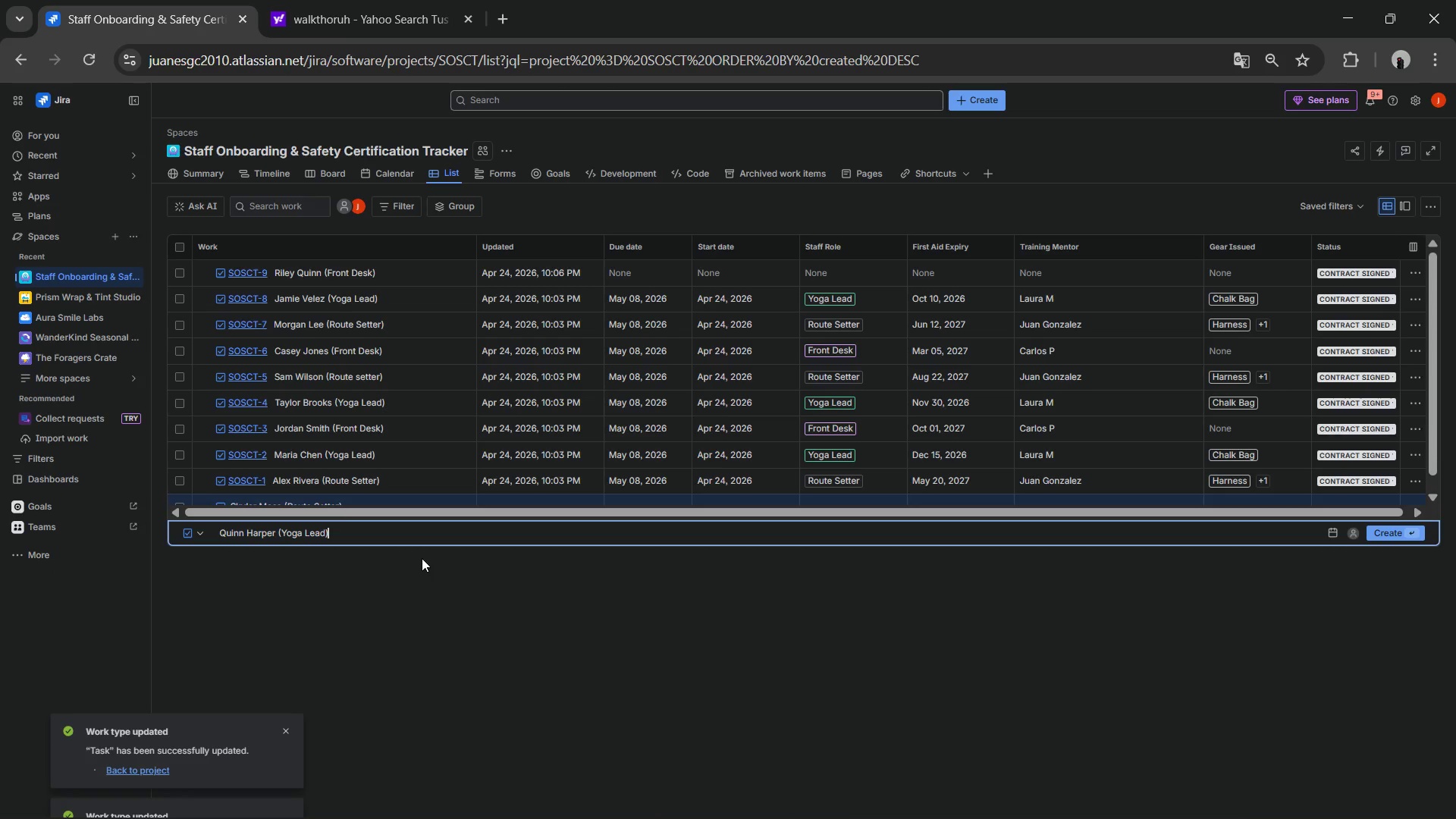 
key(Enter)
 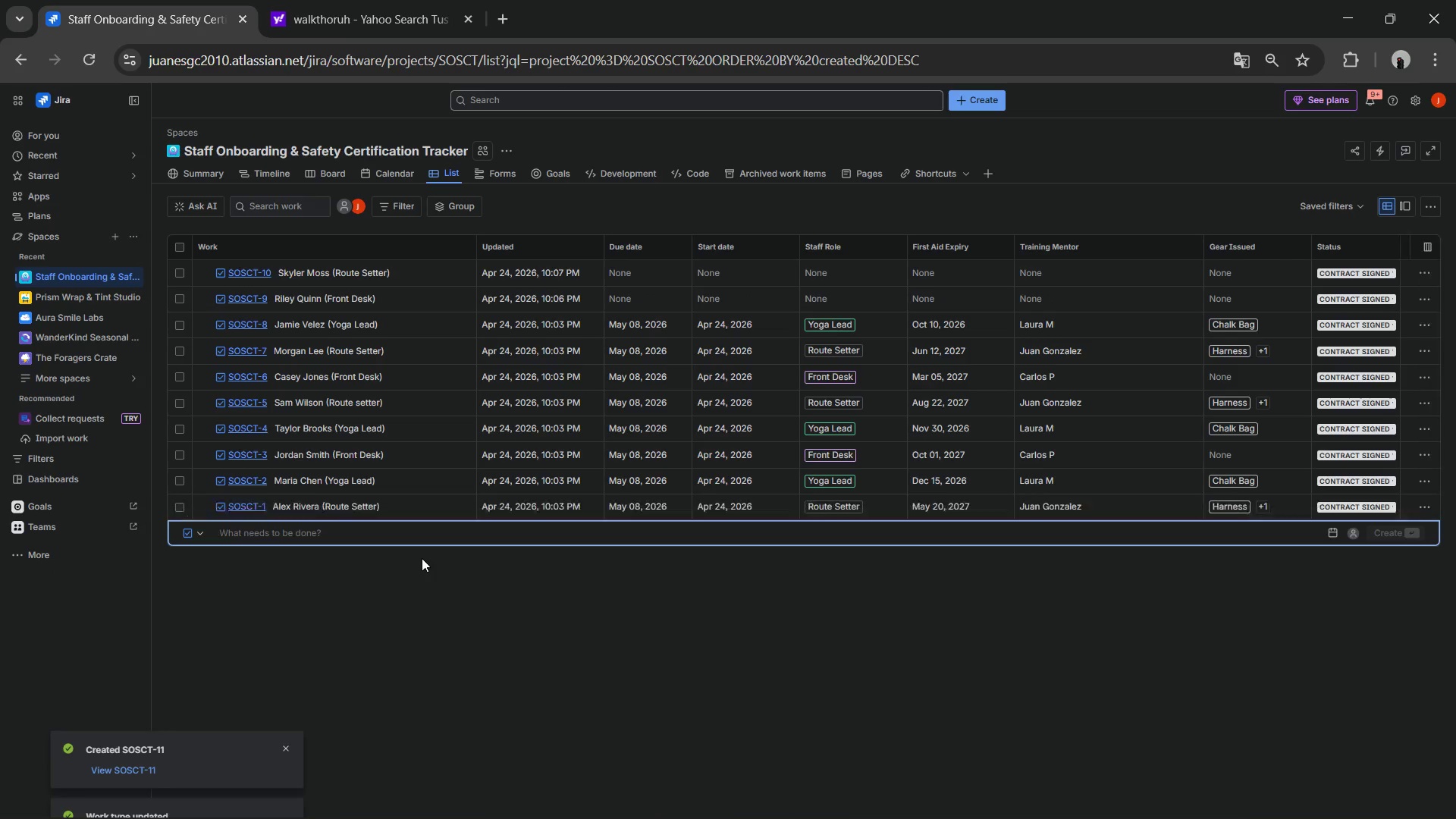 
wait(9.05)
 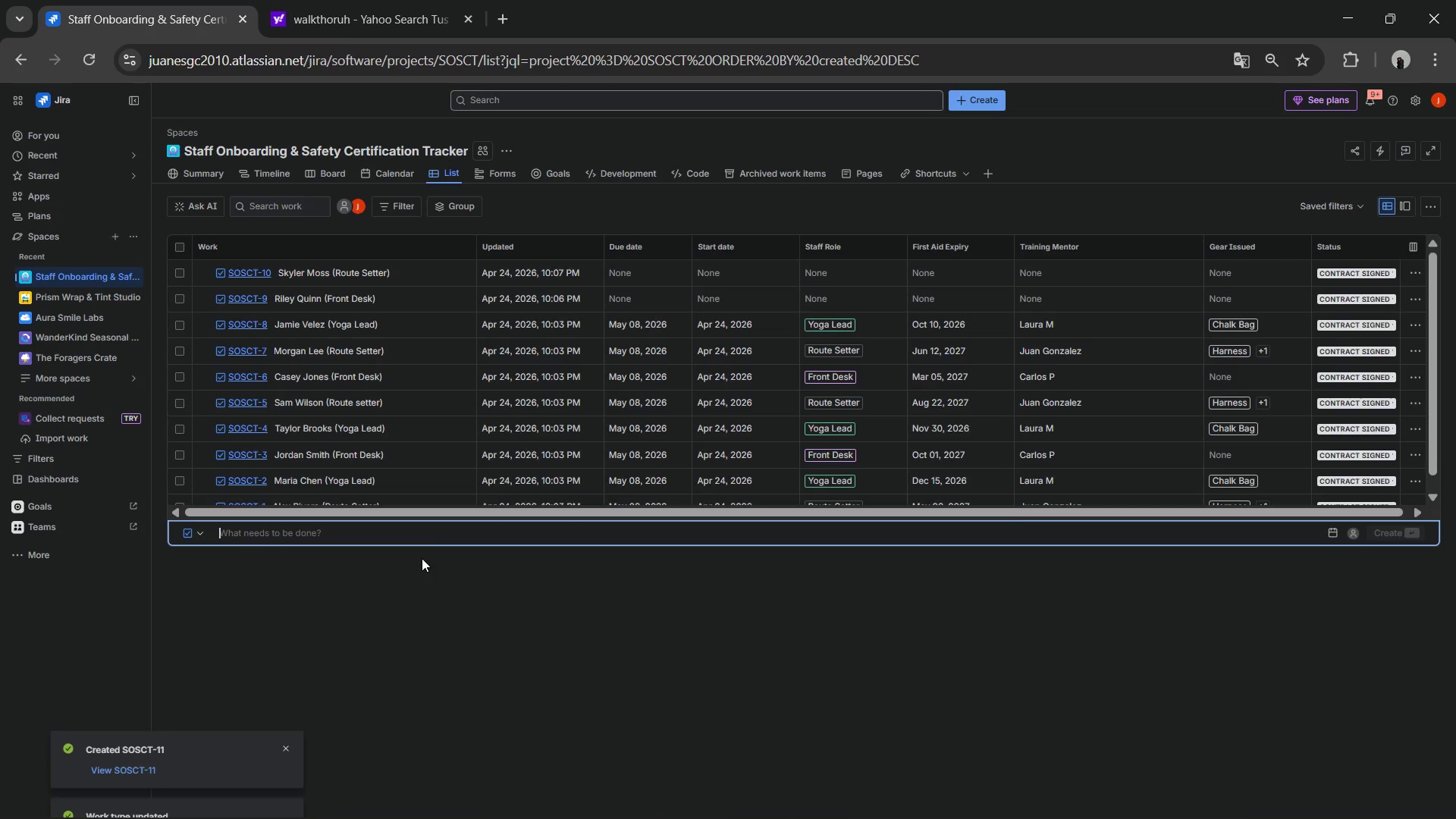 
type(Parker Ne)
key(Backspace)
key(Backspace)
type(Bell )
 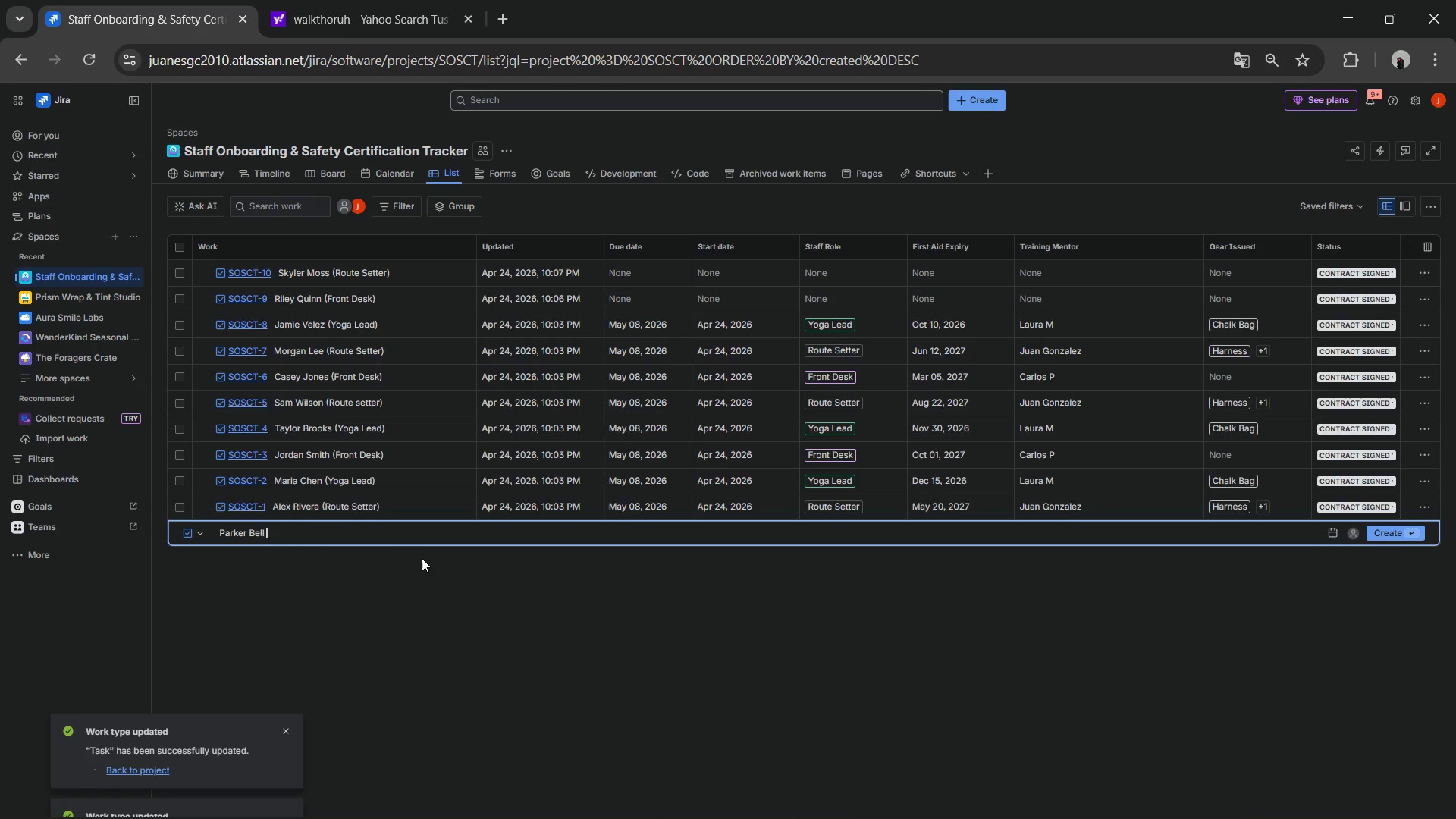 
wait(10.12)
 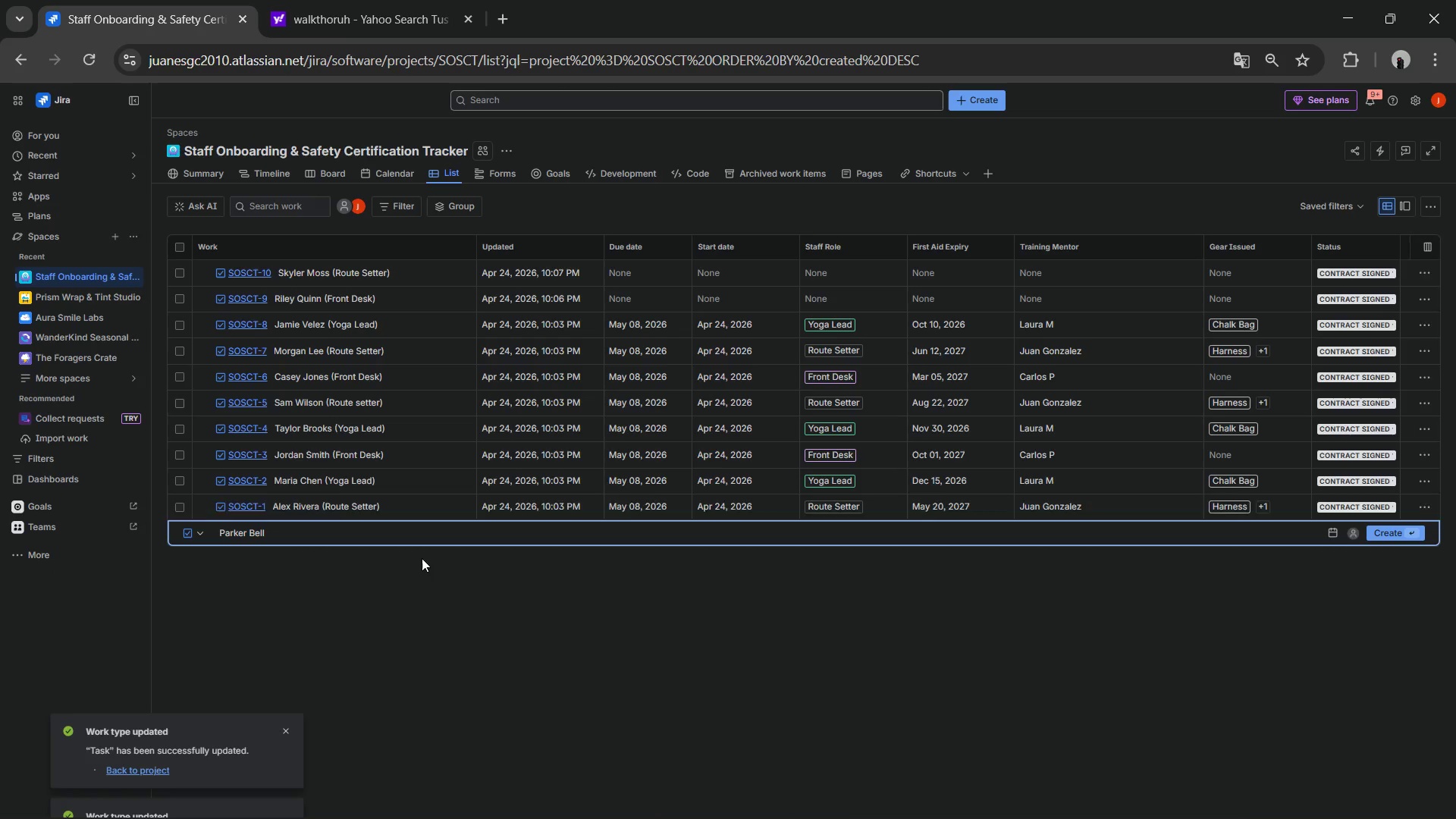 
type(F)
key(Backspace)
type(*fro)
key(Backspace)
key(Backspace)
key(Backspace)
type(Front DeskI)
key(Backspace)
type(()
 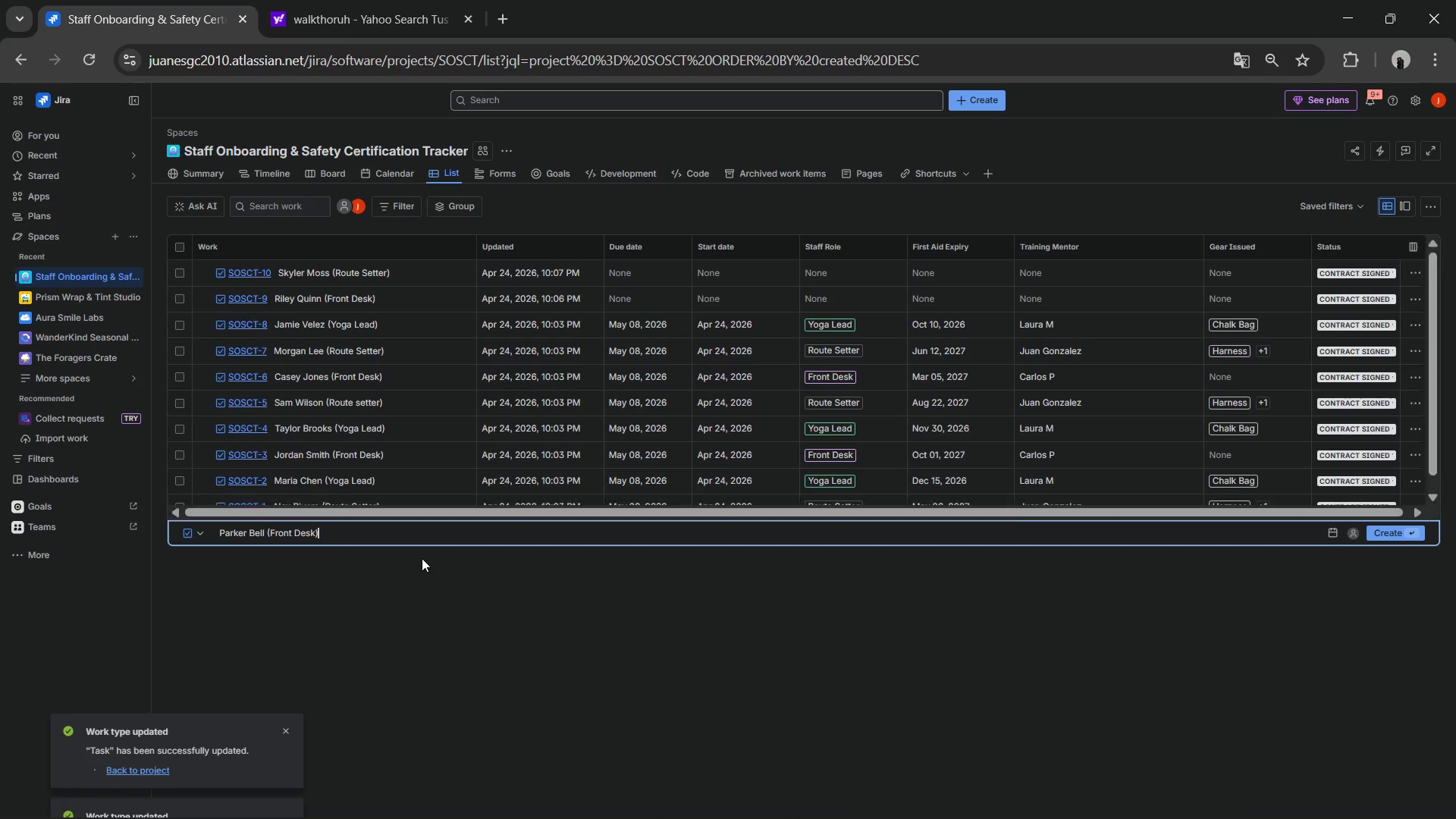 
key(Enter)
 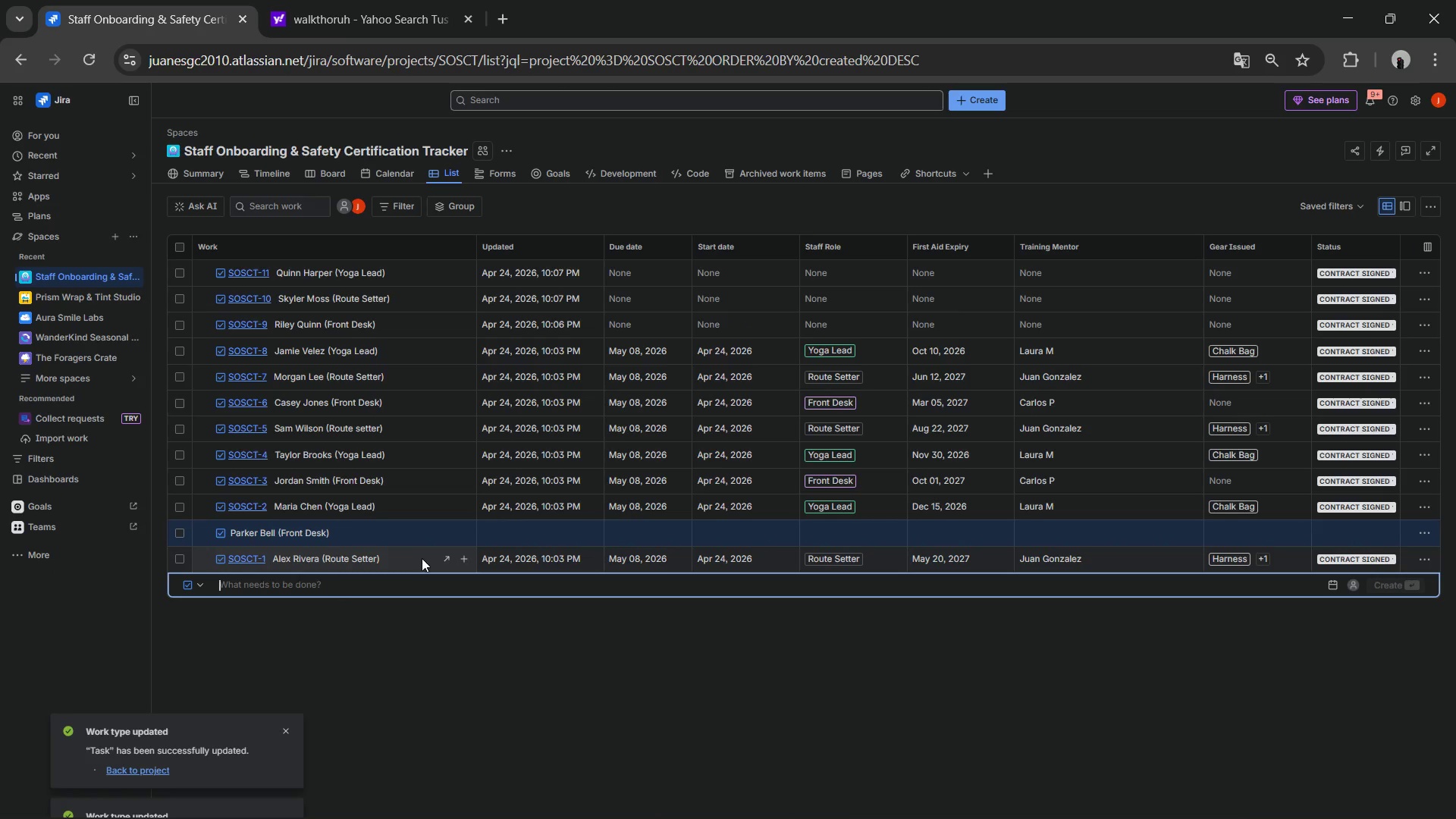 
hold_key(key=ShiftLeft, duration=1.28)
 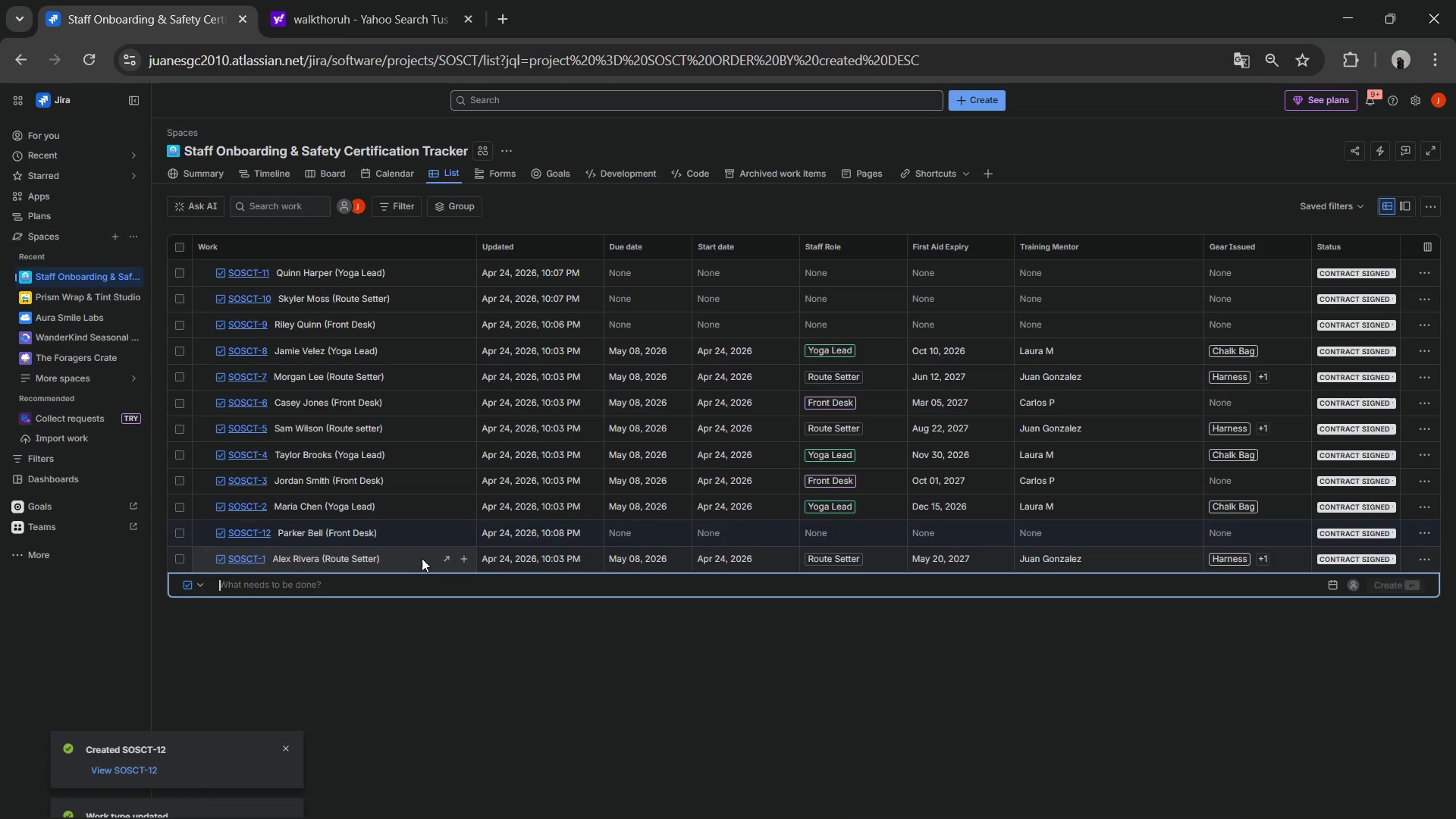 
type(*Avery Red)
key(Backspace)
key(Backspace)
type(eed *Route Setter()
 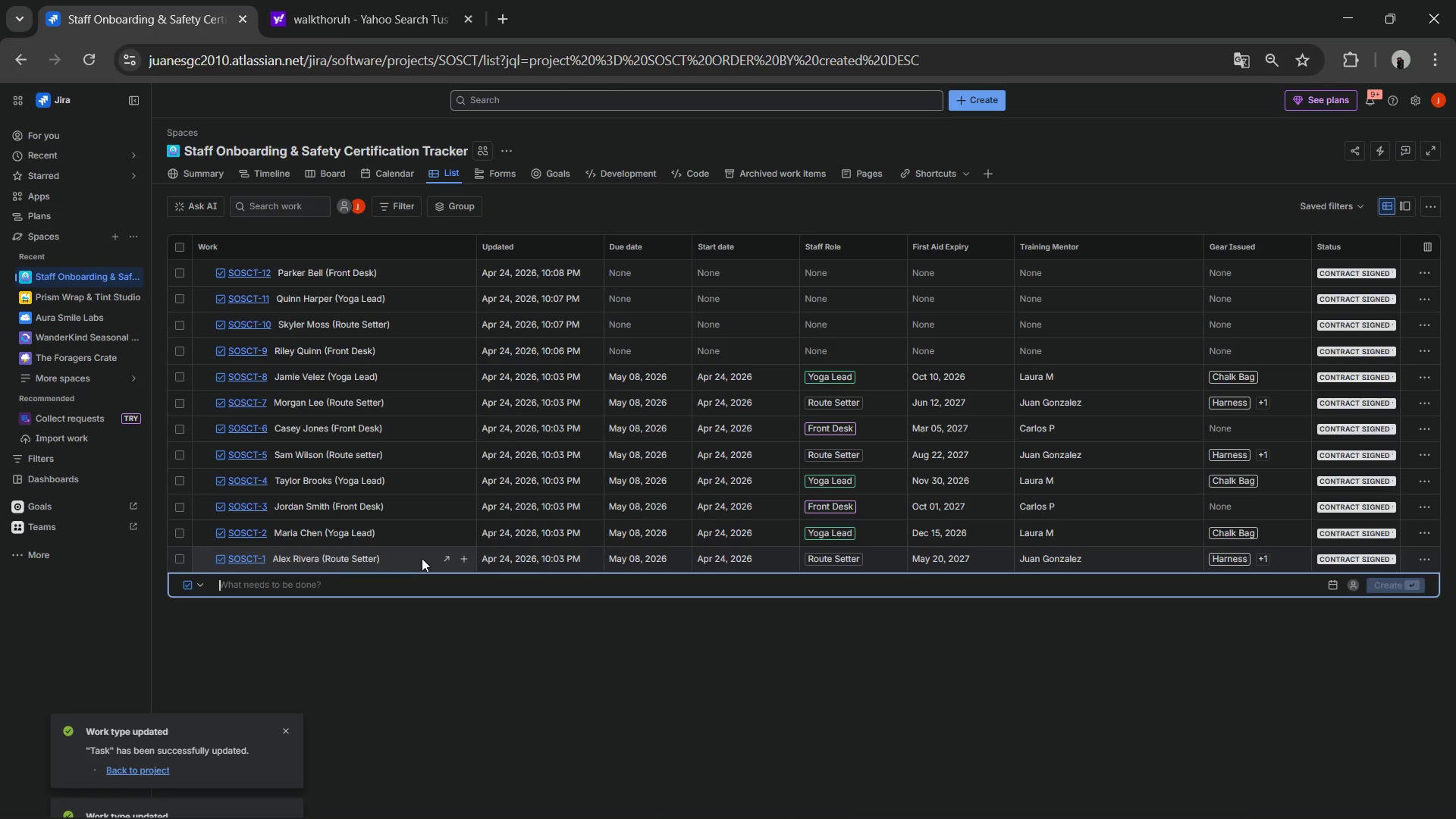 
 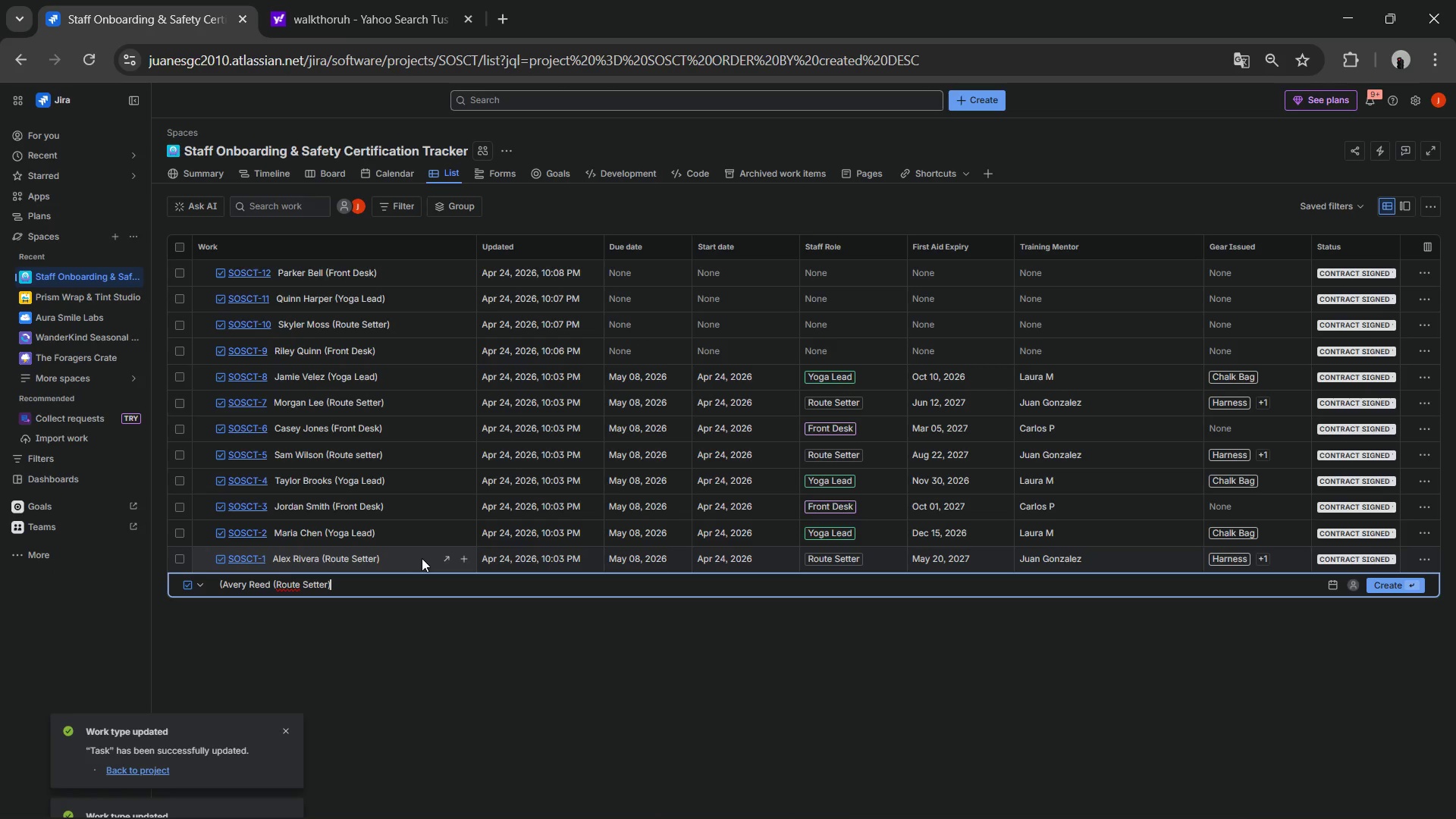 
key(Enter)
 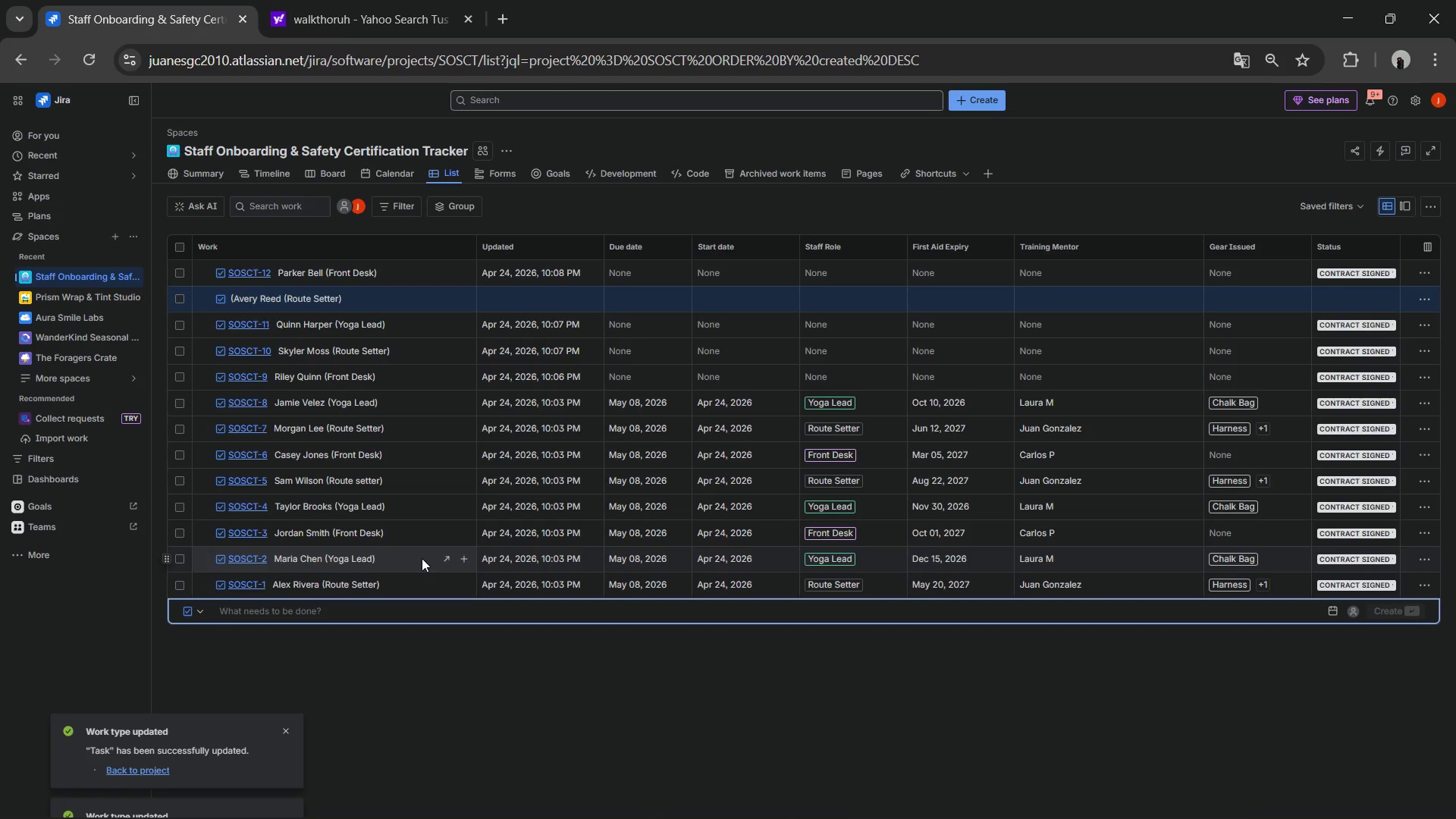 
key(Shift+ShiftLeft)
 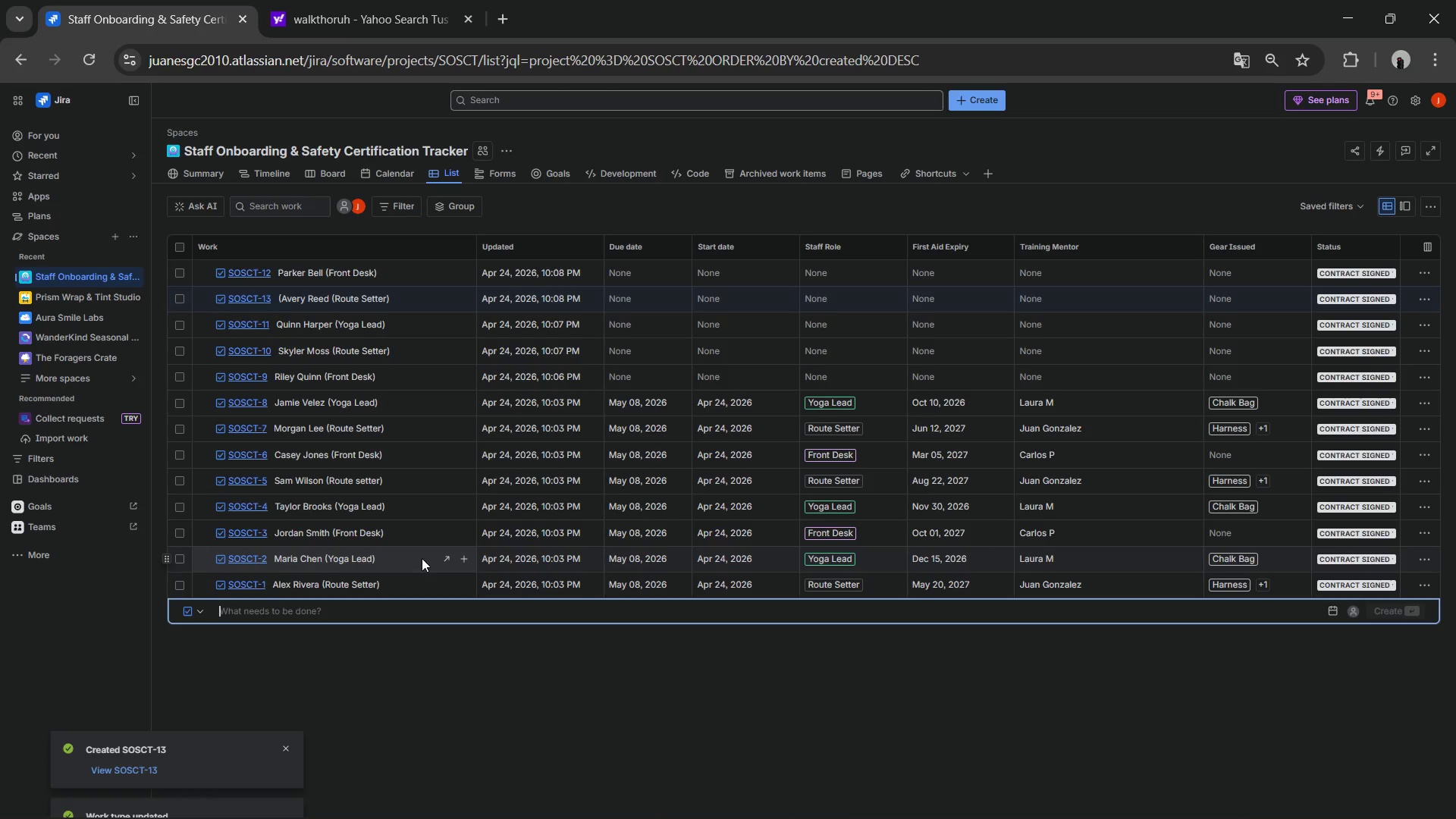 
wait(9.03)
 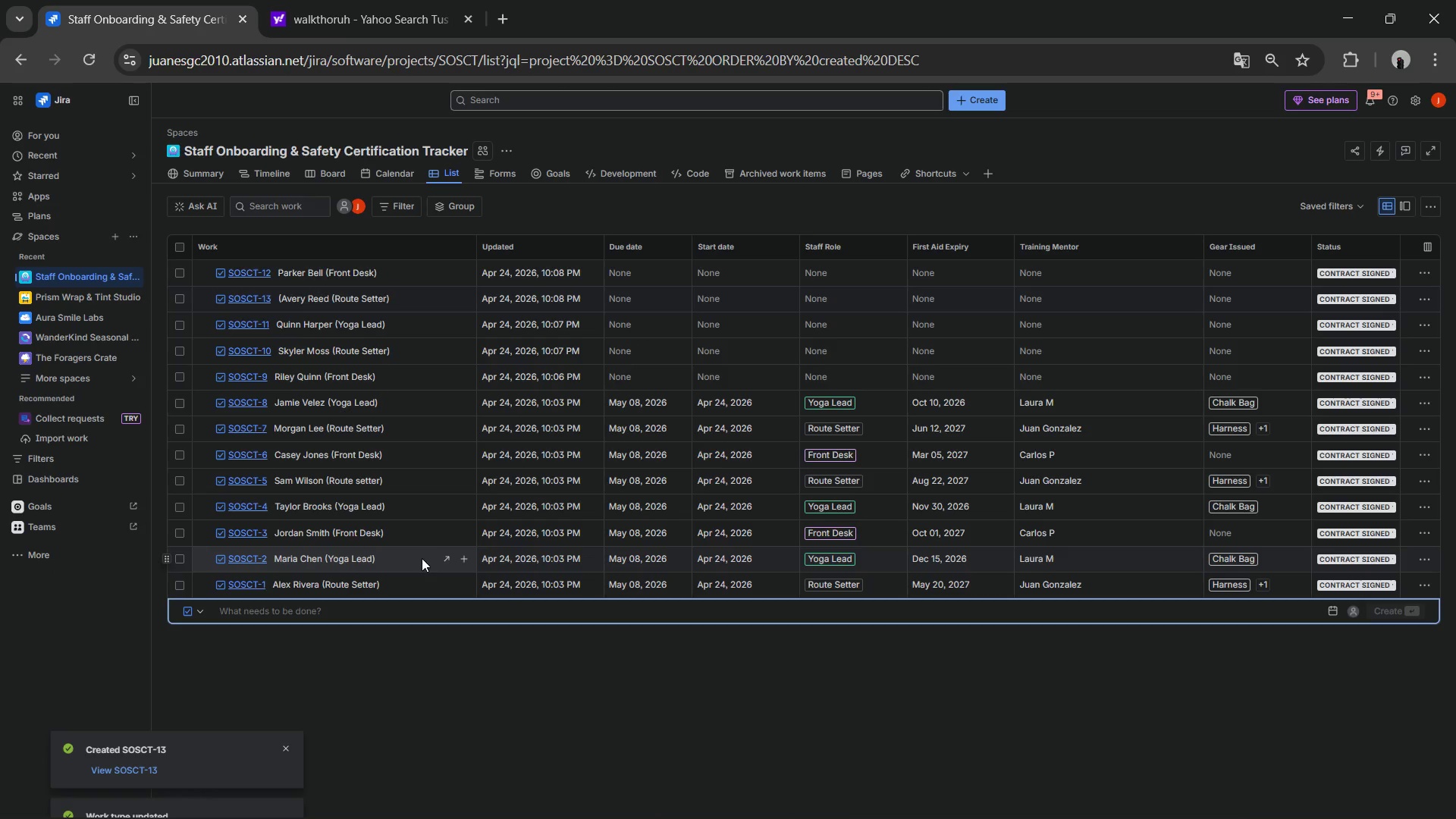 
type(Charlie Day *Yoga Lead()
 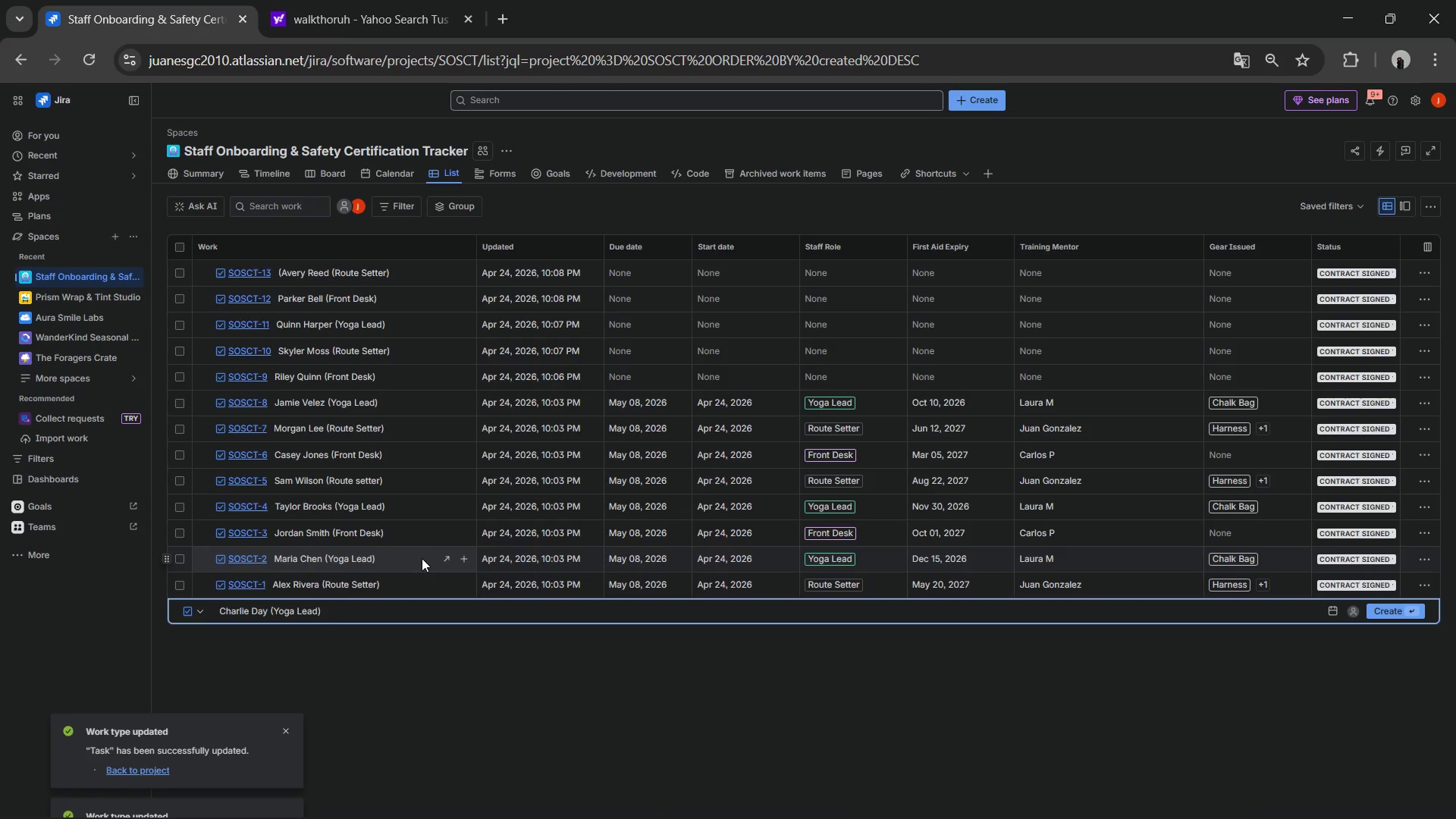 
 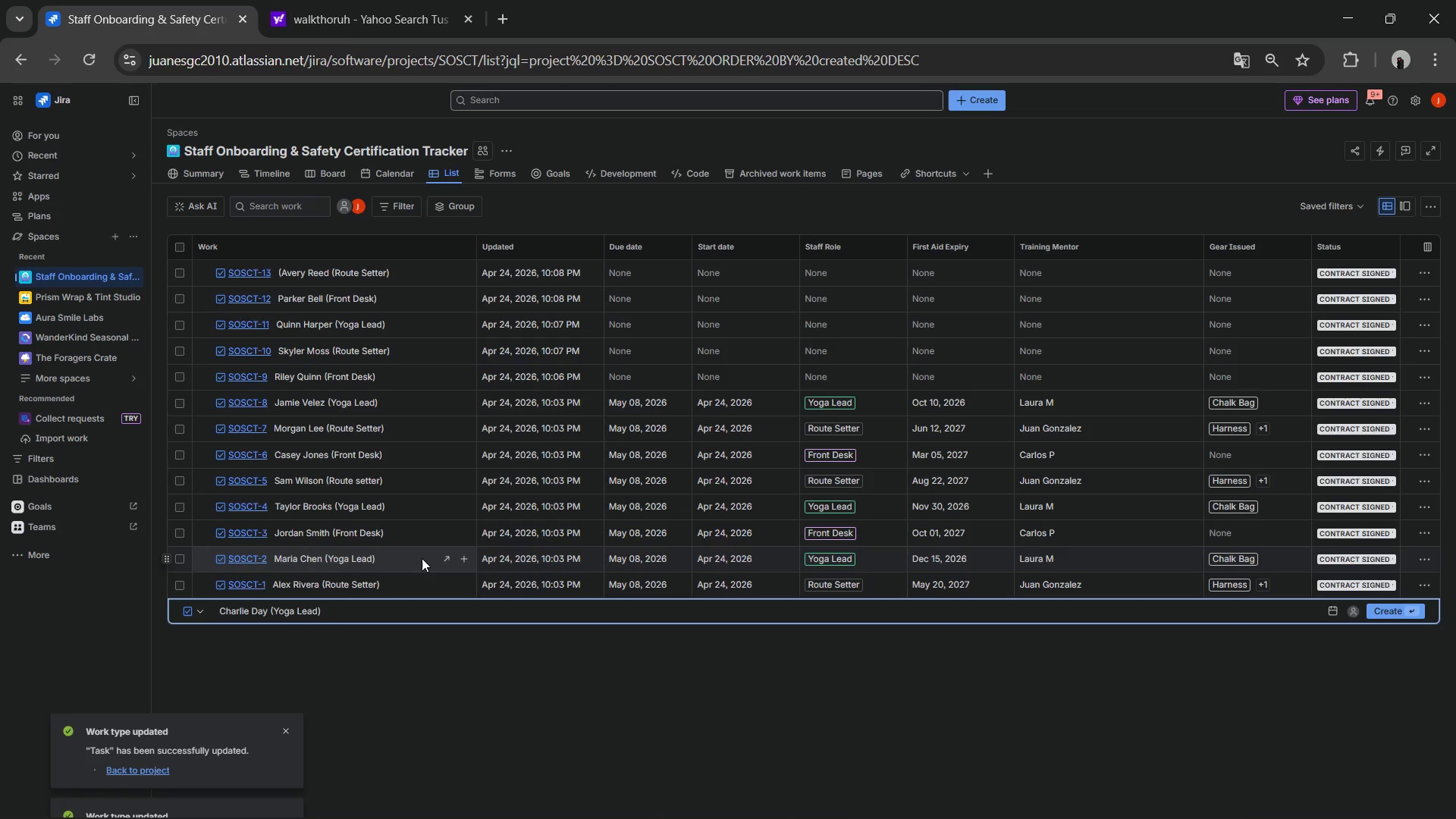 
key(Enter)
 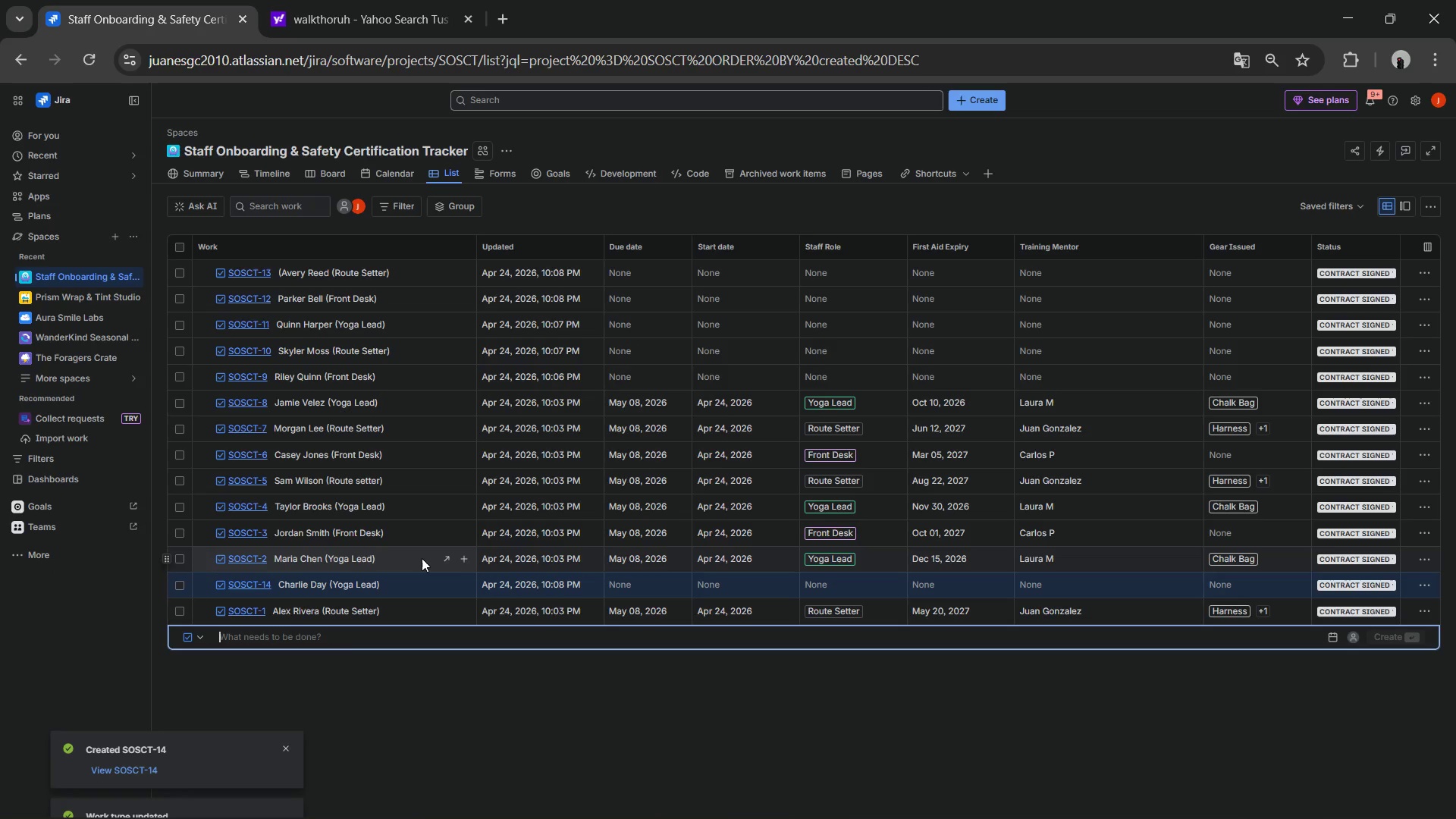 
wait(5.36)
 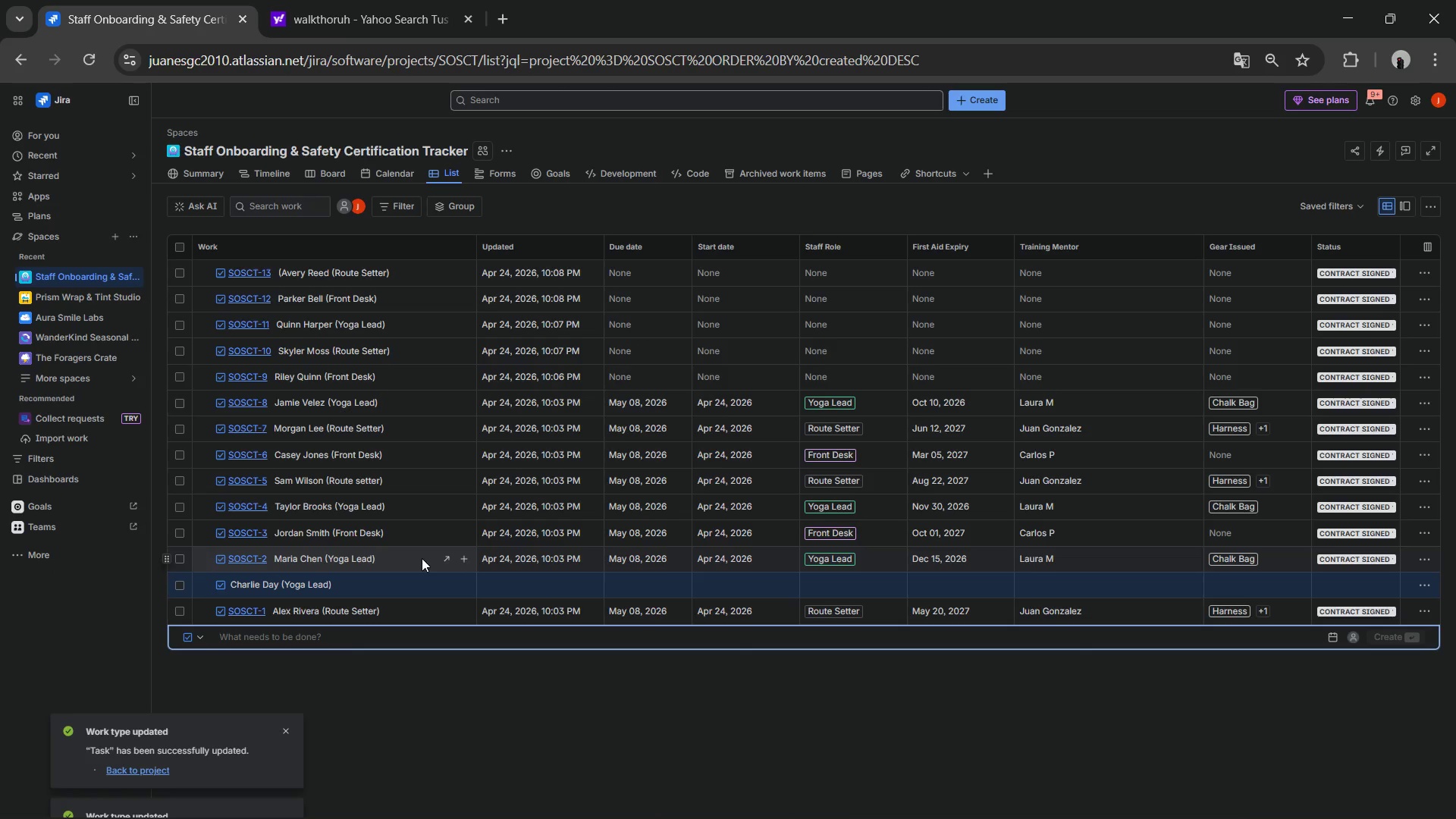 
type(Blake Stone *Front Desk()
 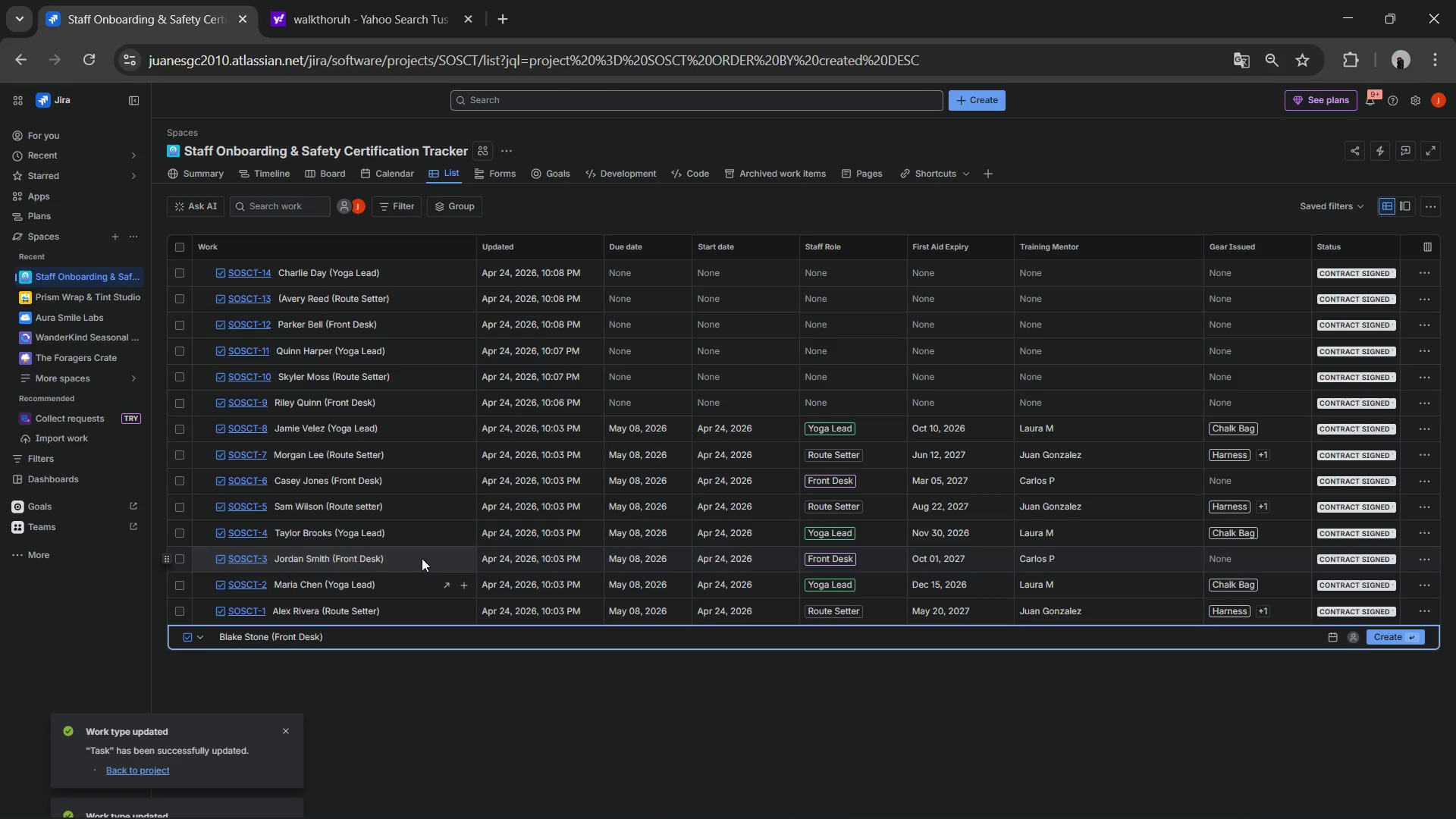 
key(Enter)
 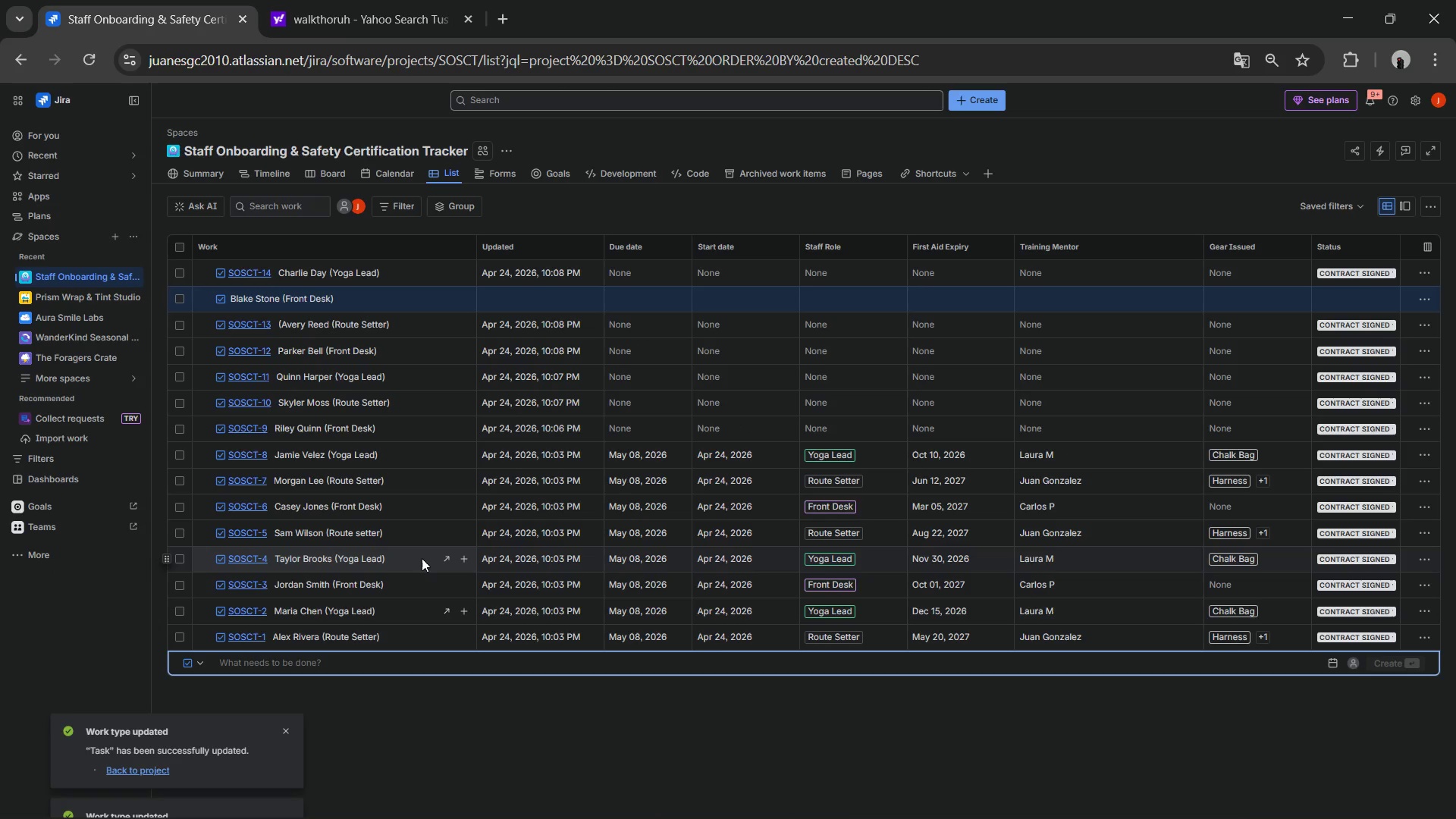 
type(Dakota s)
key(Backspace)
type(Sky )
 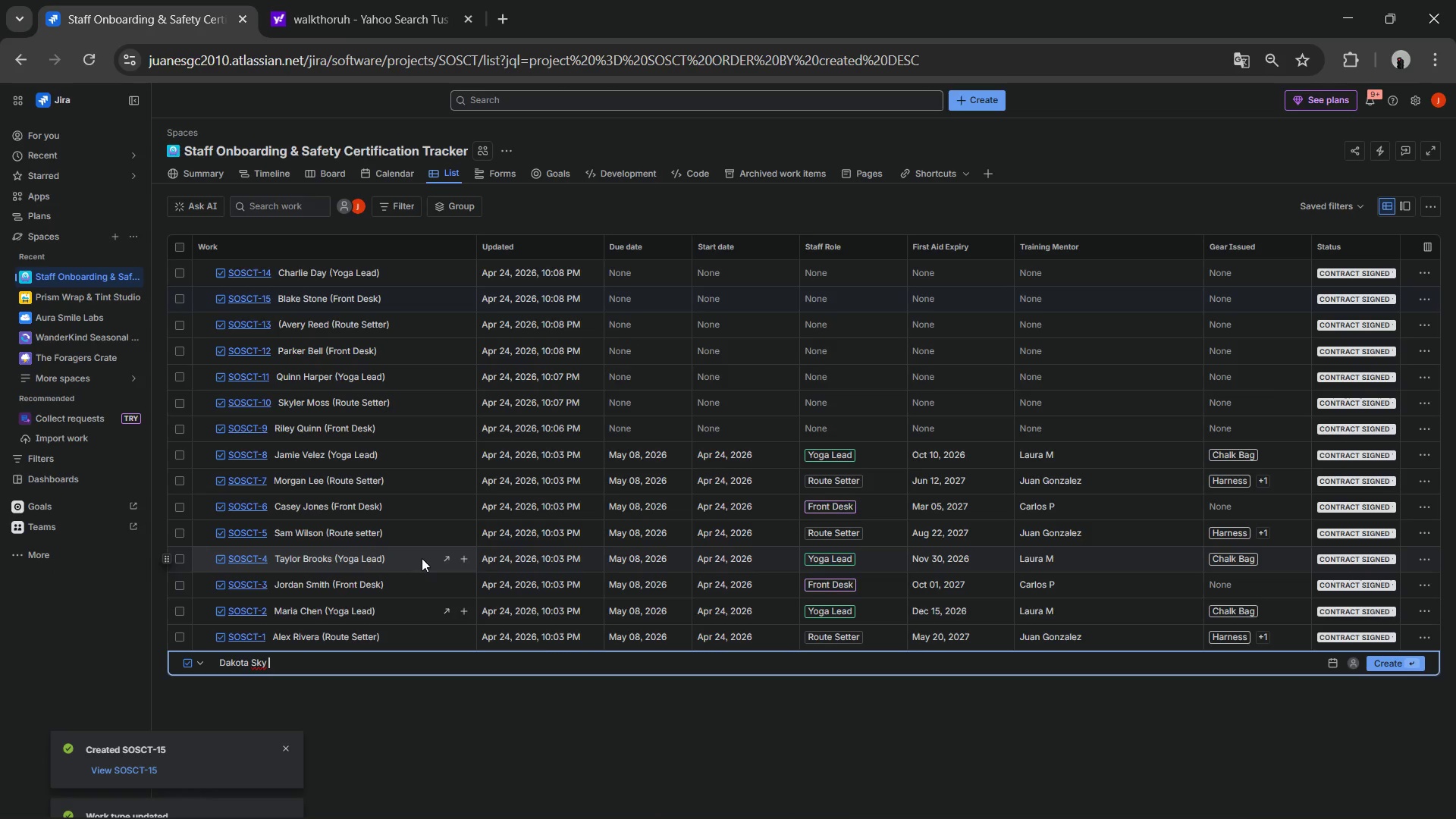 
type(*Lead Instructir)
key(Backspace)
key(Backspace)
type(or()
 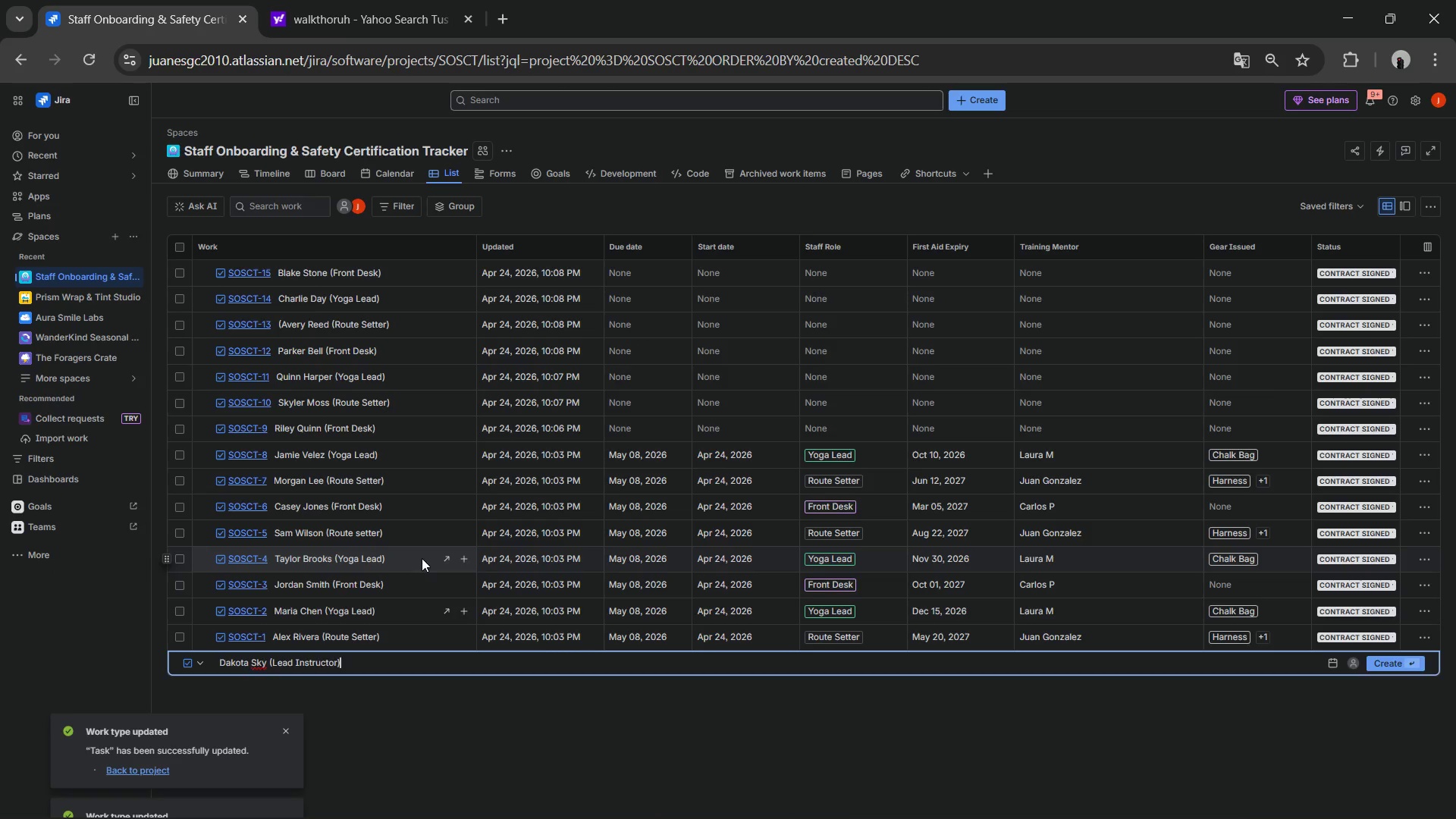 
 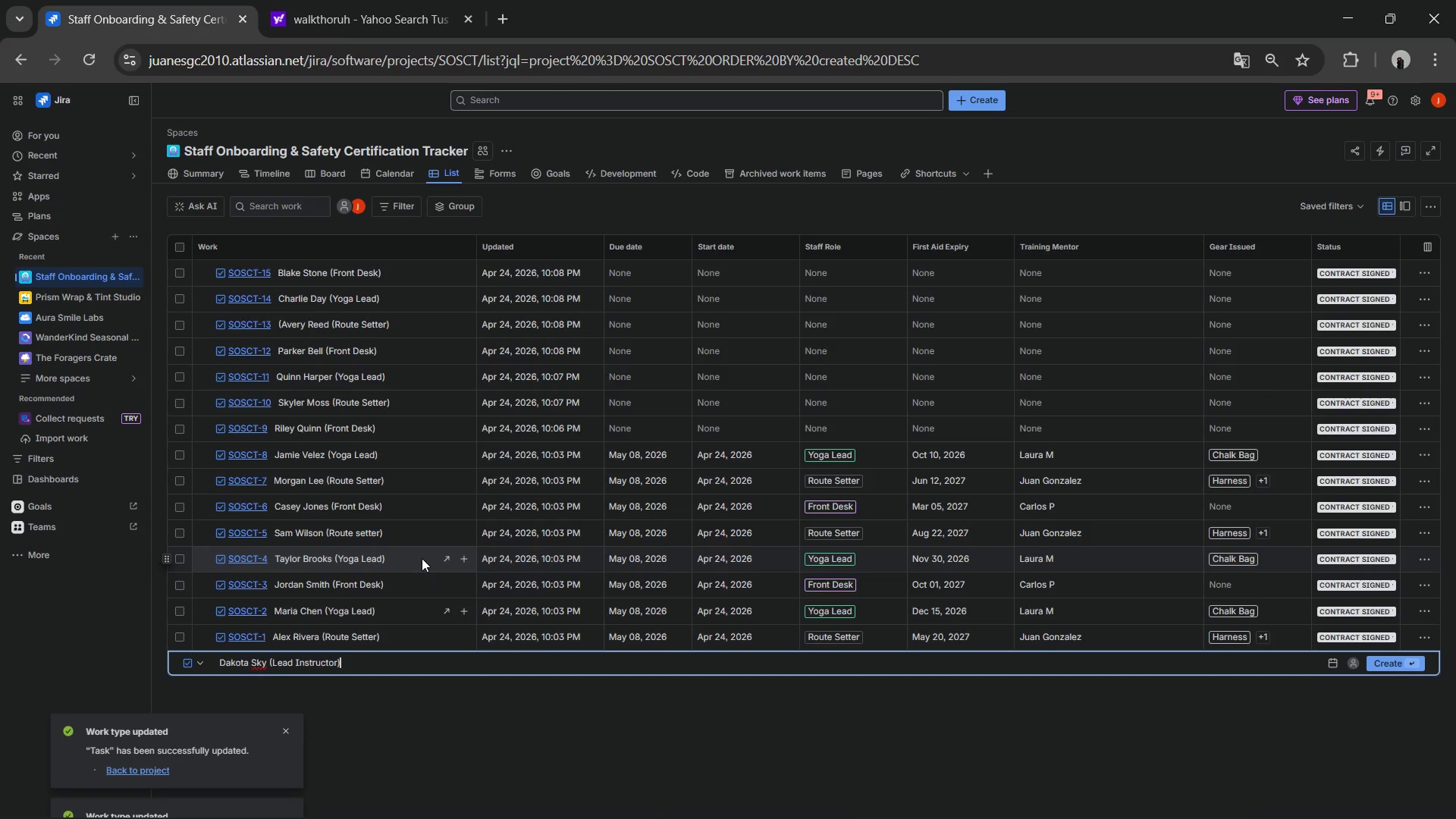 
key(Enter)
 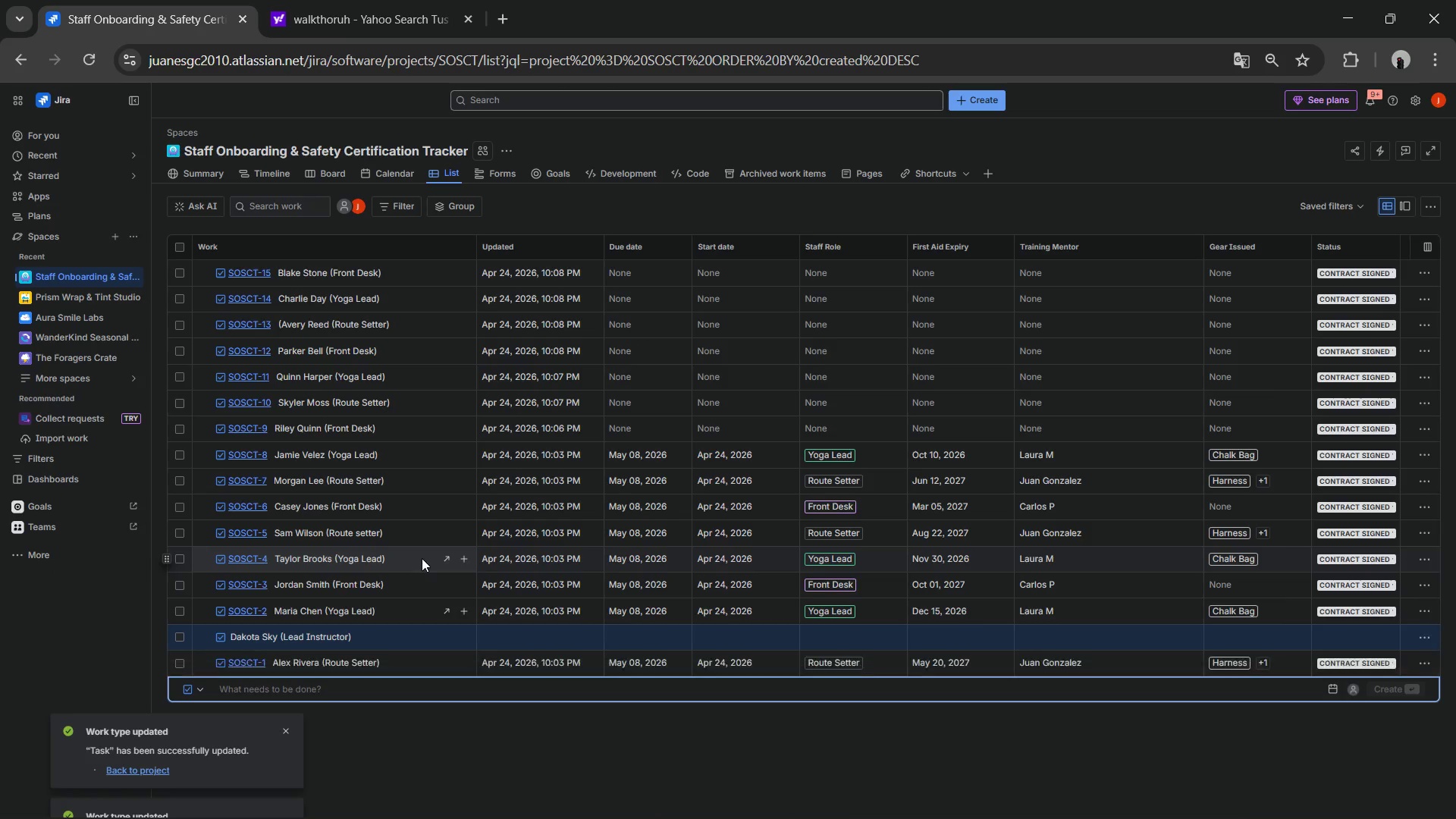 
type(Emerson Wild *)
 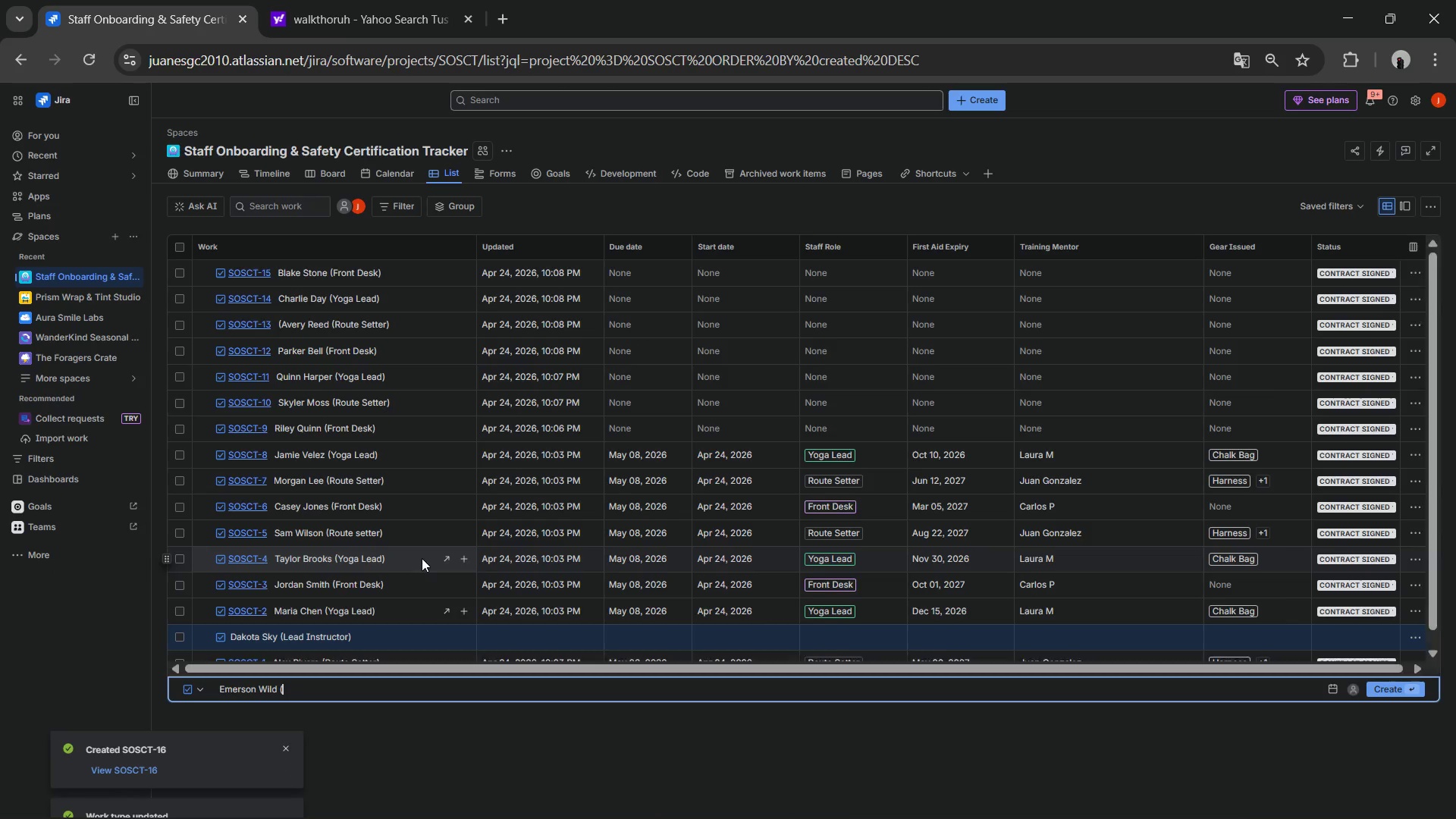 
type(Main,)
key(Backspace)
type(t. Tech()
 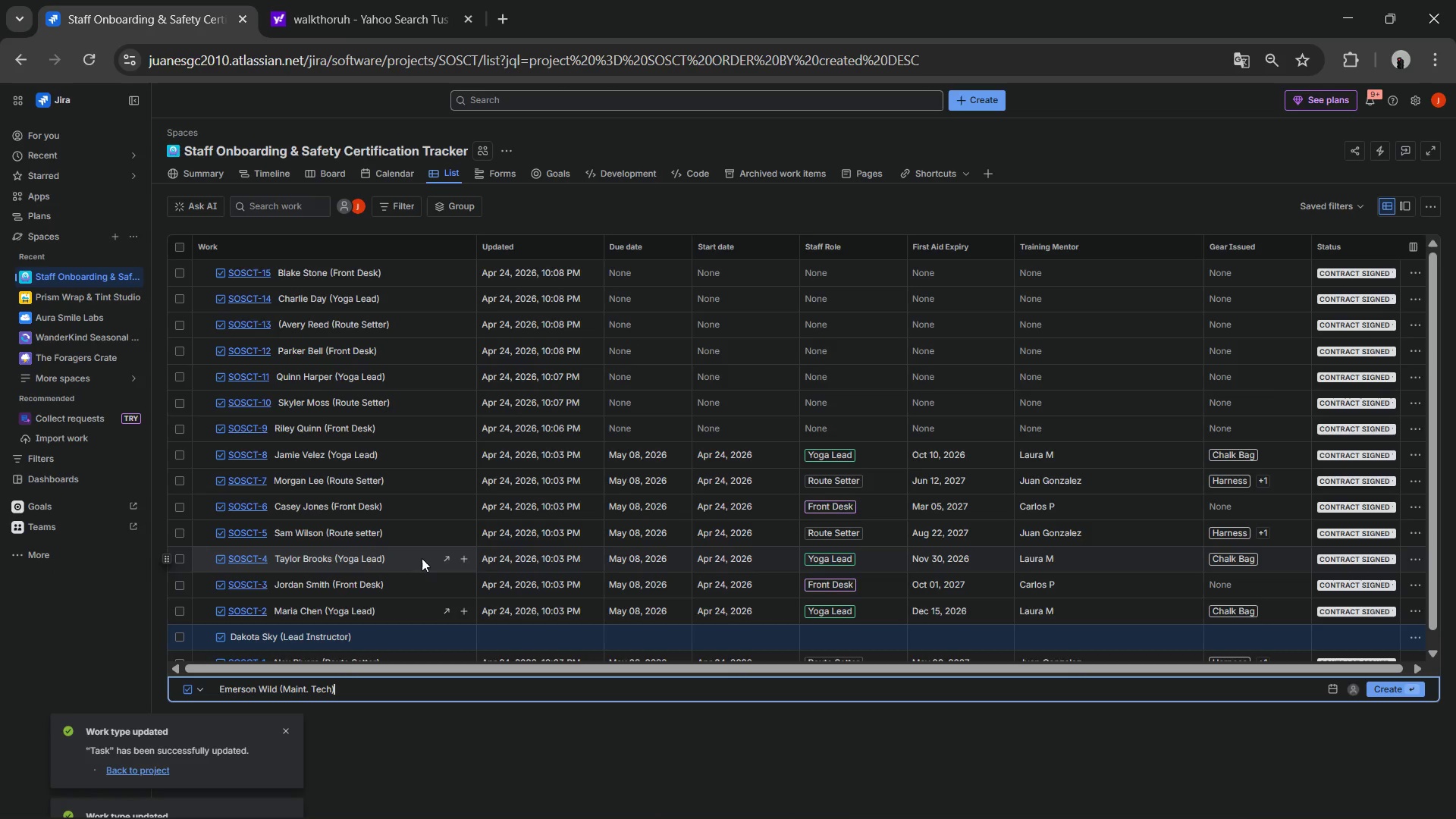 
 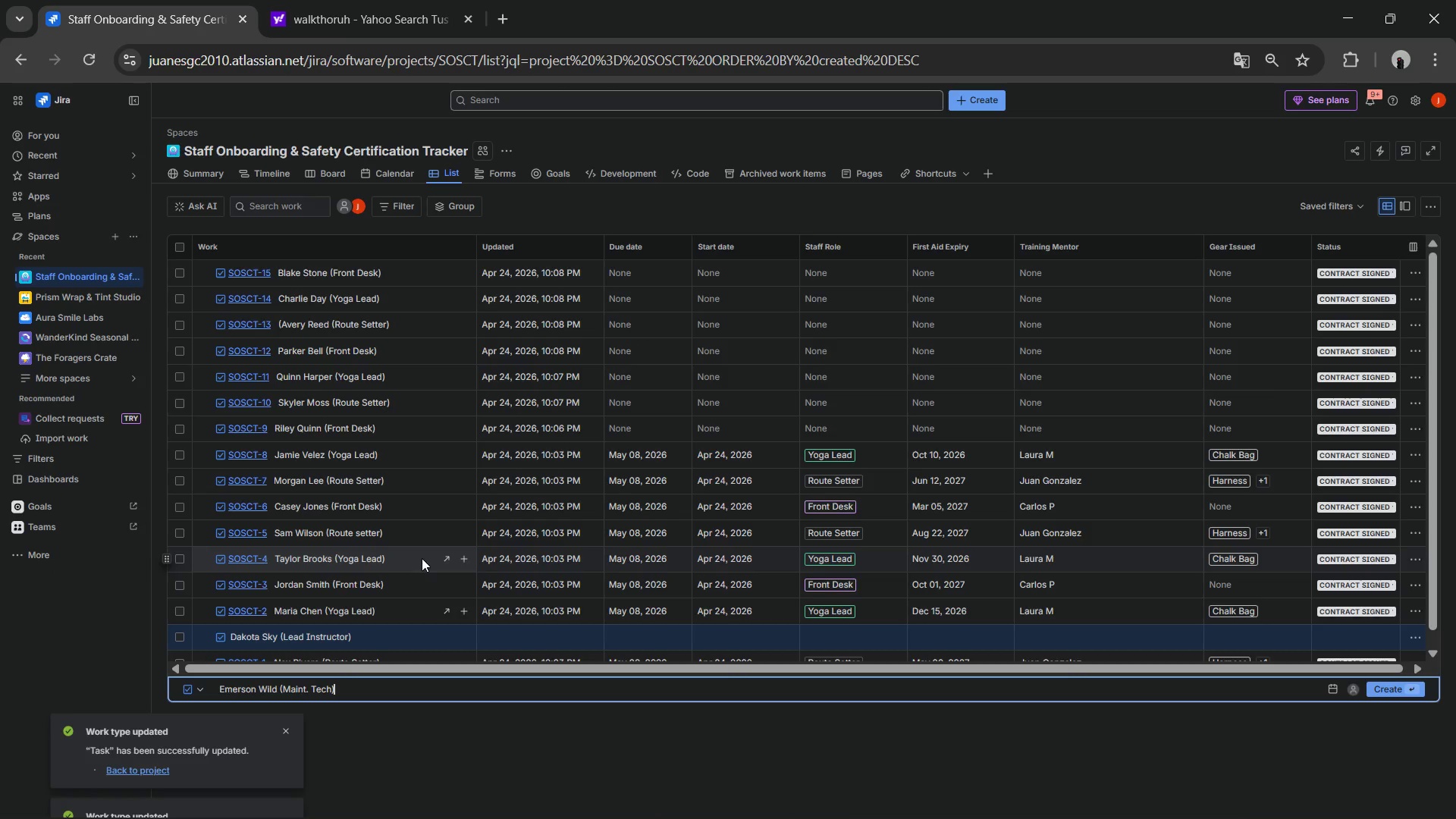 
key(Enter)
 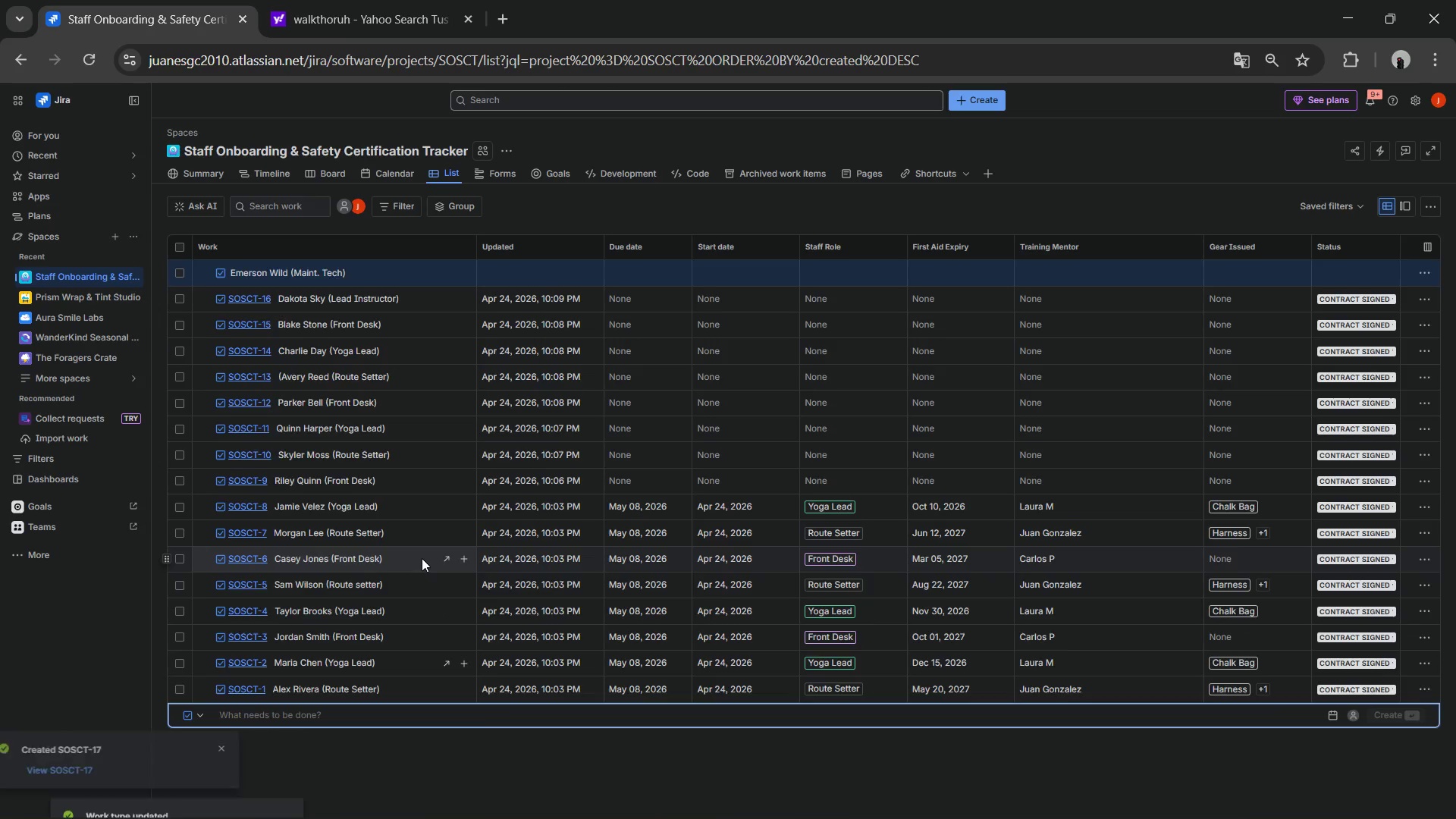 
type(Phoenix Ash *Route Setter()
 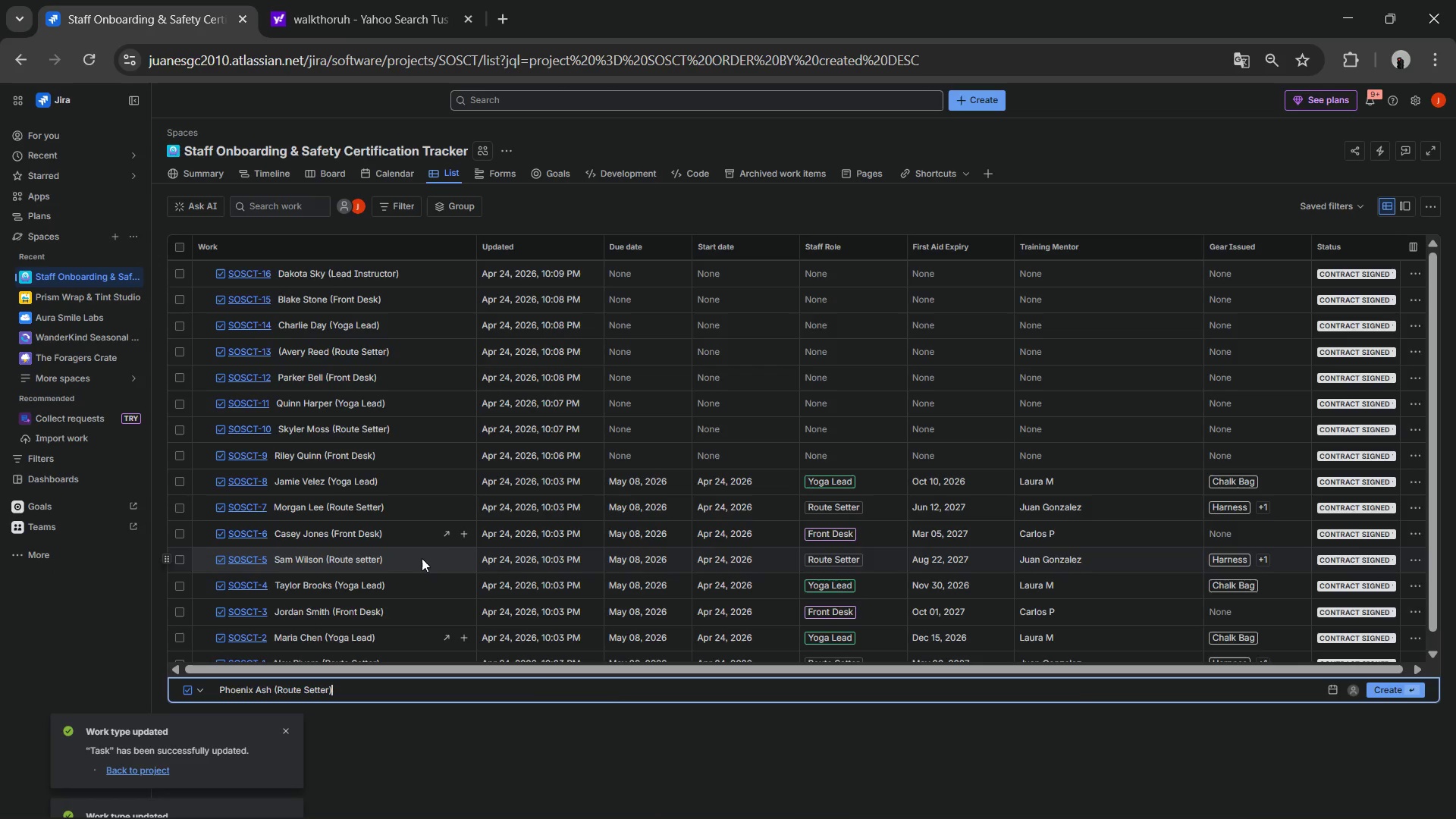 
 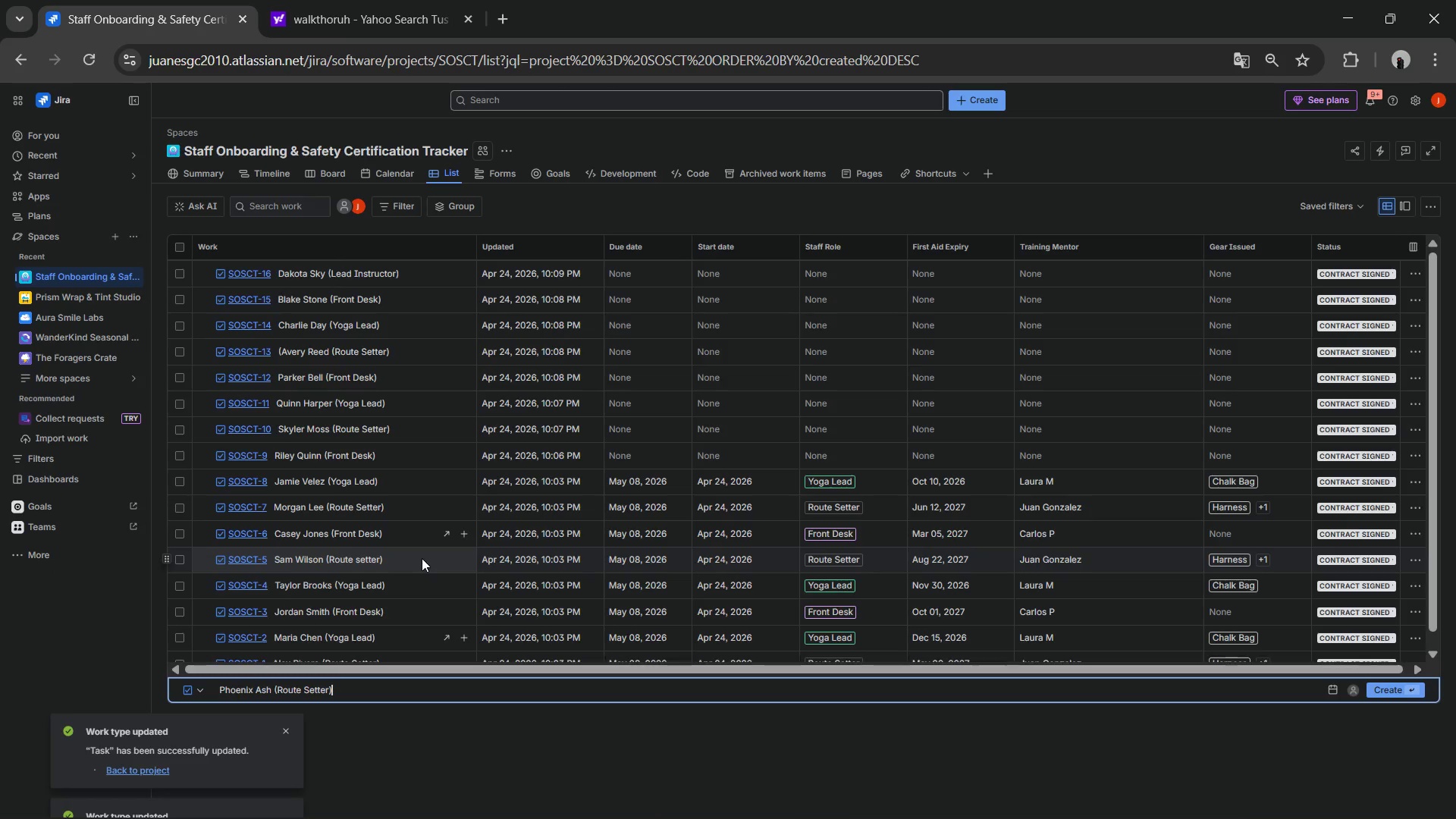 
key(Enter)
 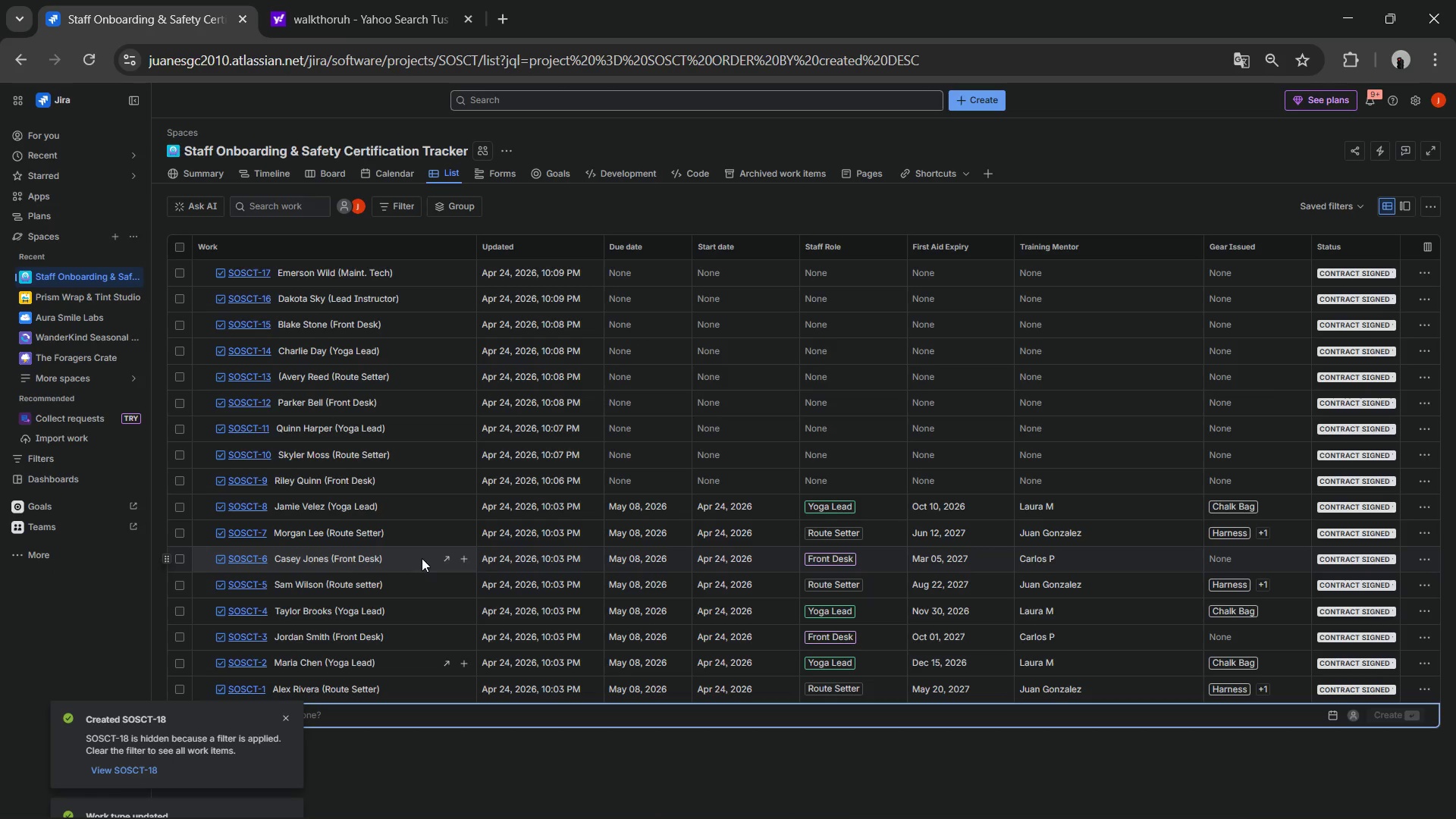 
type(Rowan Oak *Yoga Lead()
 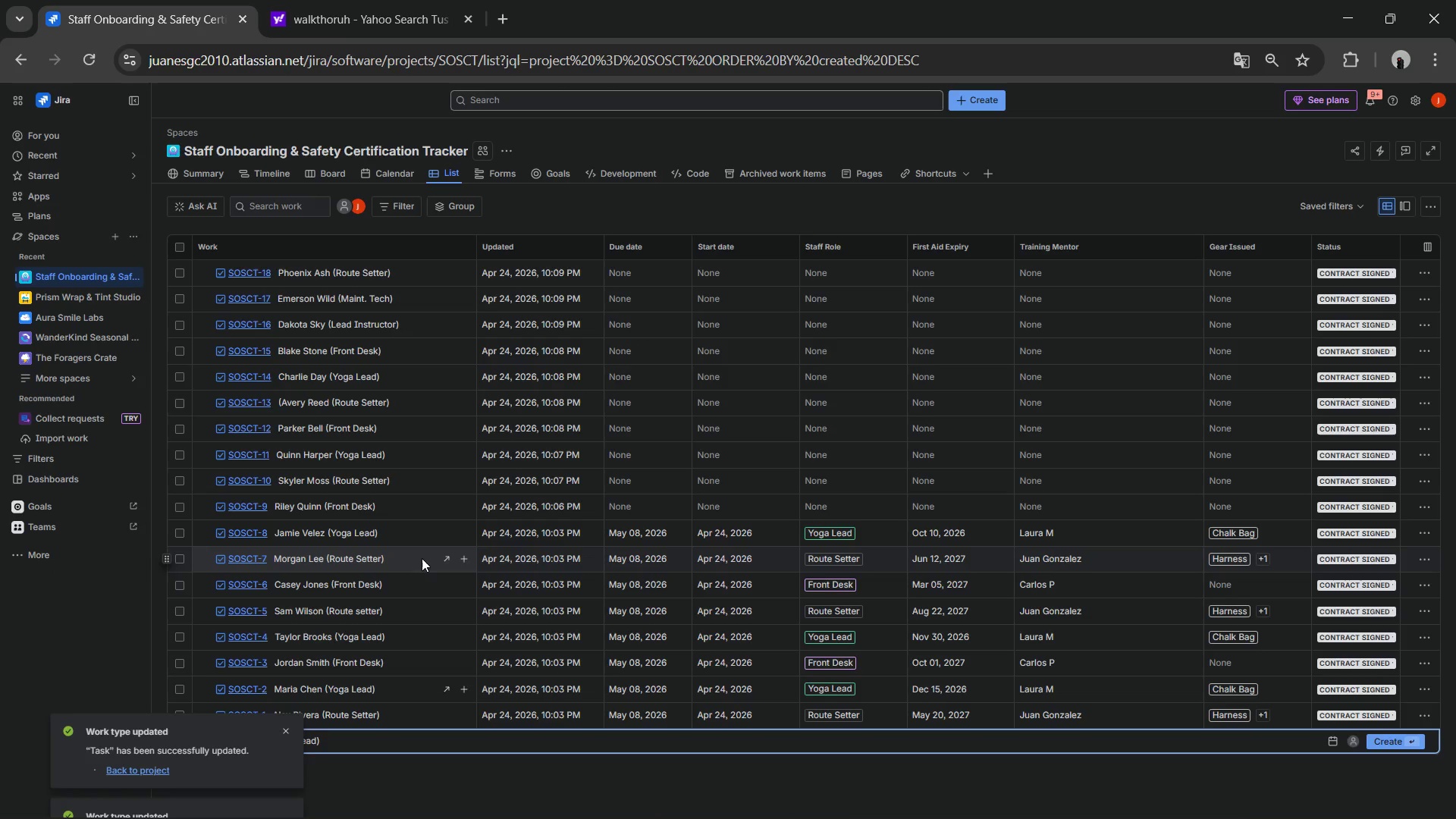 
key(Enter)
 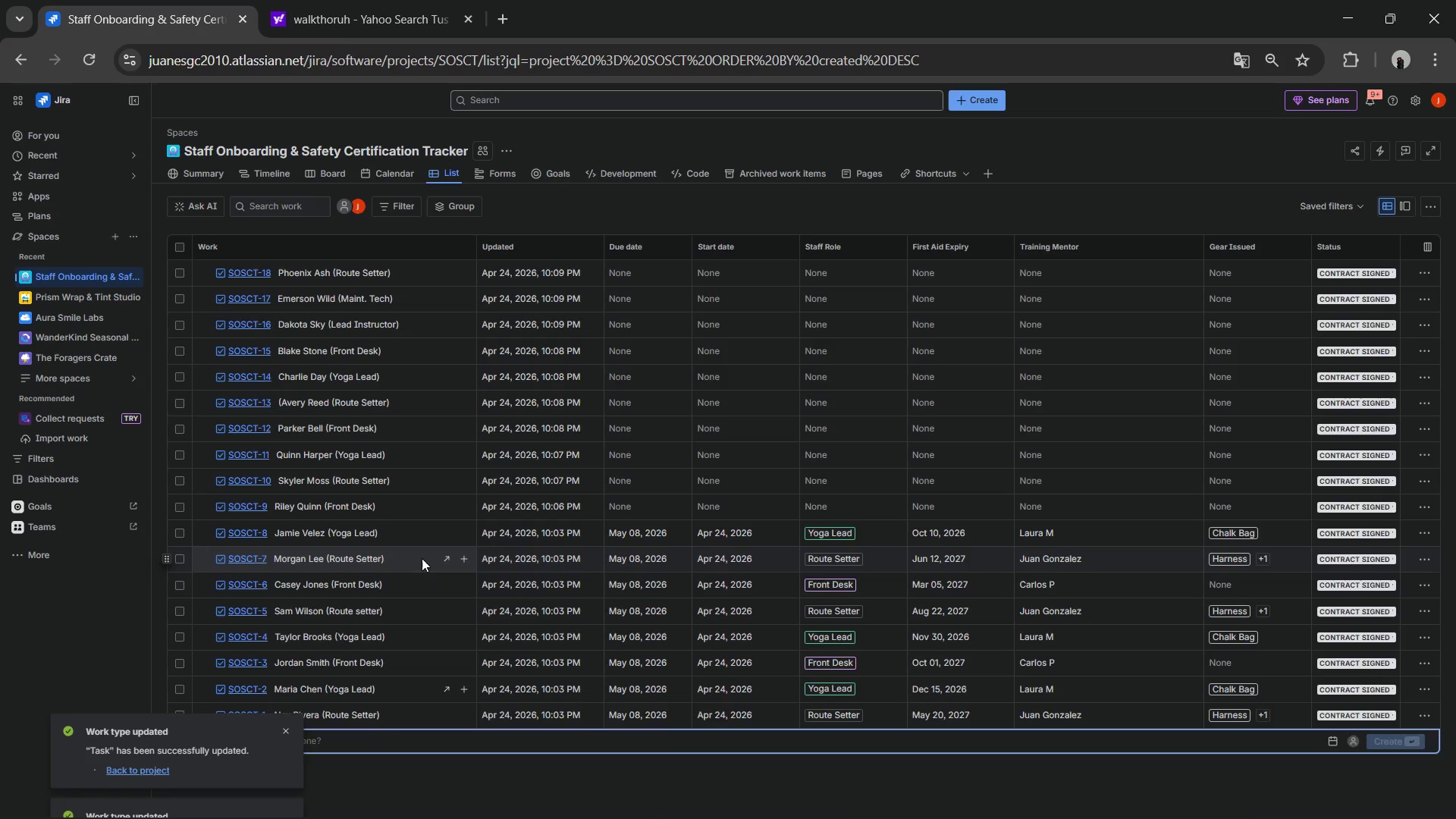 
type(Hayden Frost)
 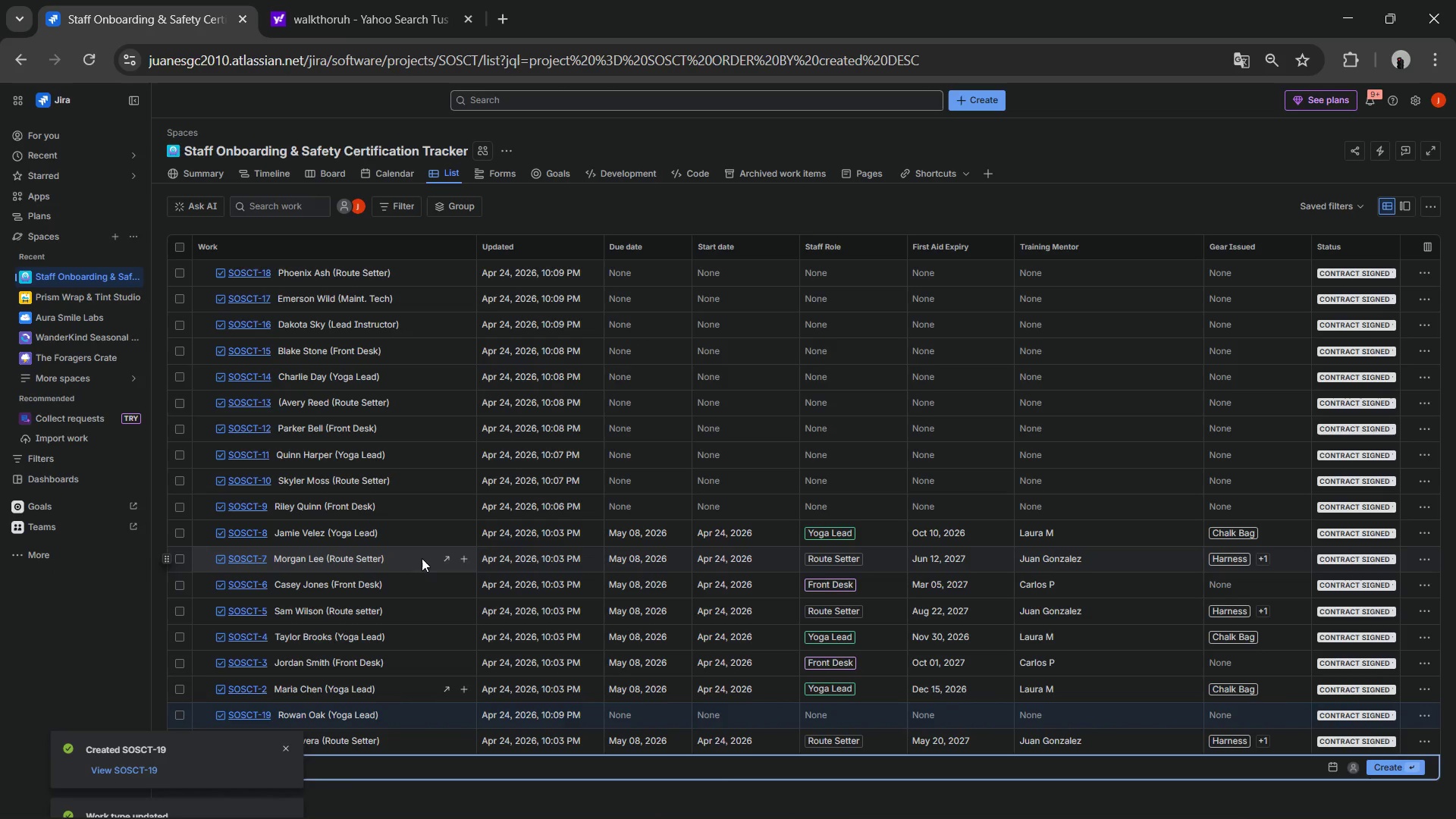 
type( *front Desk()
 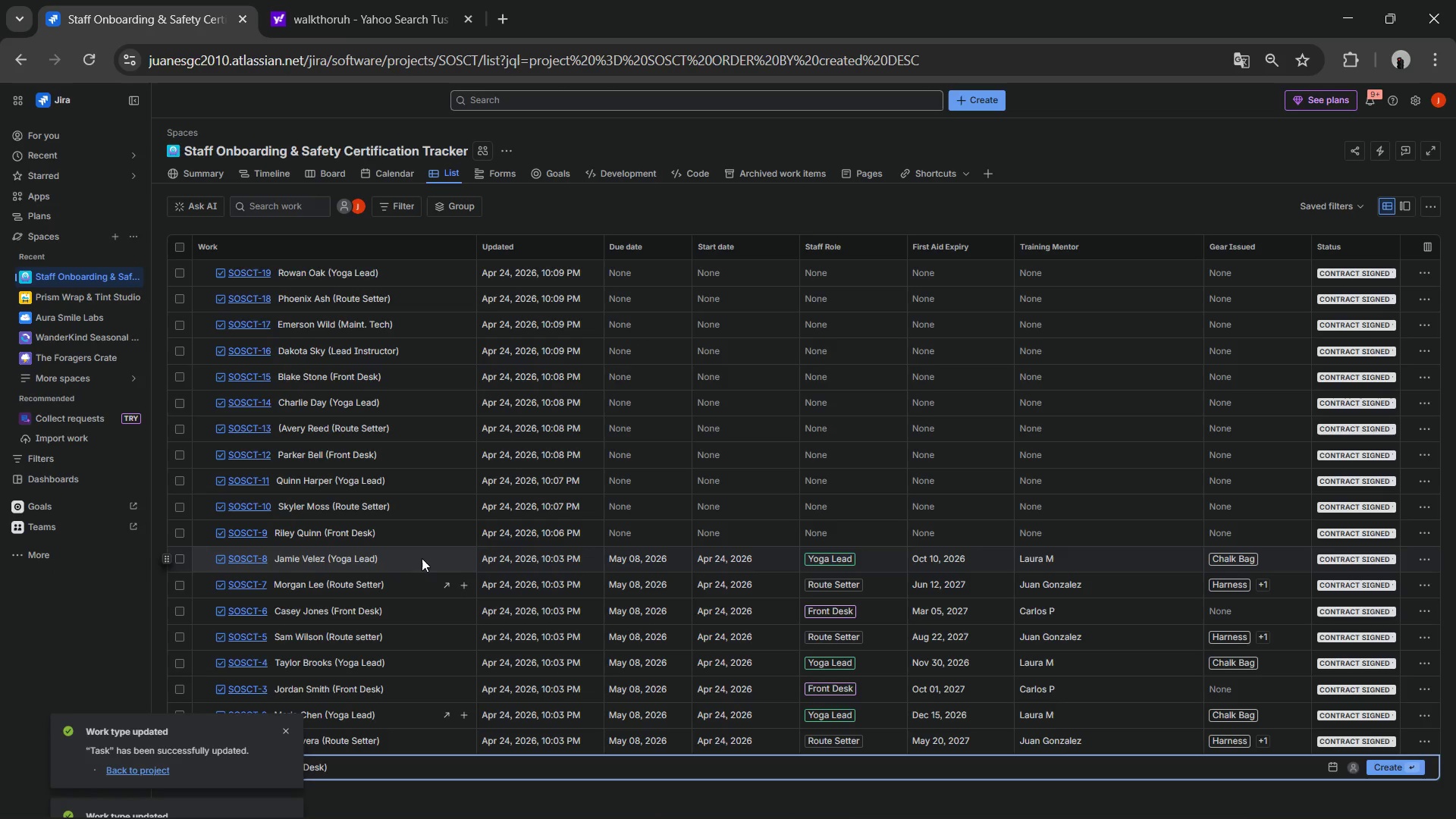 
 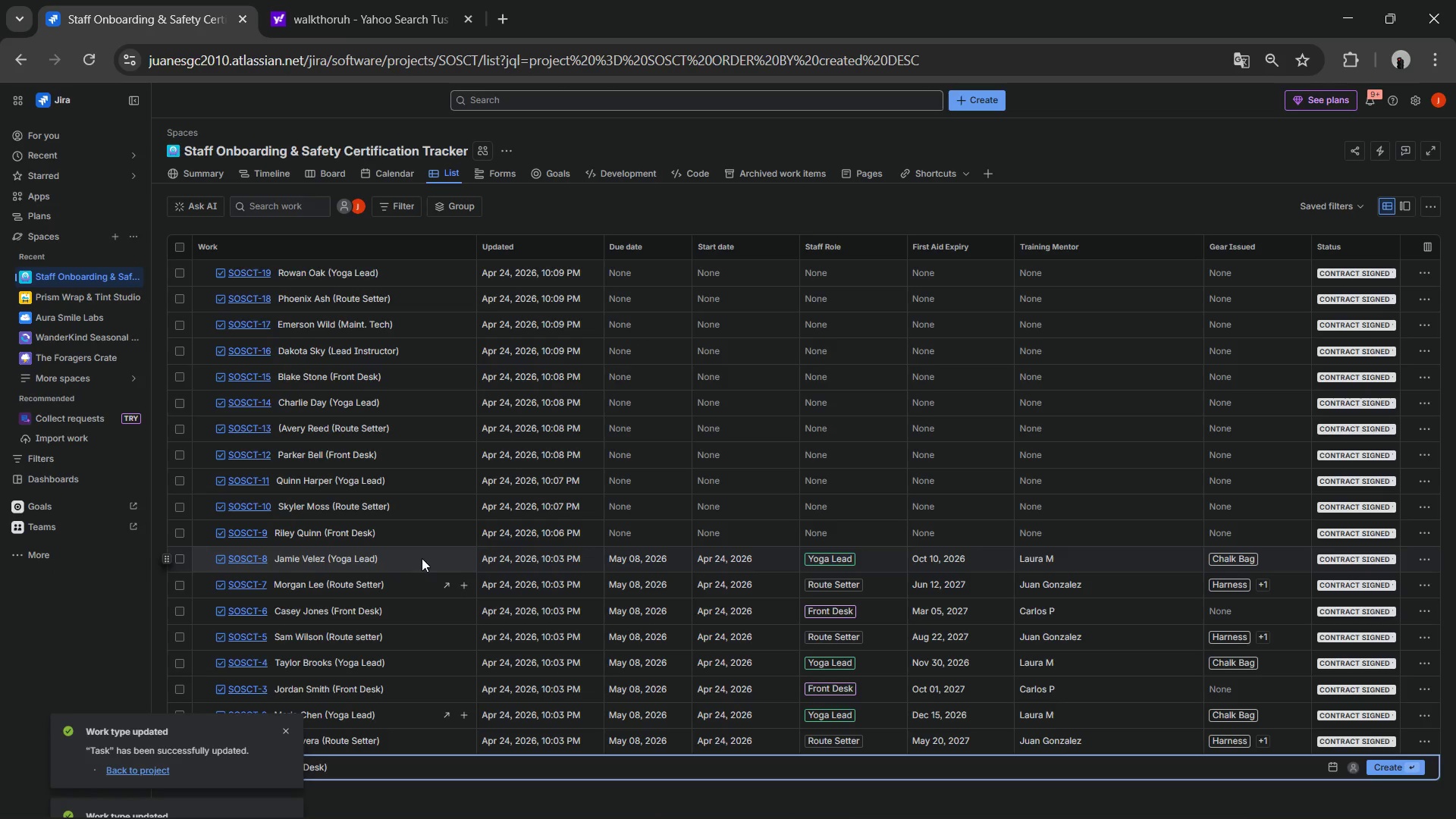 
key(Enter)
 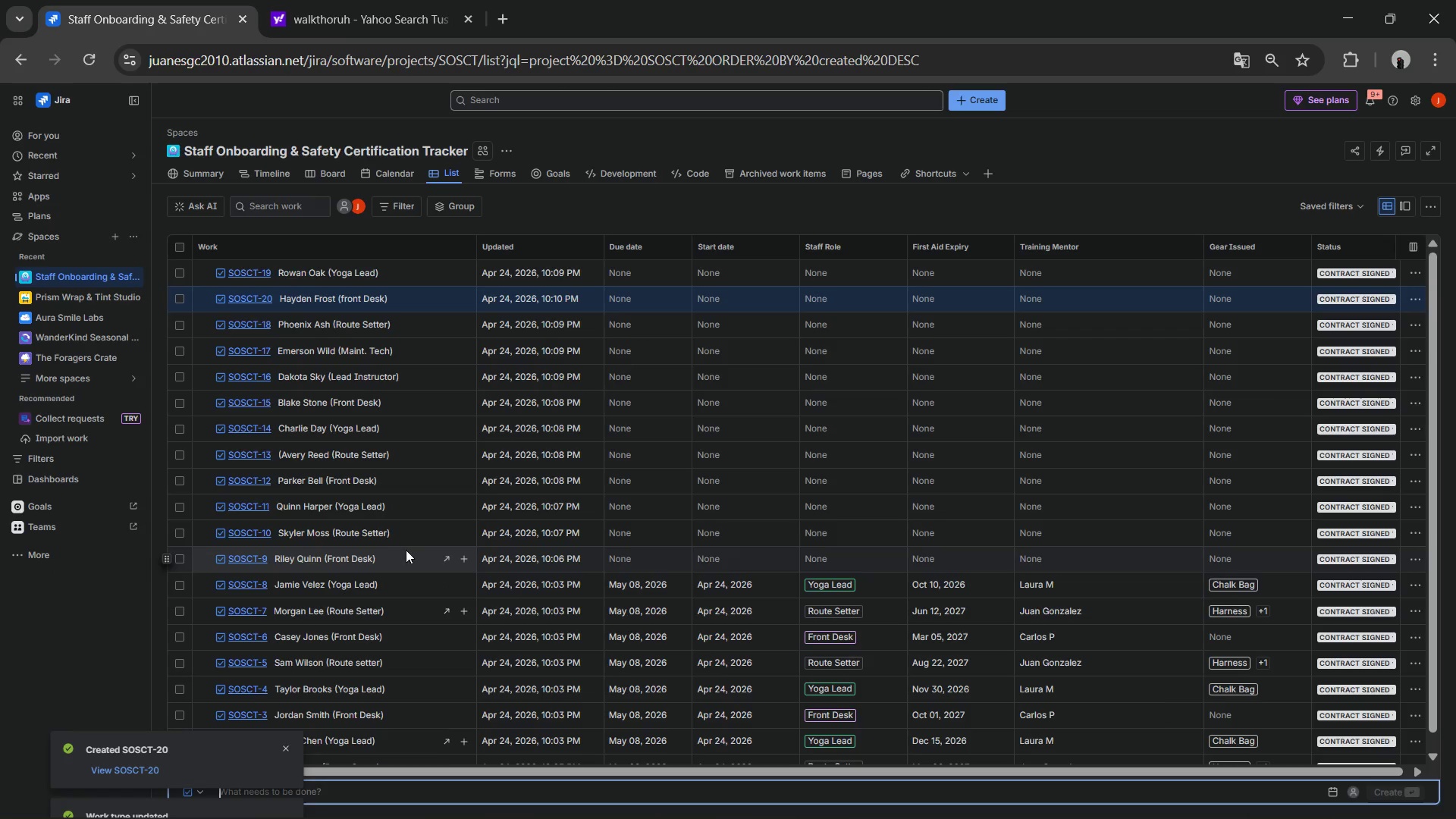 
scroll: coordinate [397, 373], scroll_direction: up, amount: 5.0
 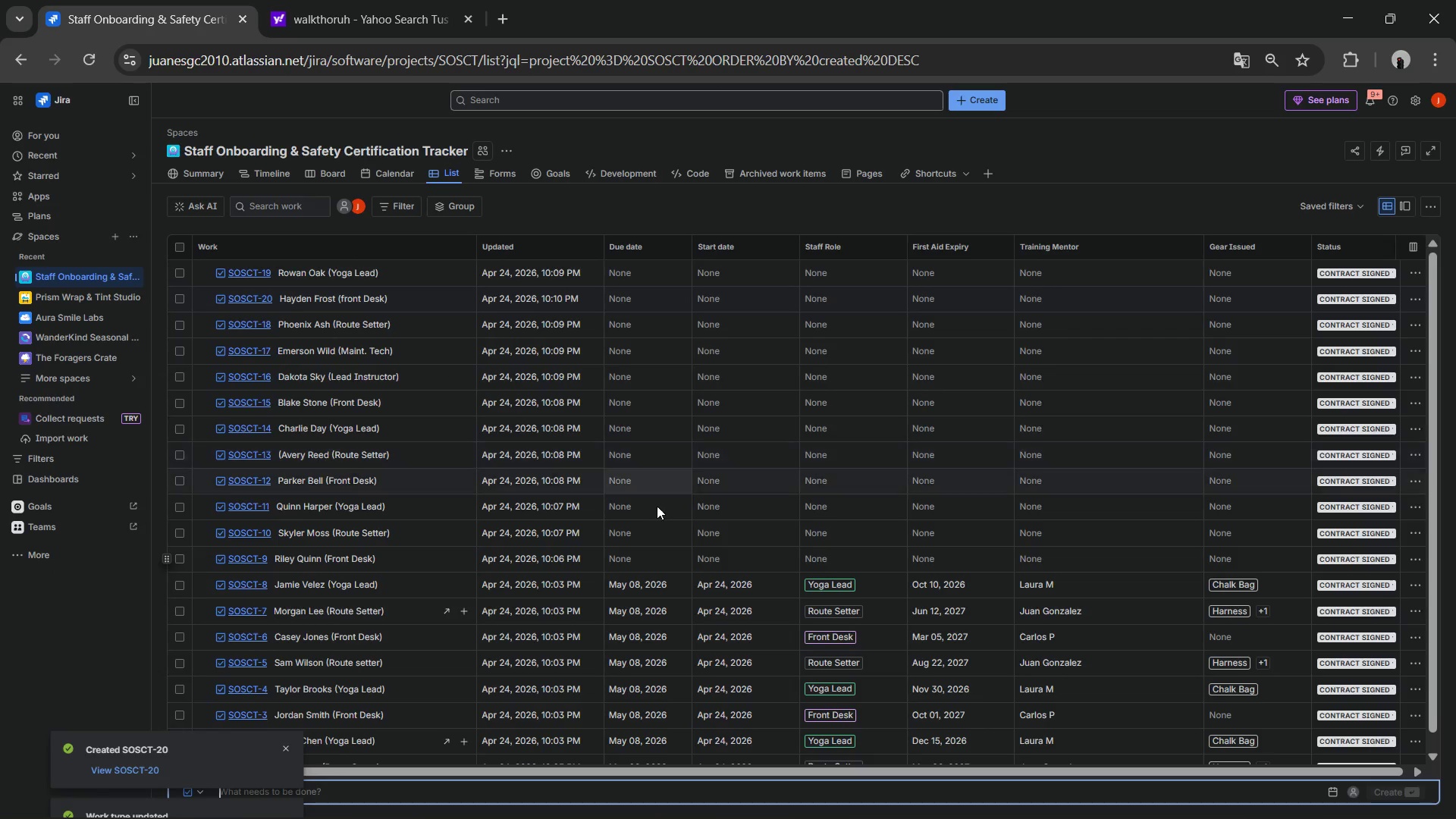 
scroll: coordinate [542, 695], scroll_direction: down, amount: 5.0
 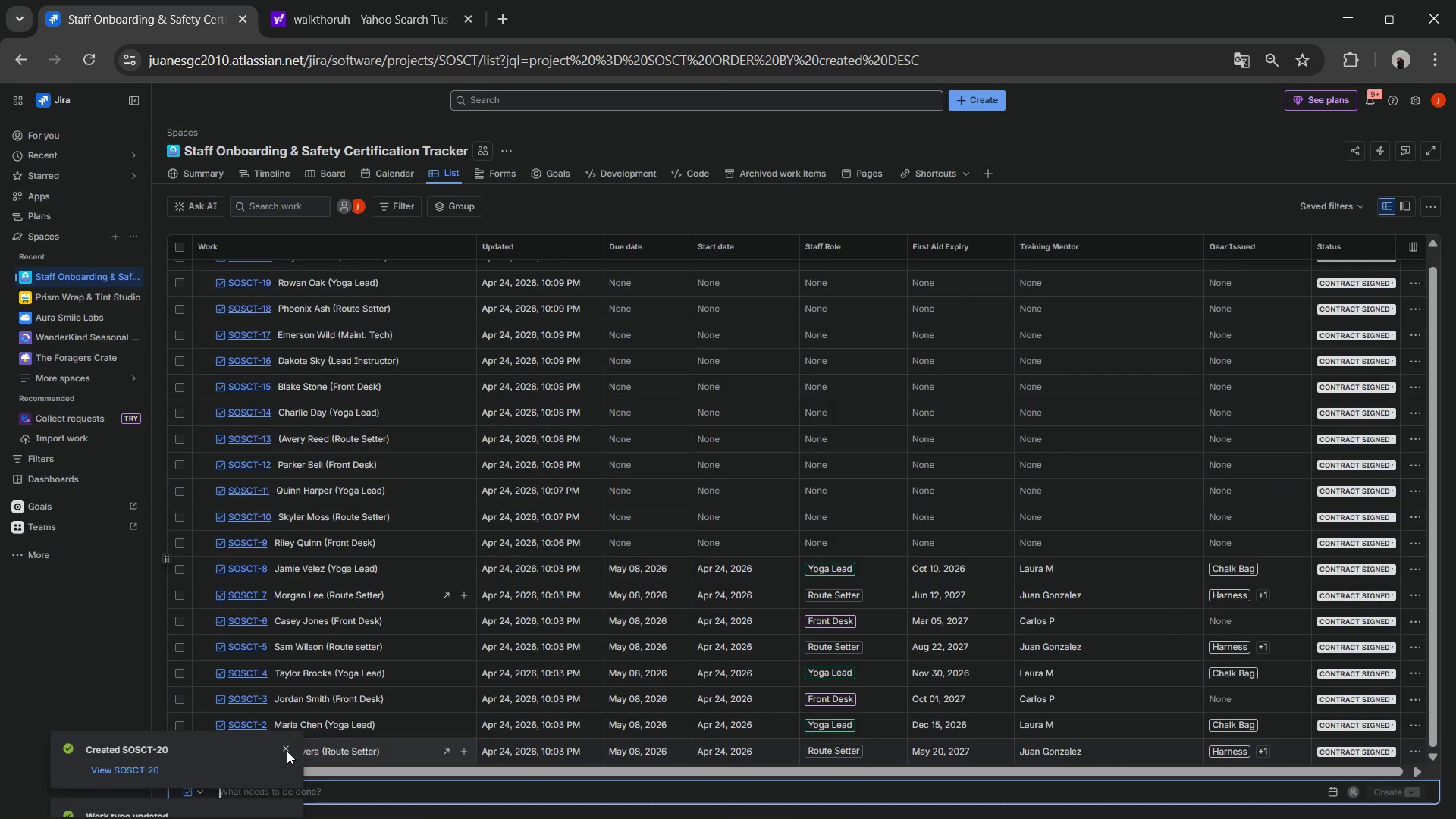 
left_click([286, 751])
 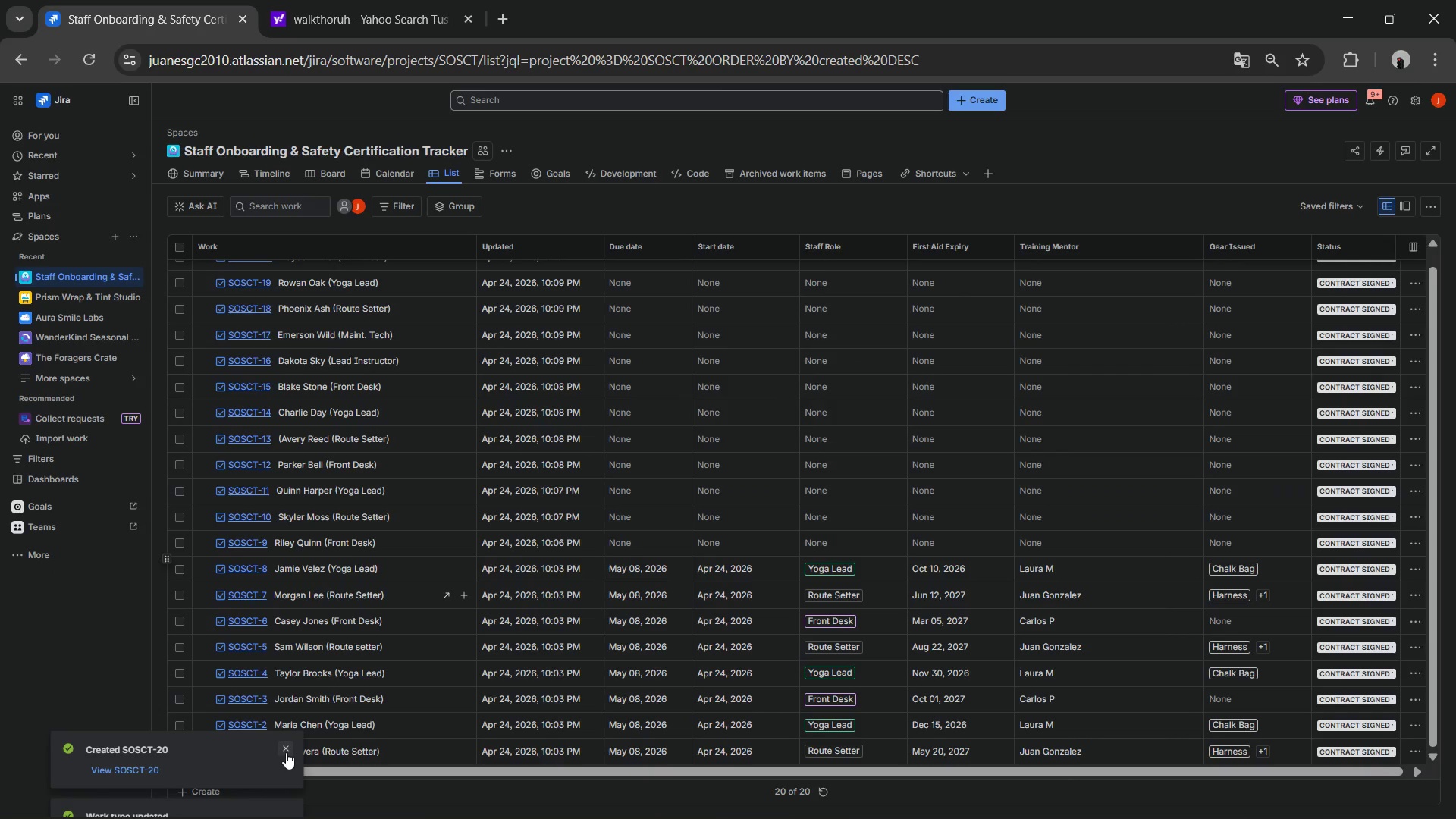 
left_click([286, 752])
 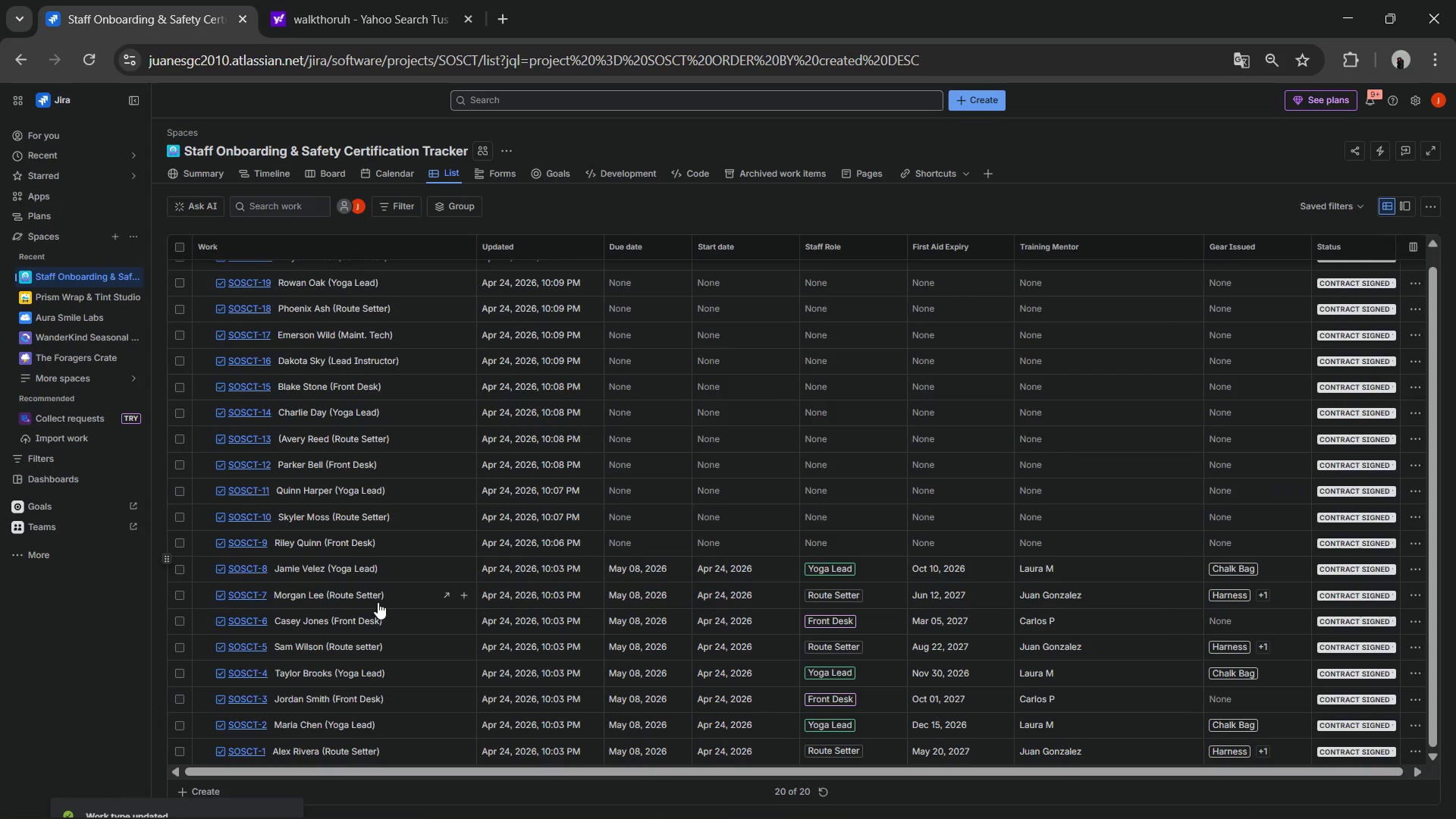 
scroll: coordinate [397, 529], scroll_direction: up, amount: 5.0
 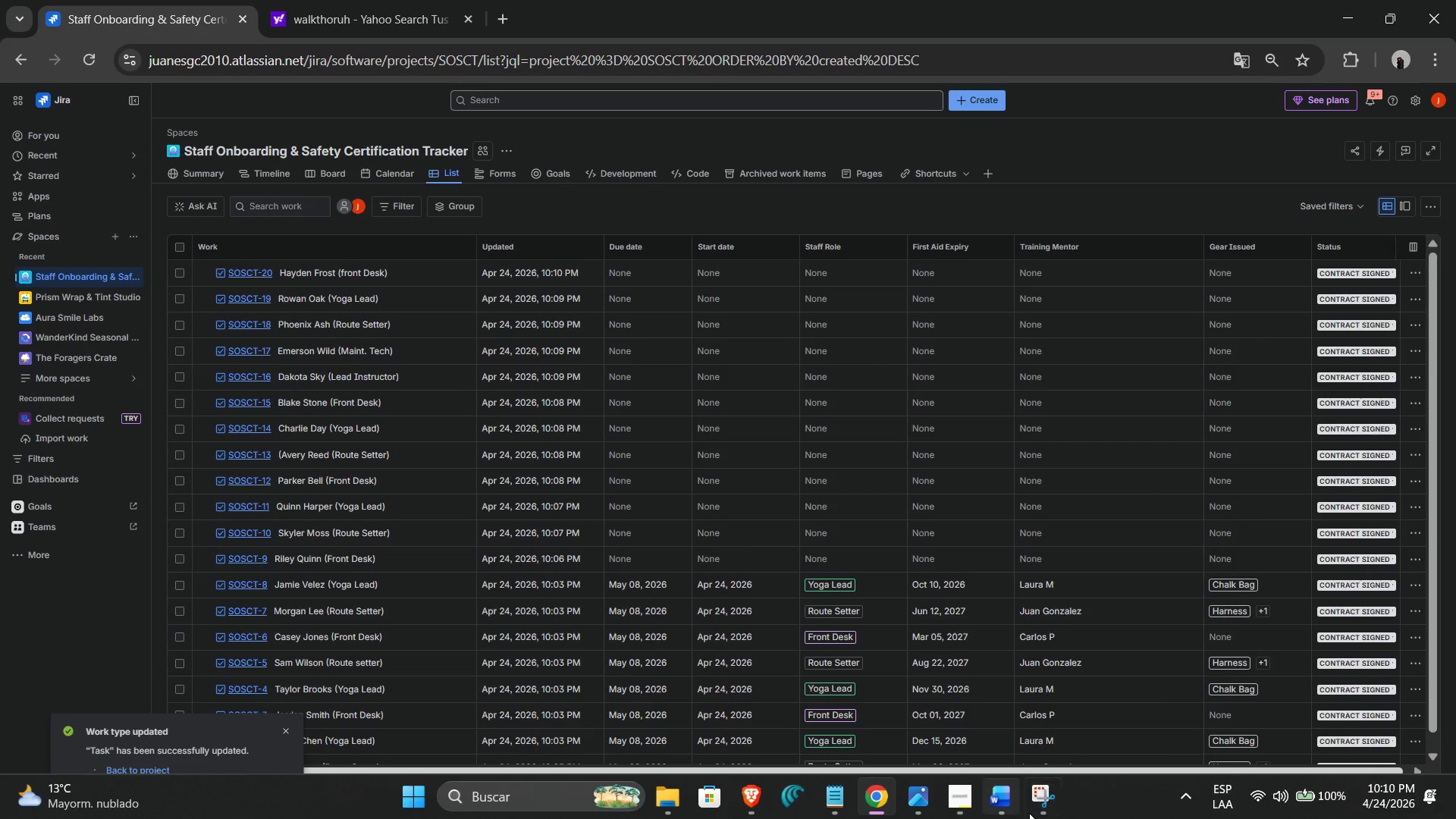 
left_click([962, 807])